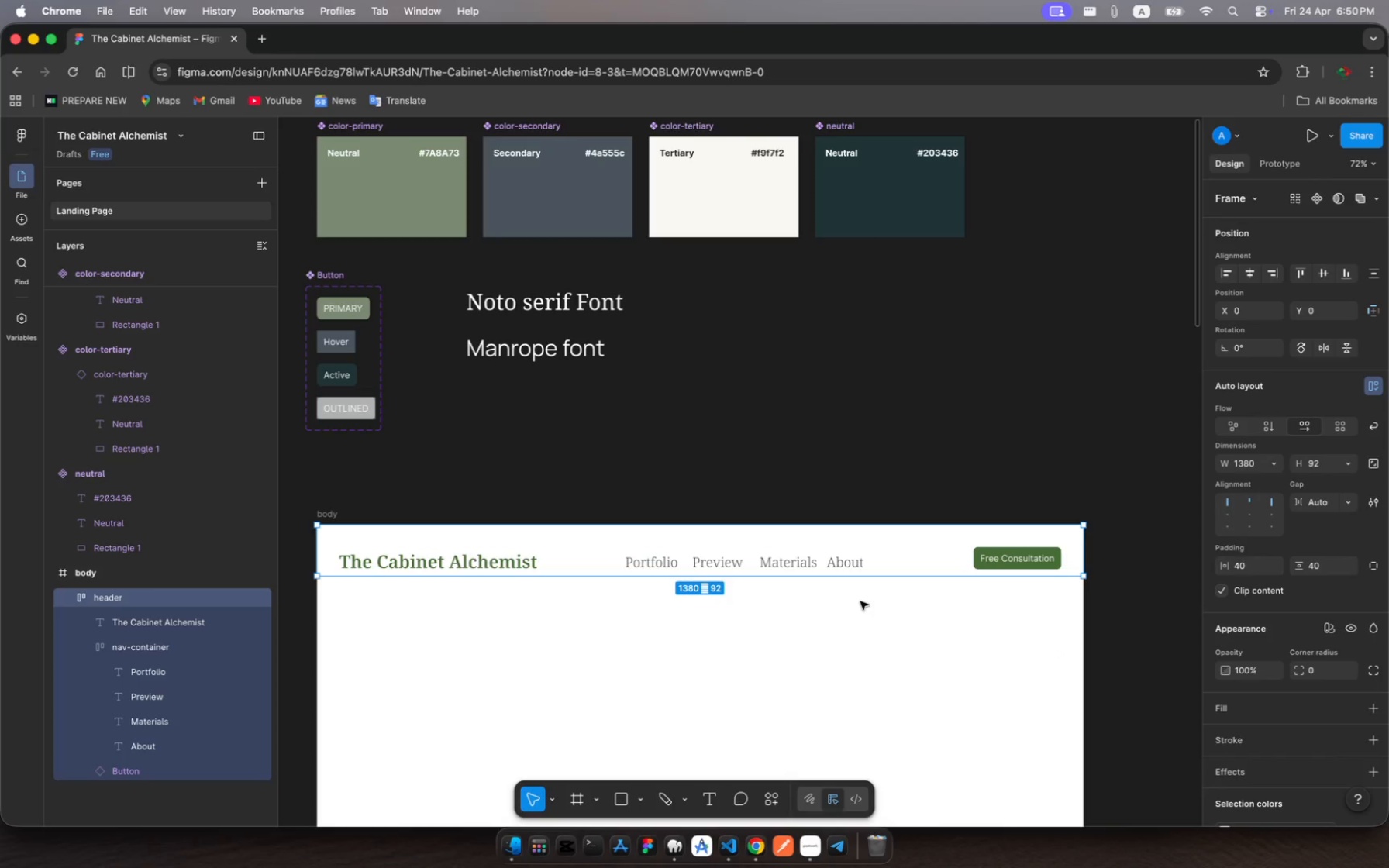 
wait(8.64)
 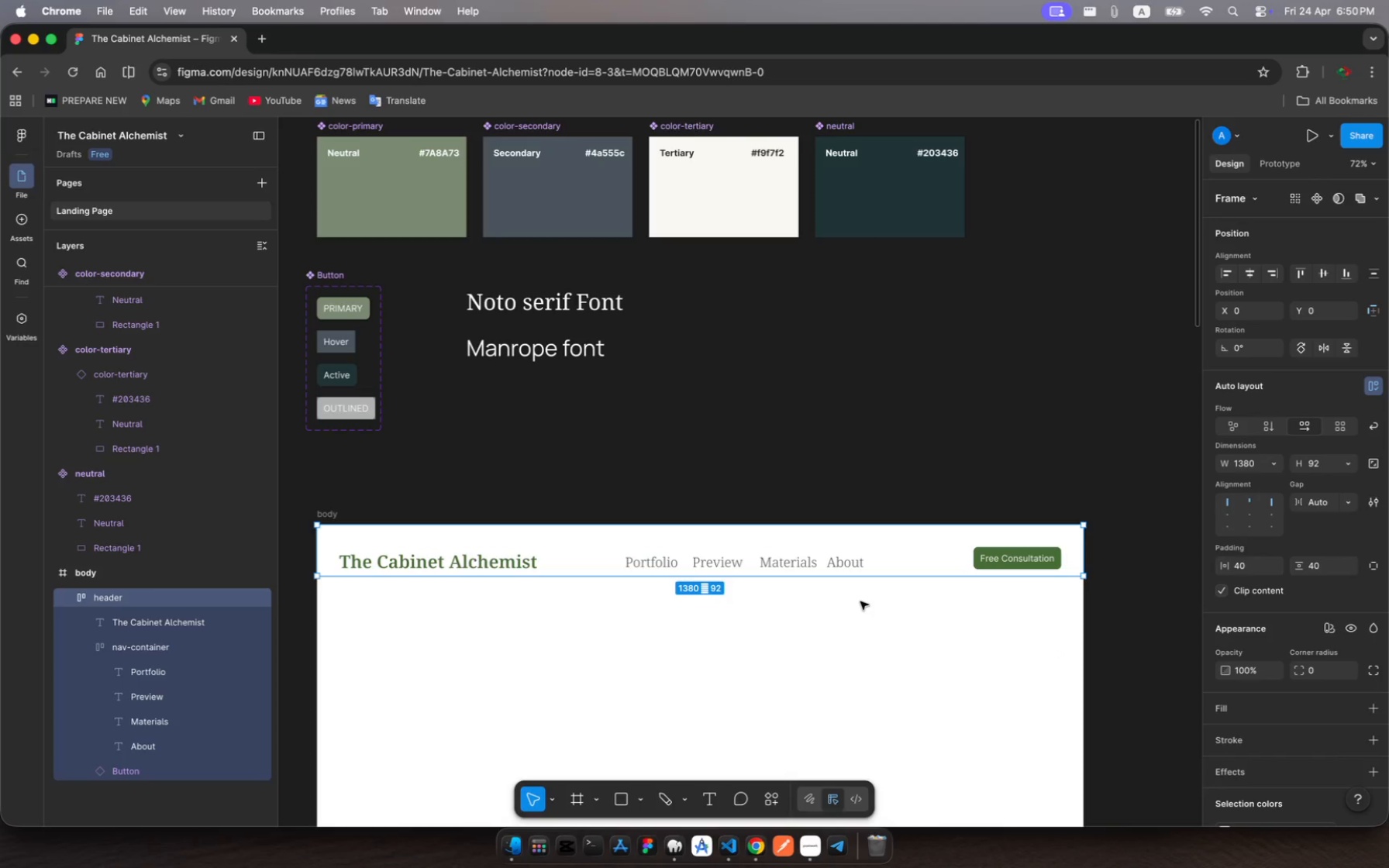 
left_click([1343, 465])
 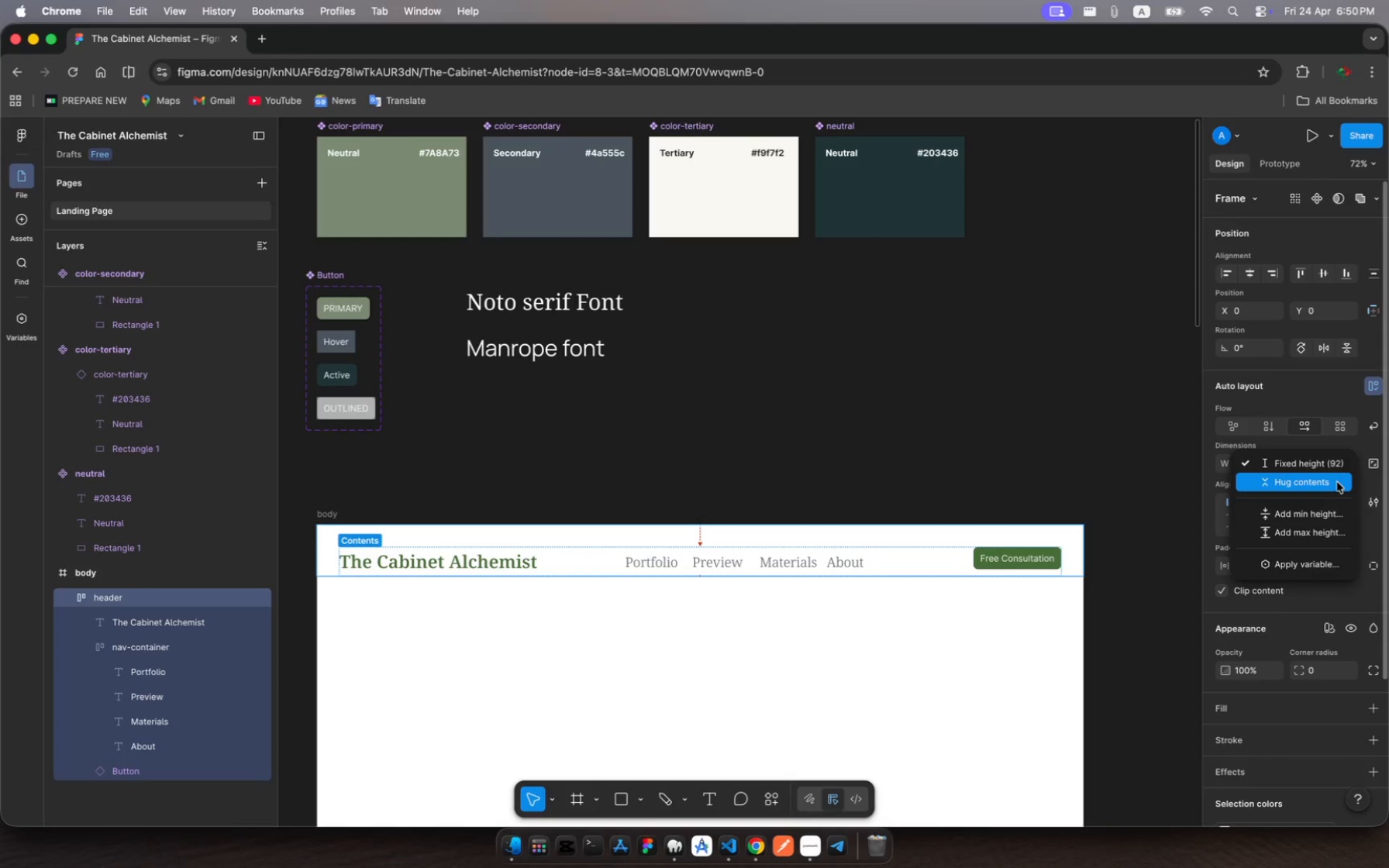 
left_click([1337, 482])
 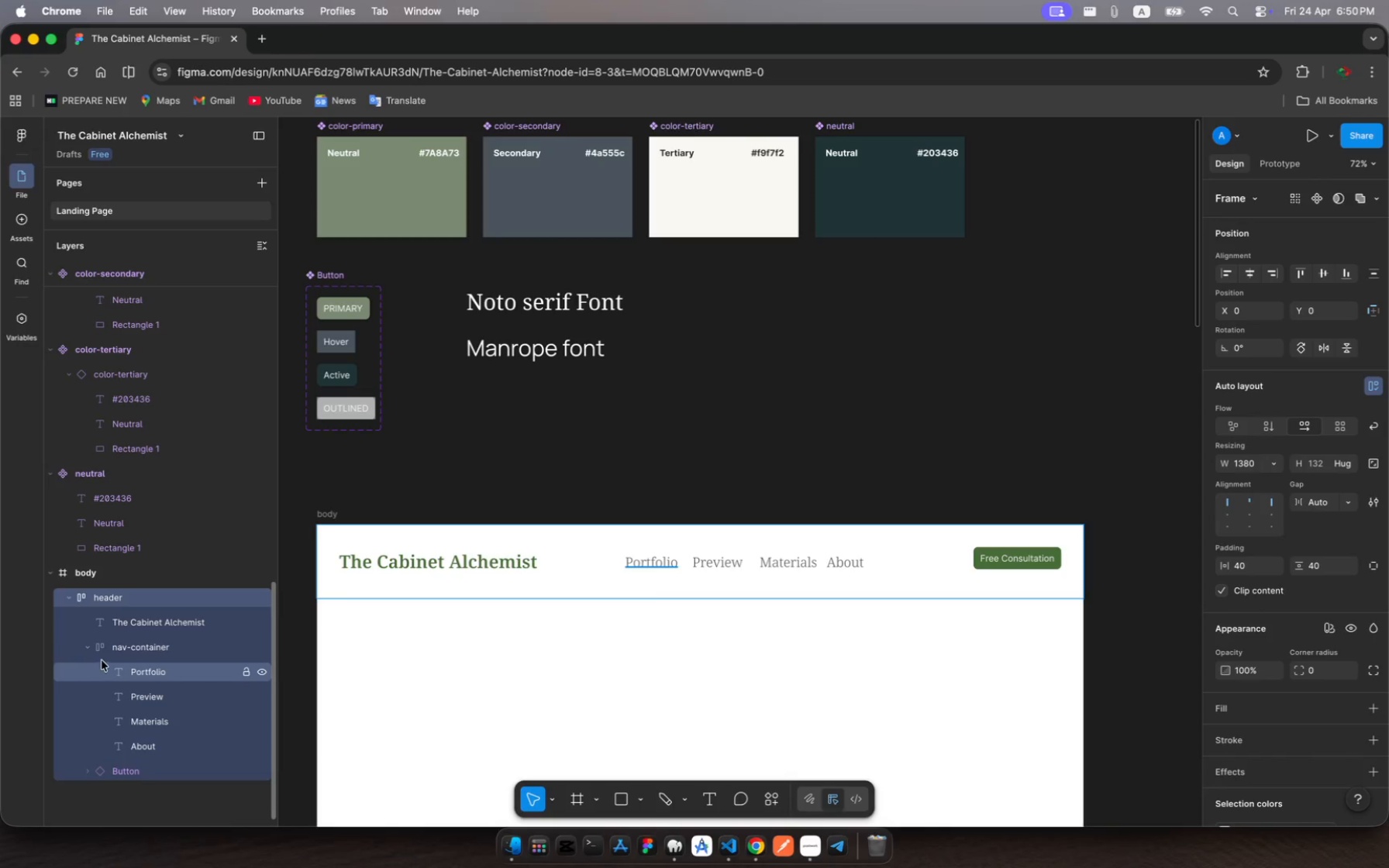 
left_click([131, 648])
 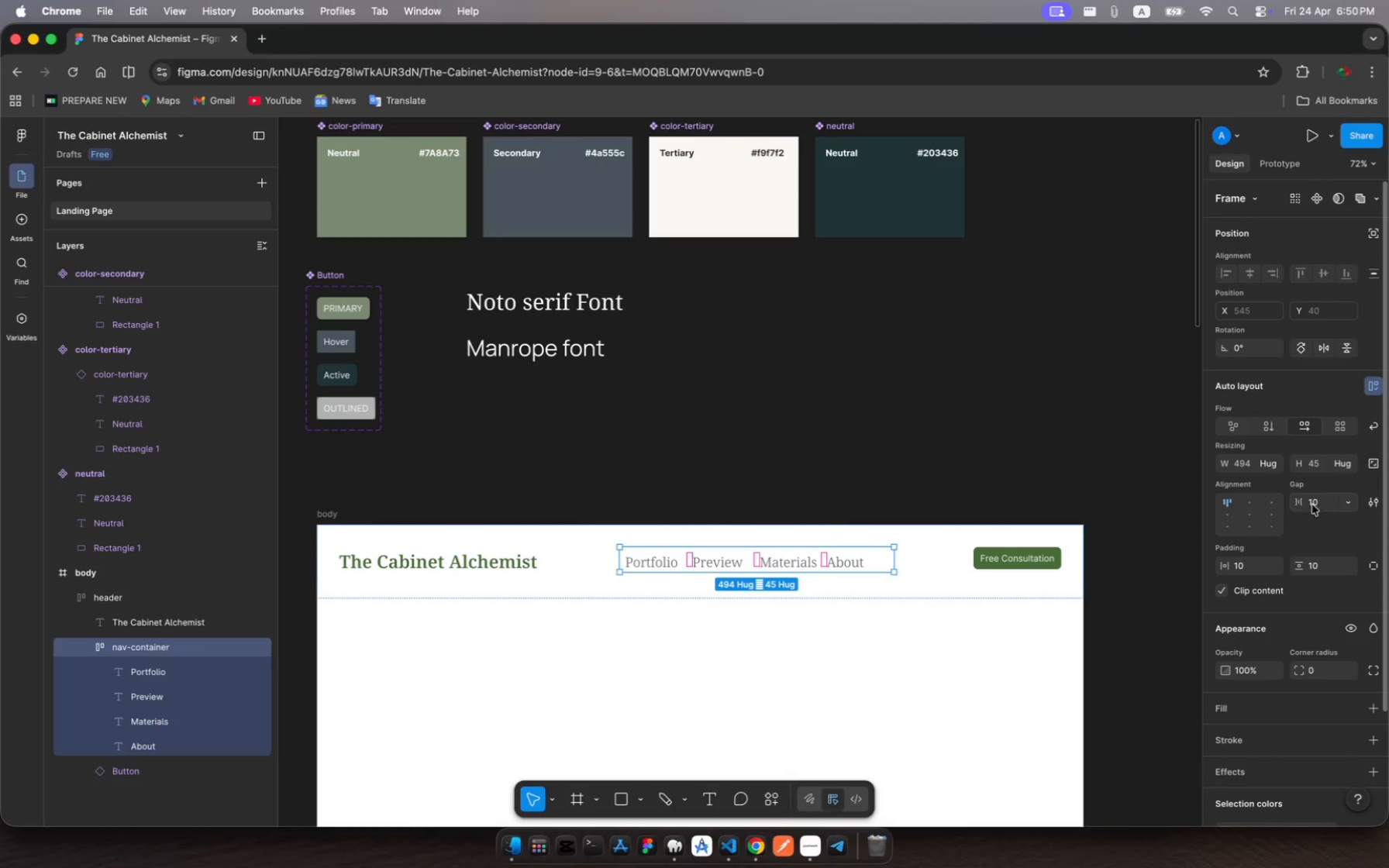 
left_click([1325, 501])
 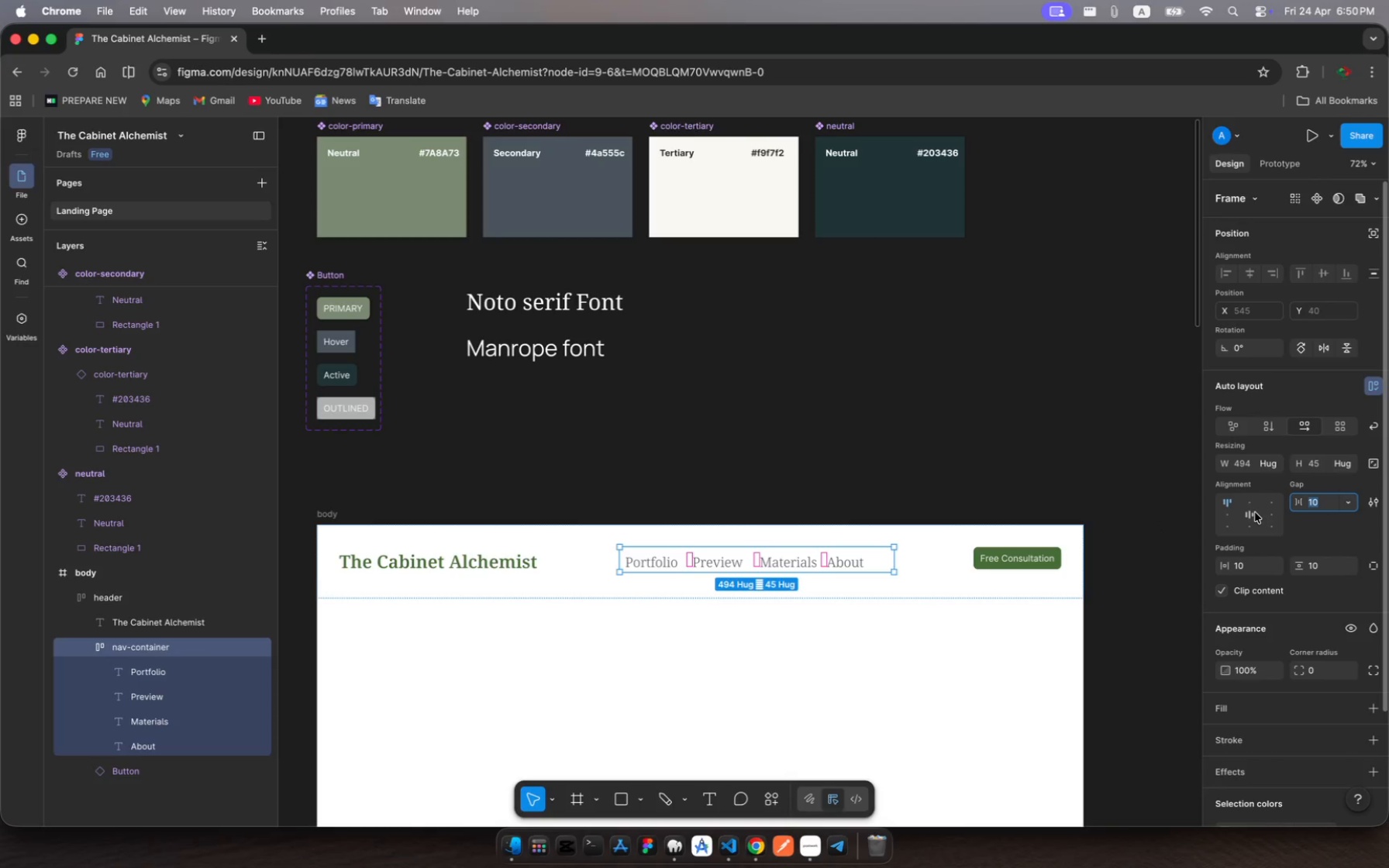 
left_click([1253, 513])
 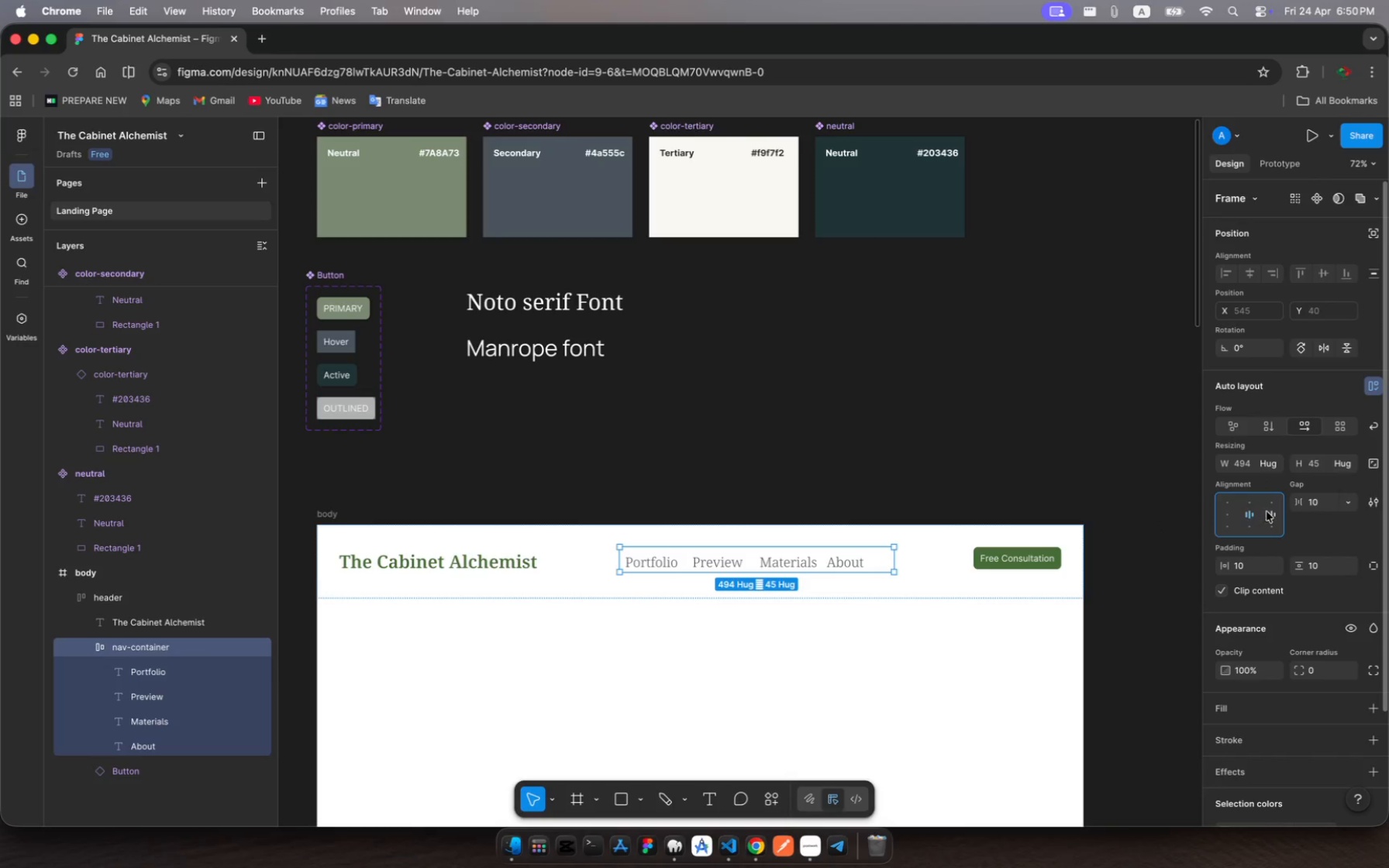 
wait(7.8)
 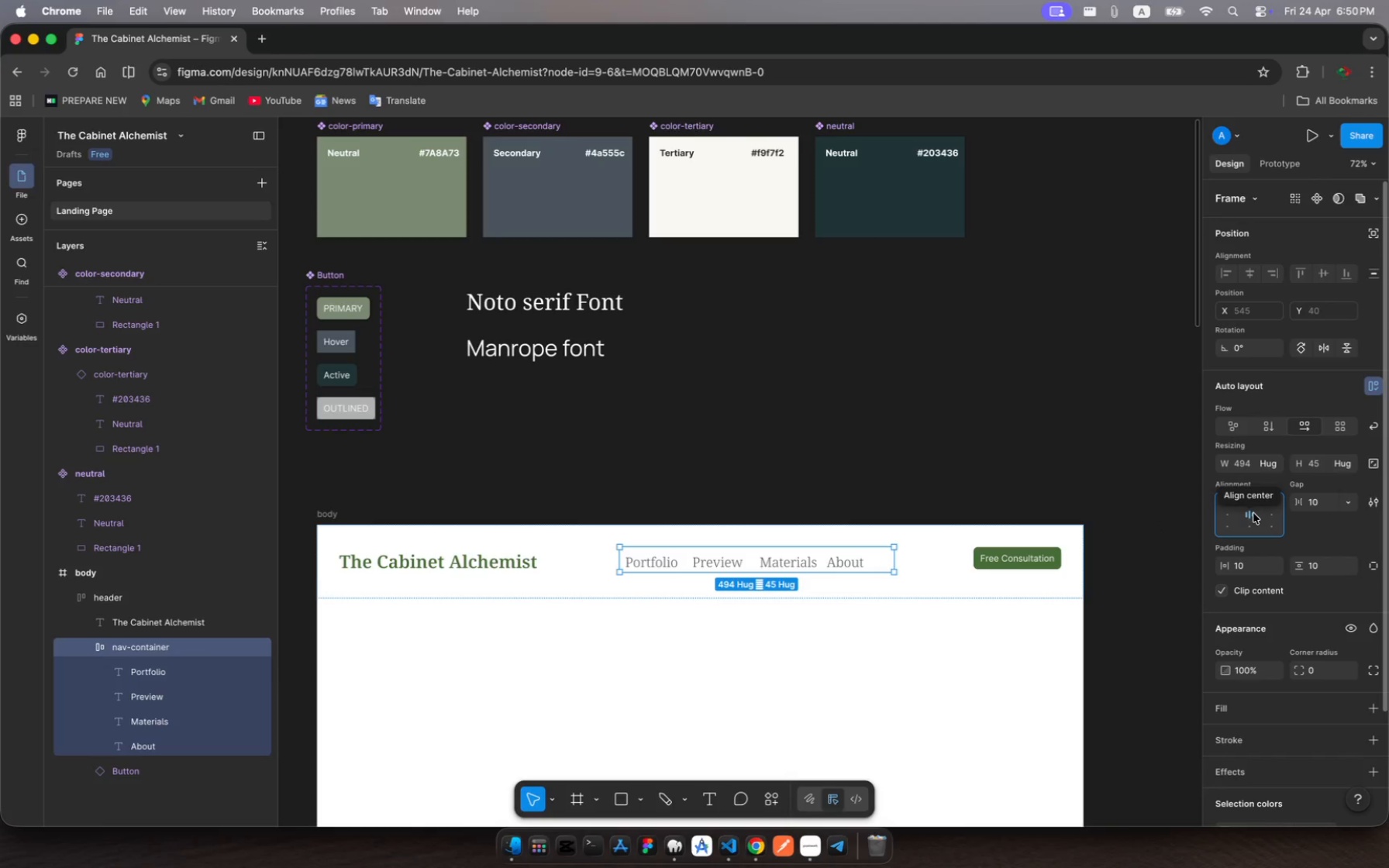 
left_click([1346, 465])
 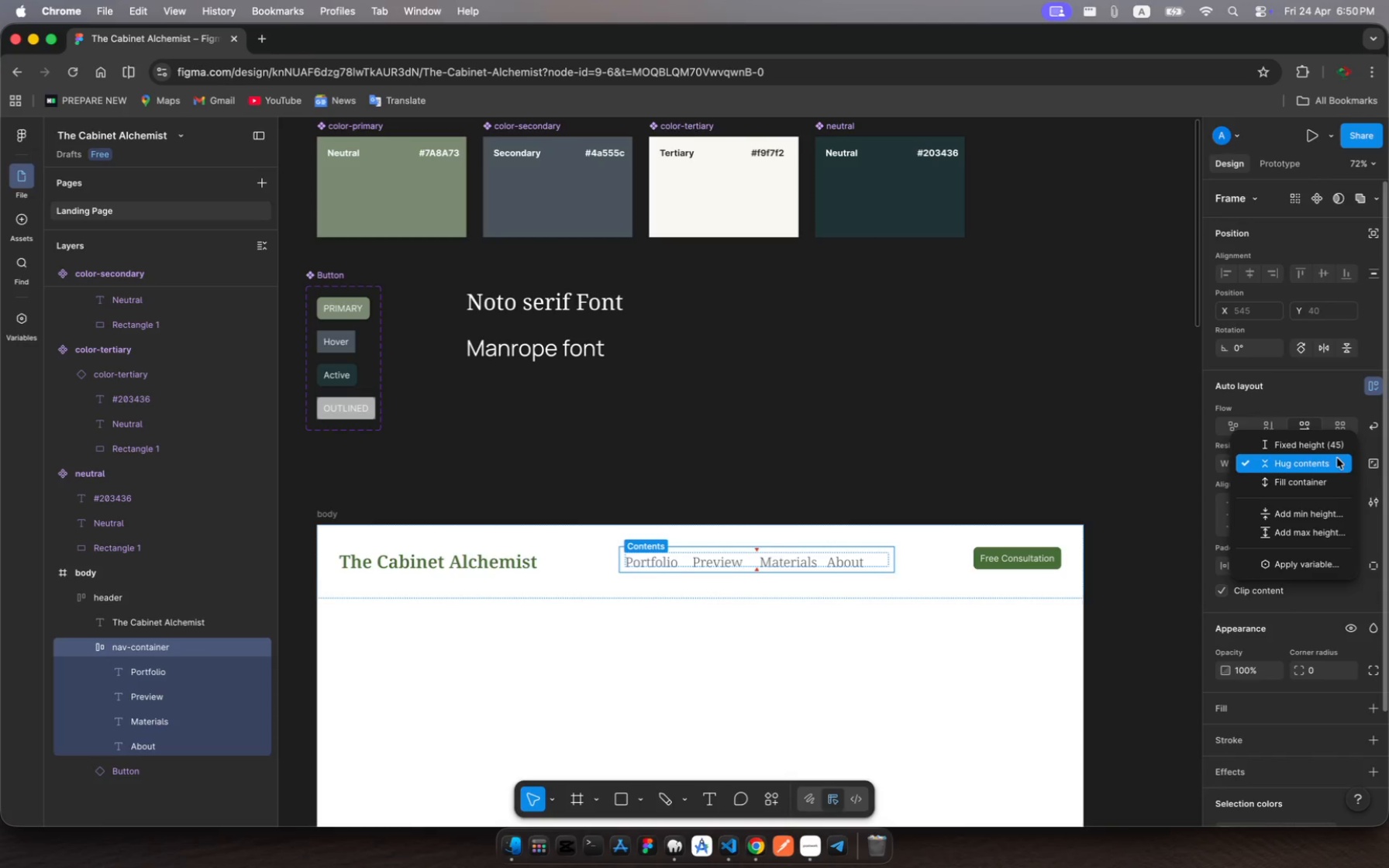 
left_click([1337, 463])
 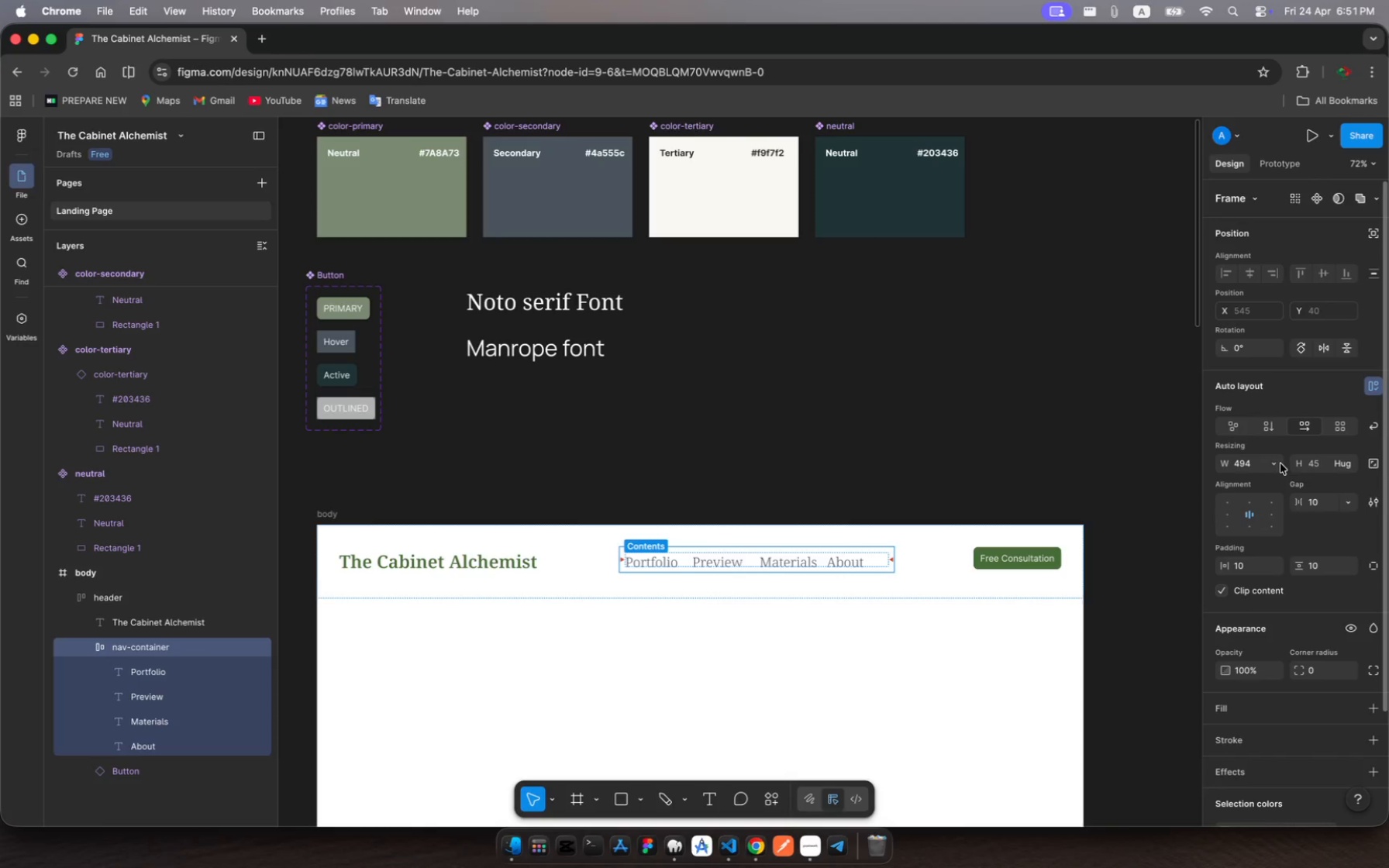 
left_click([1273, 463])
 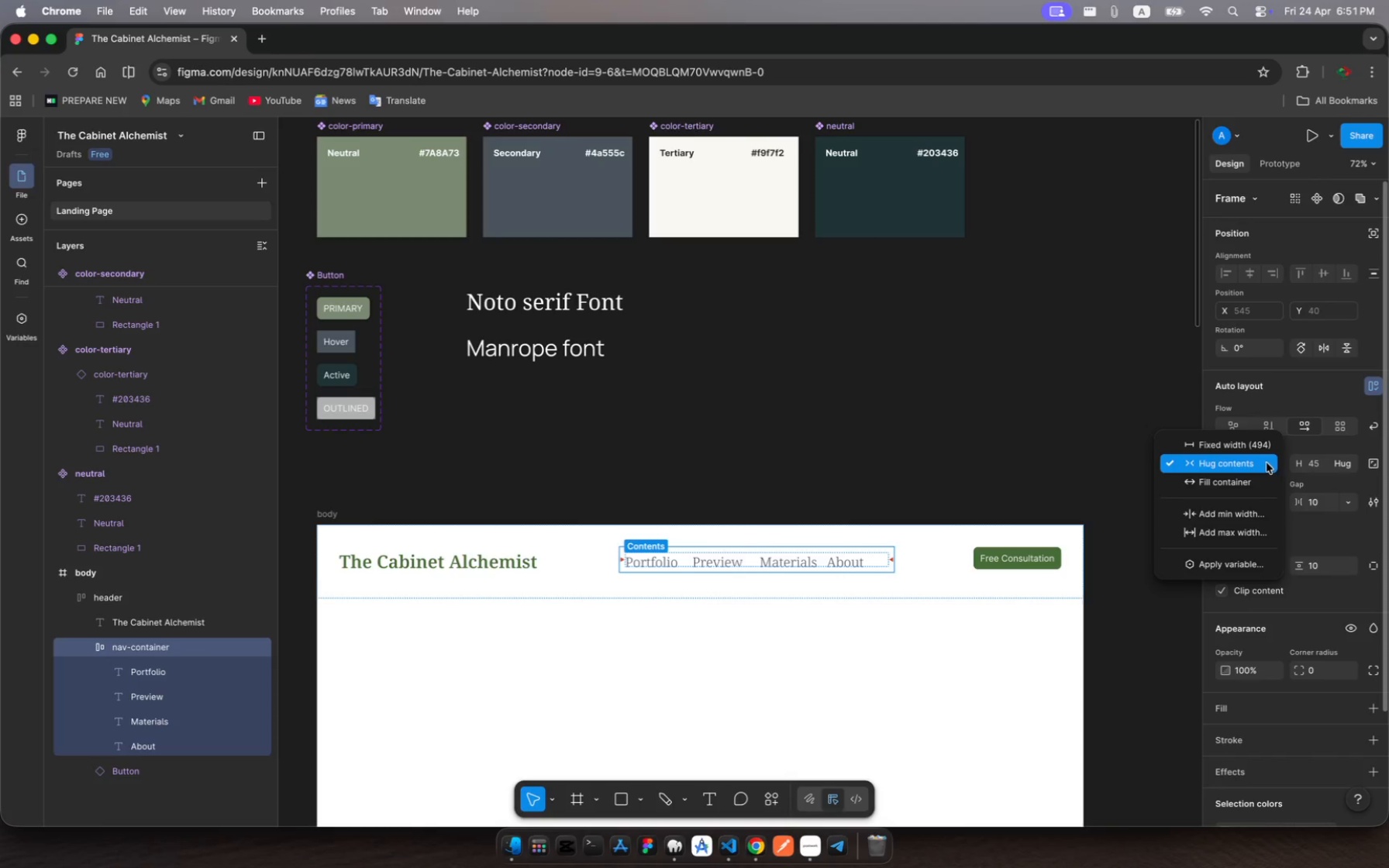 
left_click([1267, 463])
 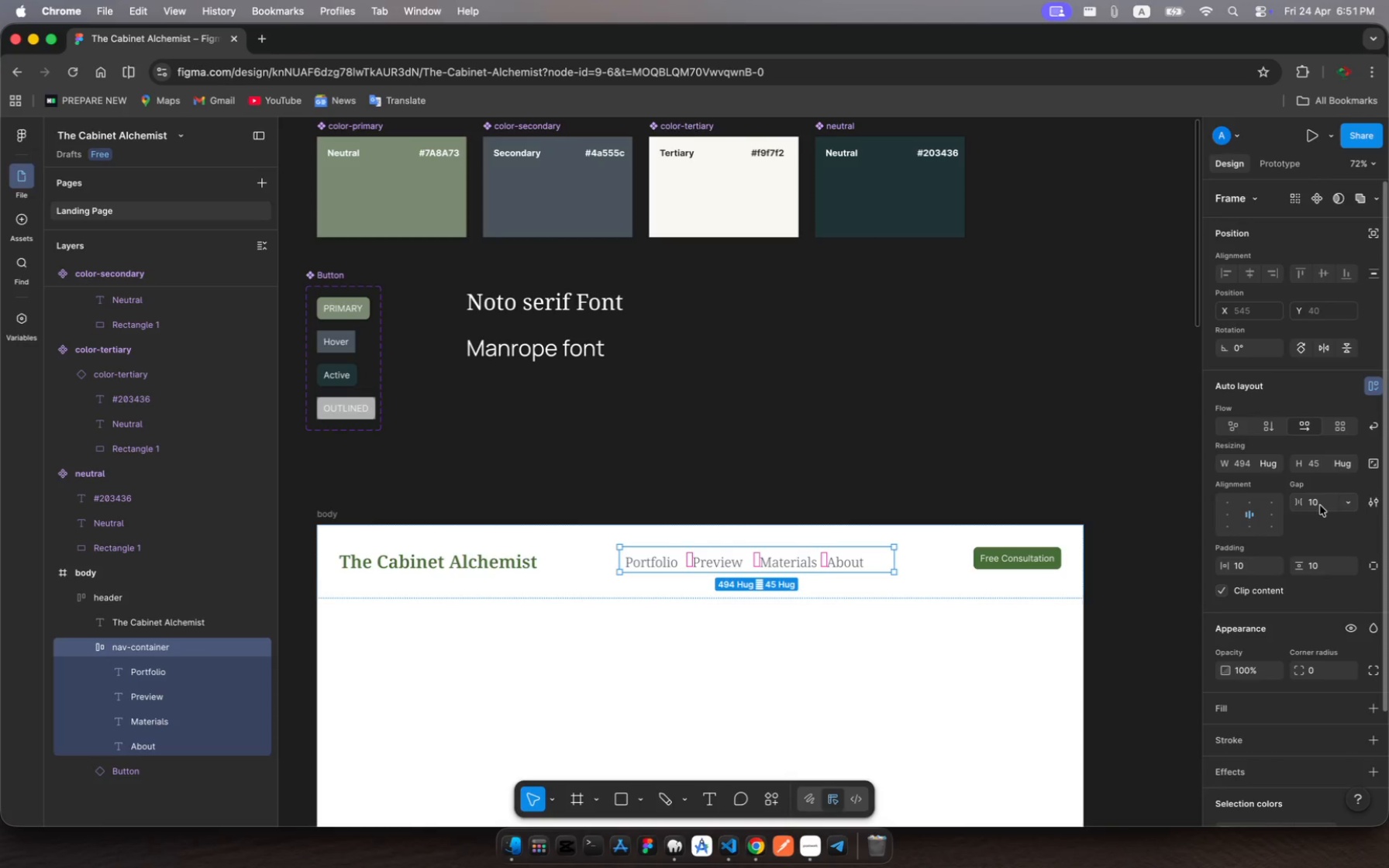 
left_click([1317, 504])
 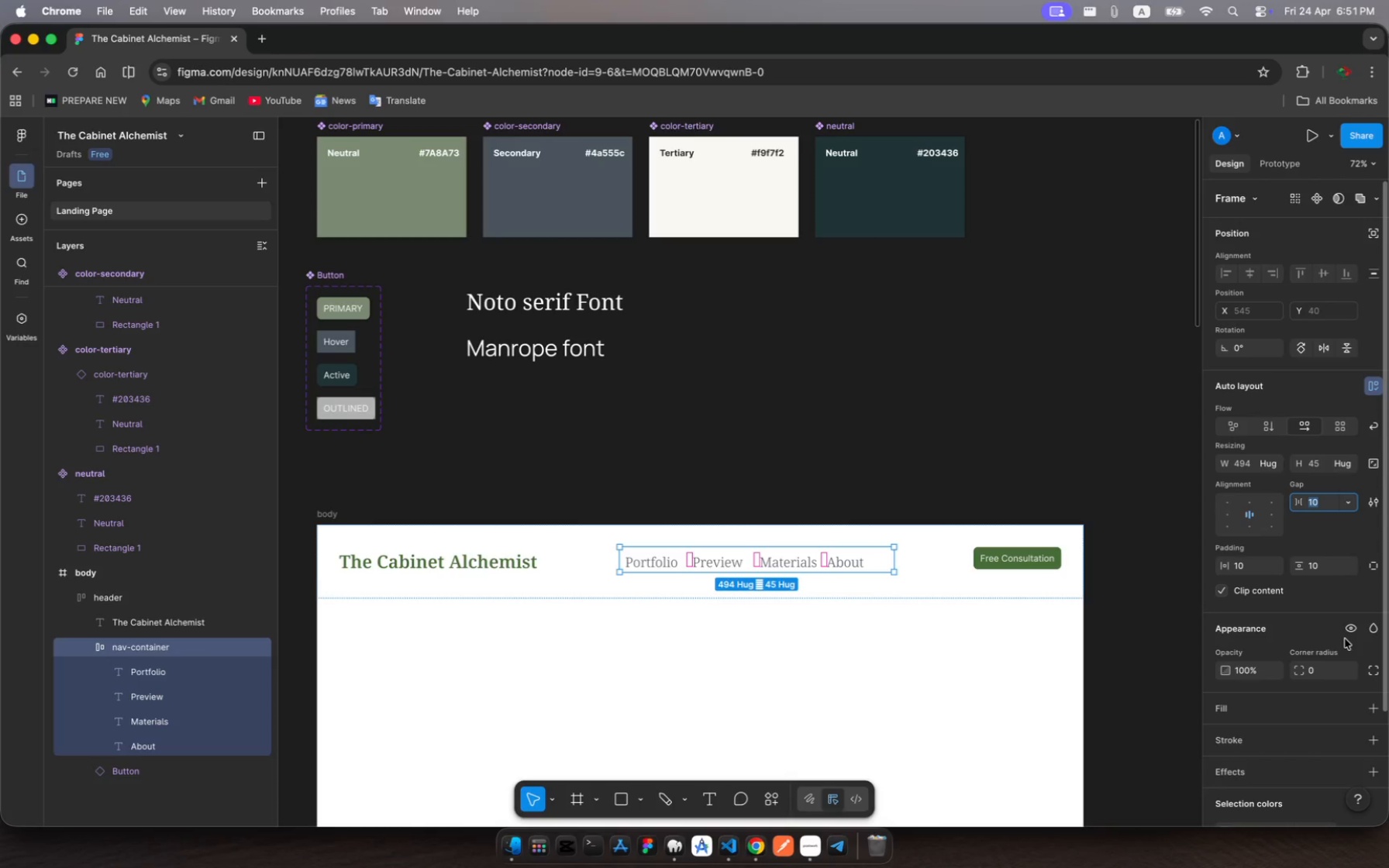 
type(20)
 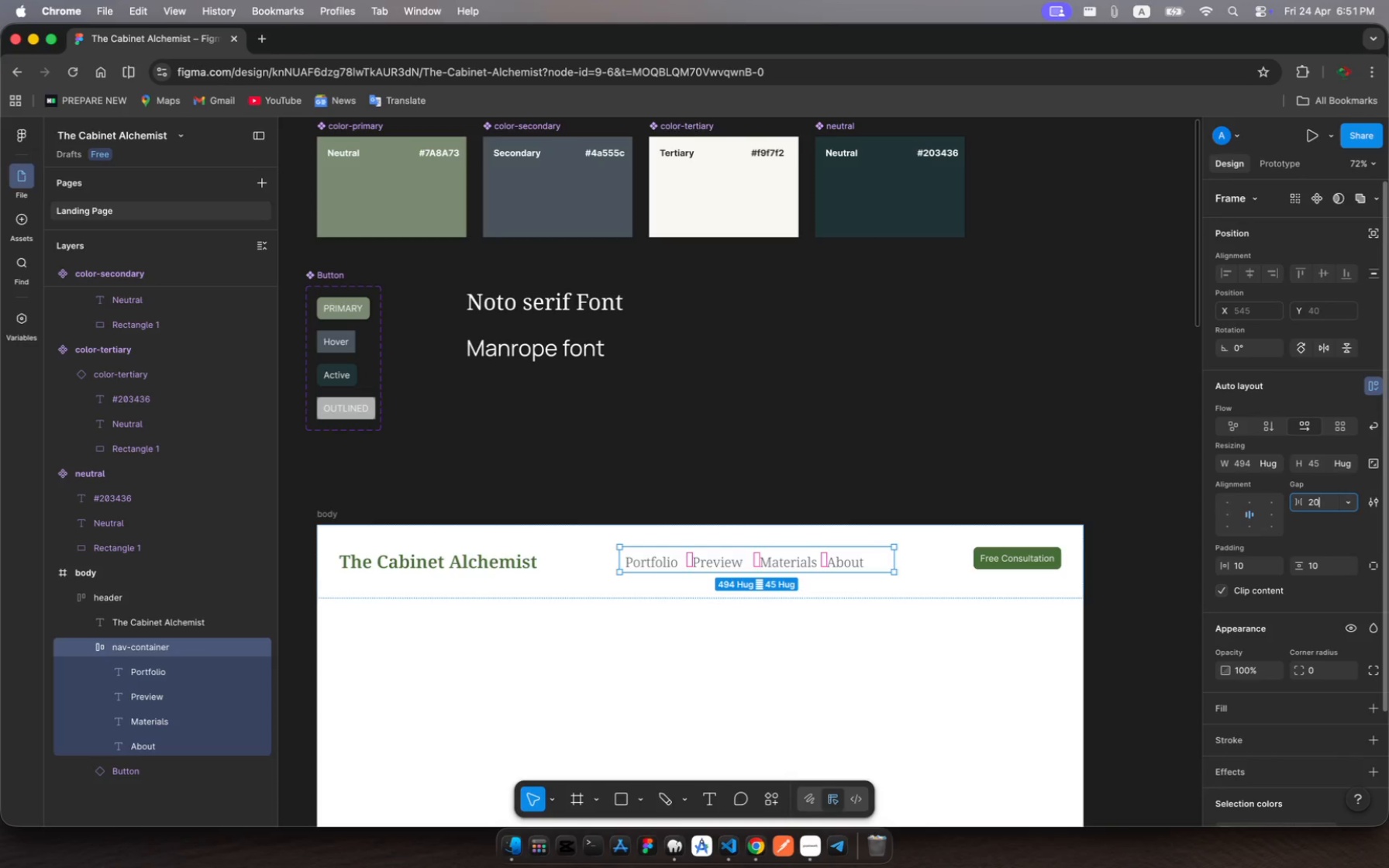 
key(Enter)
 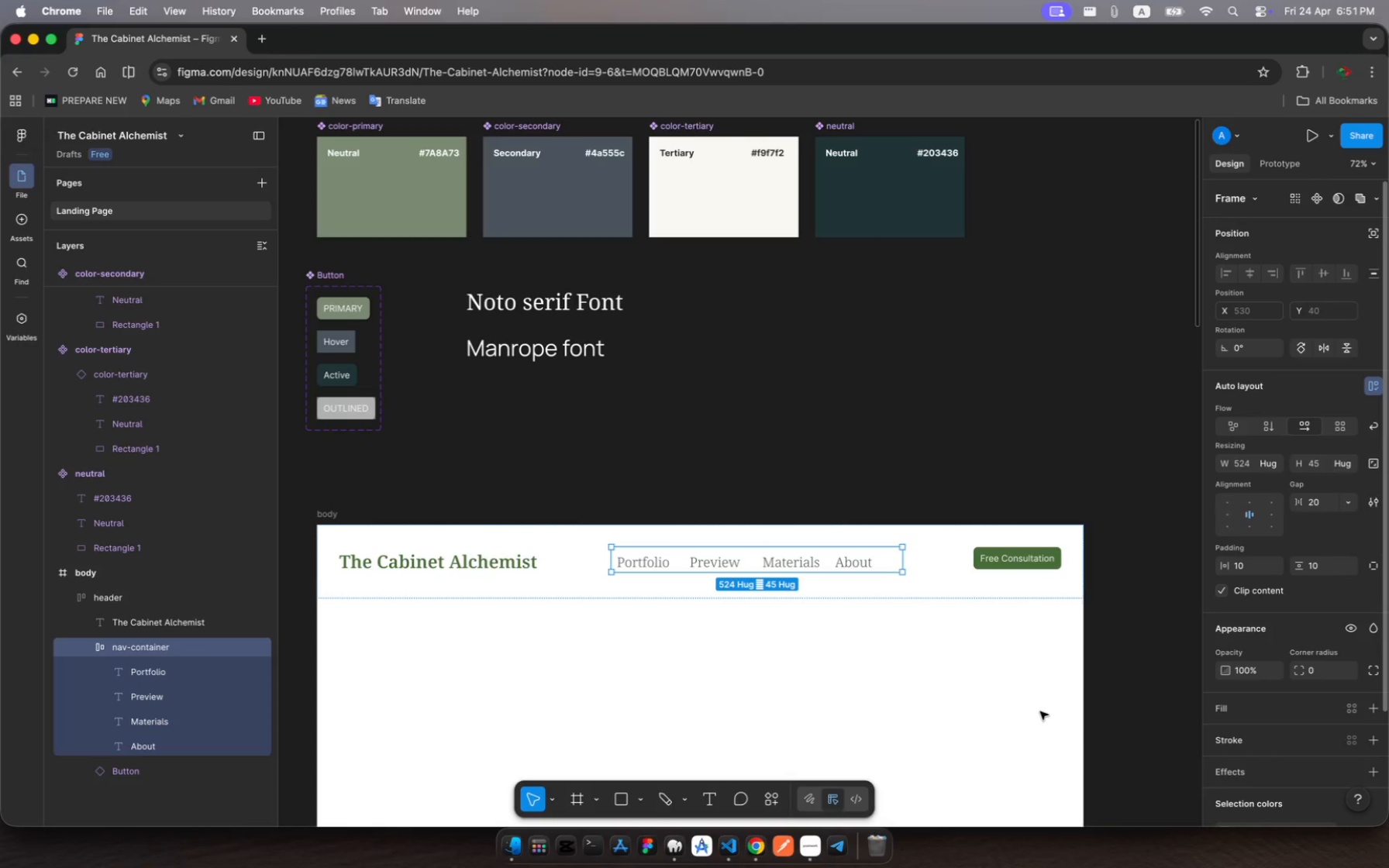 
wait(13.47)
 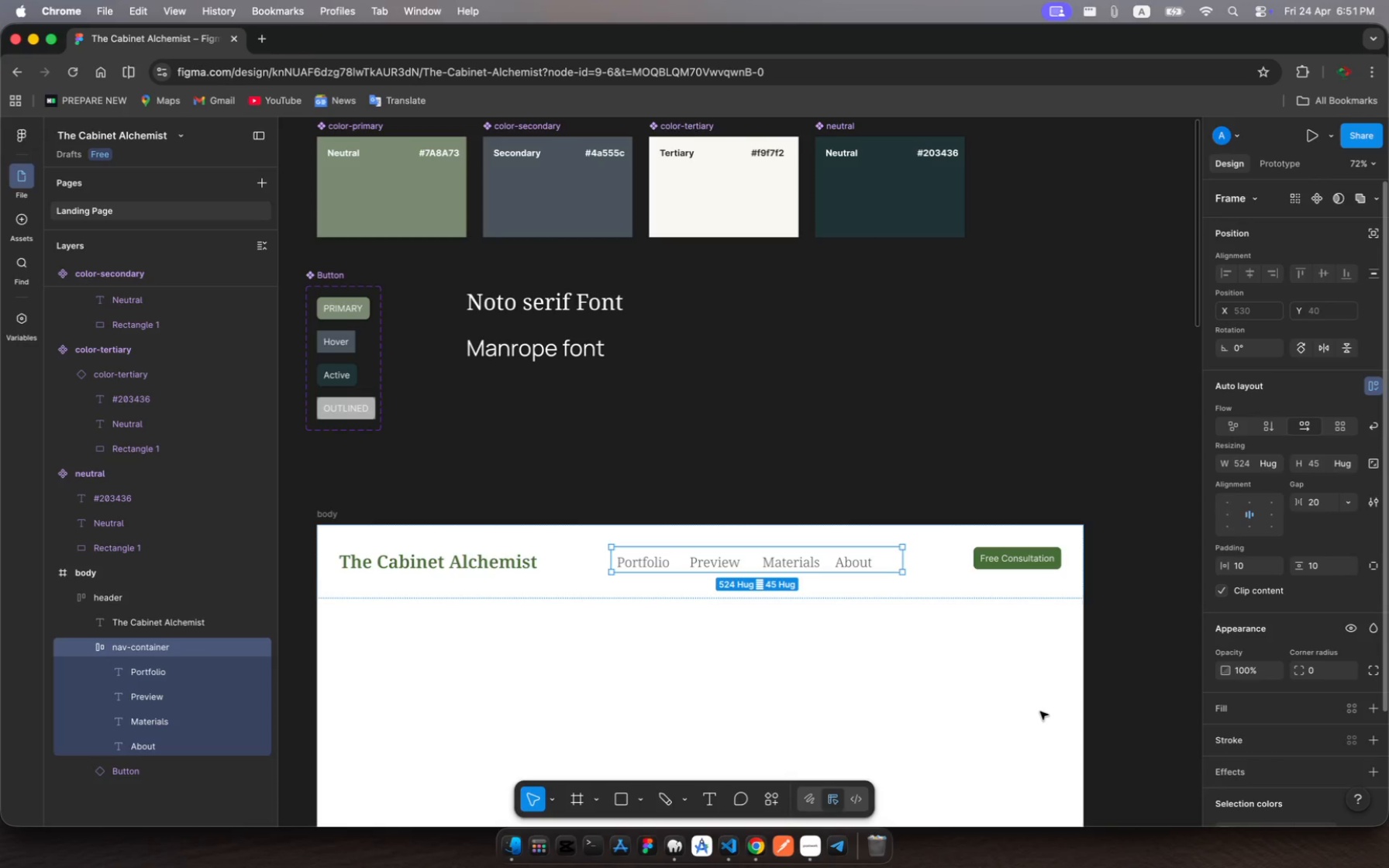 
left_click([126, 743])
 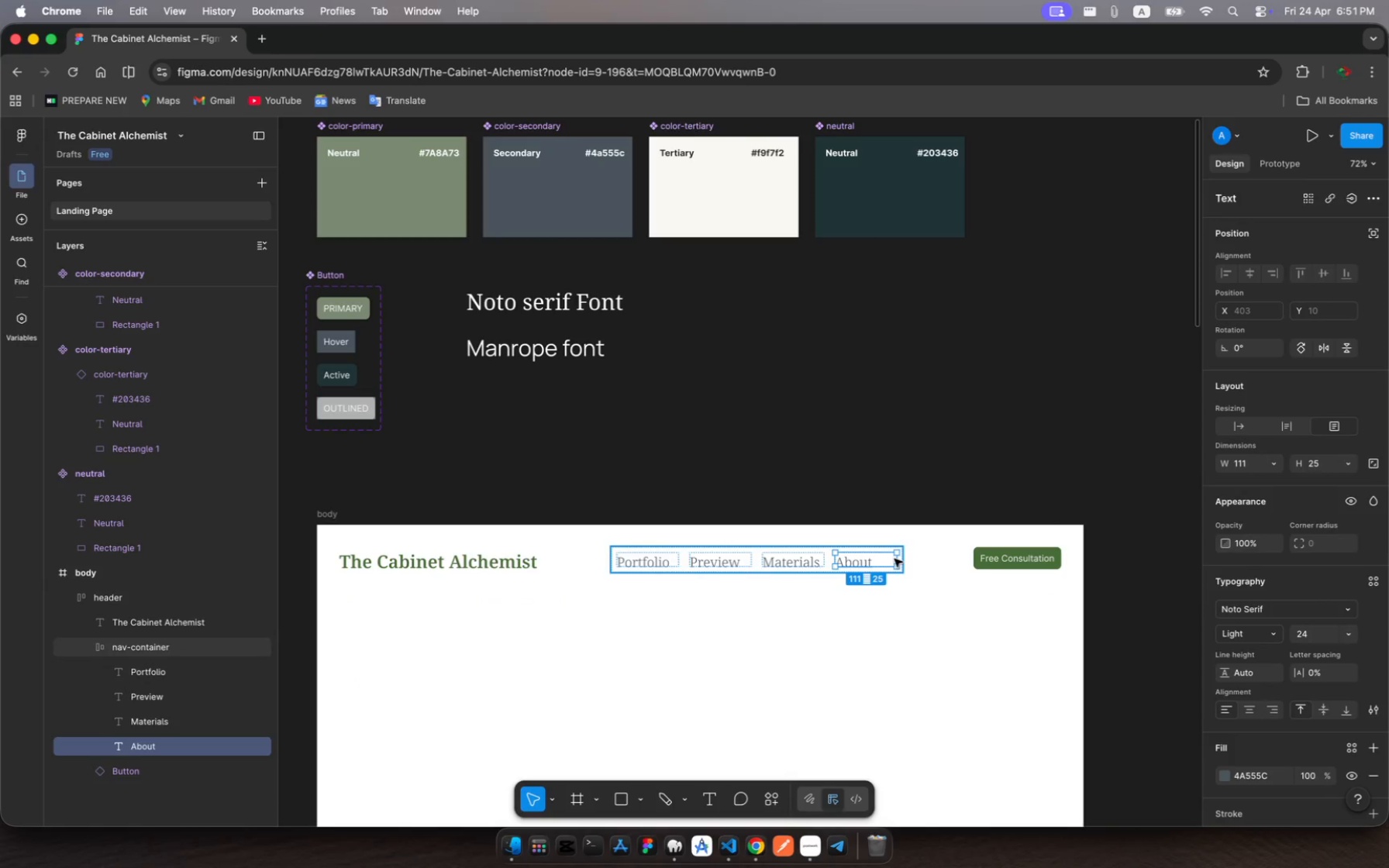 
left_click_drag(start_coordinate=[898, 560], to_coordinate=[877, 560])
 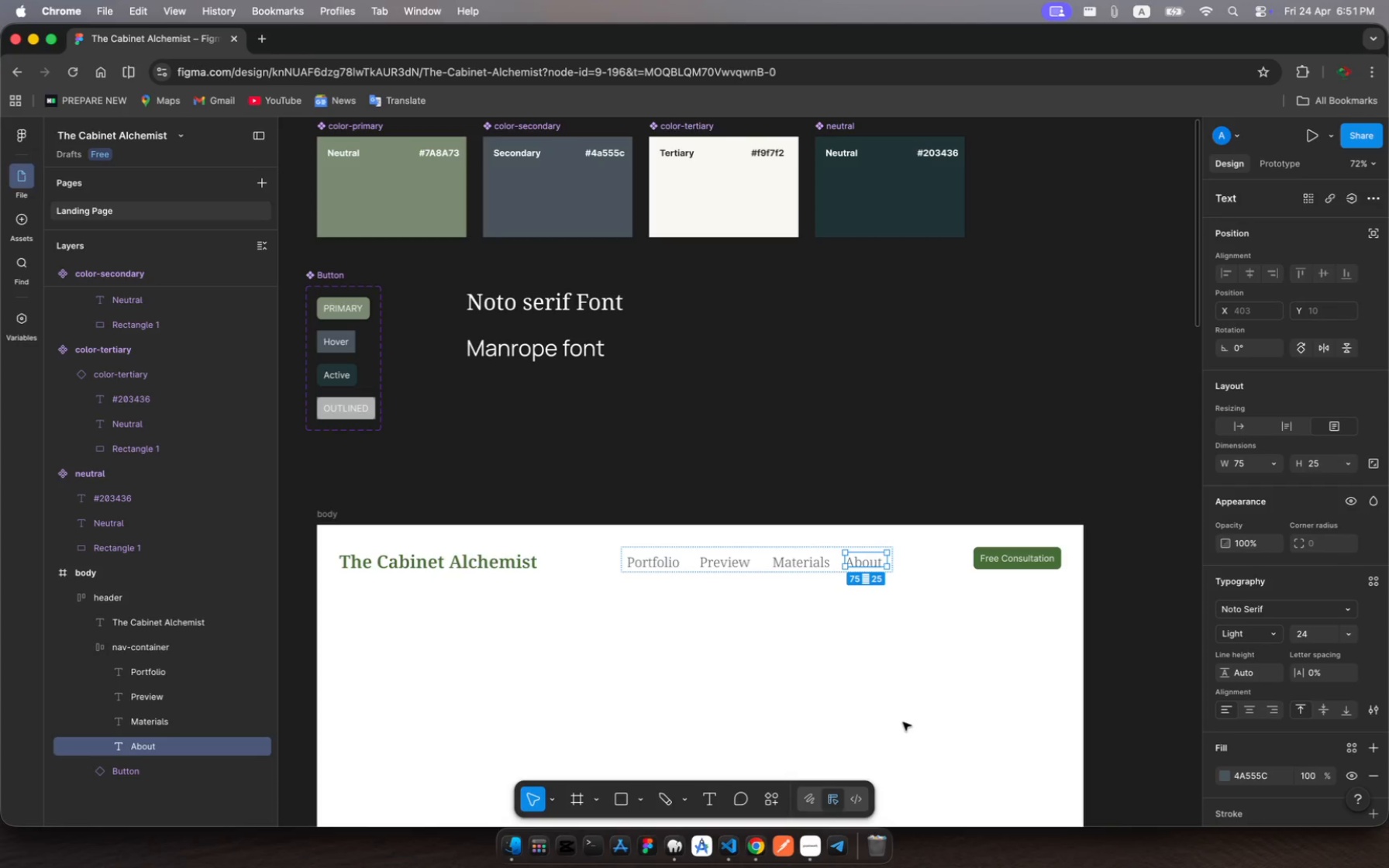 
left_click([903, 722])
 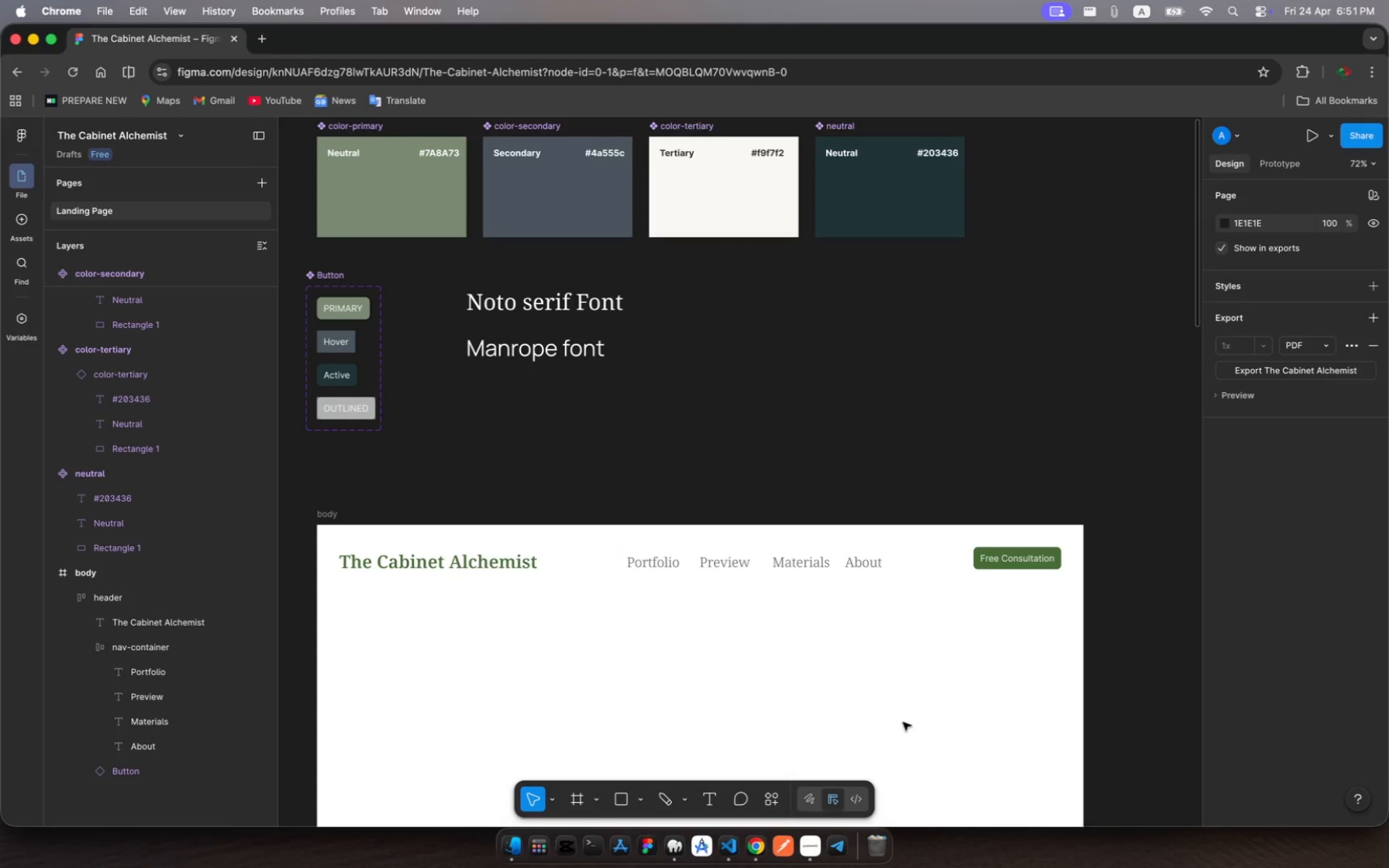 
scroll: coordinate [903, 722], scroll_direction: down, amount: 6.0
 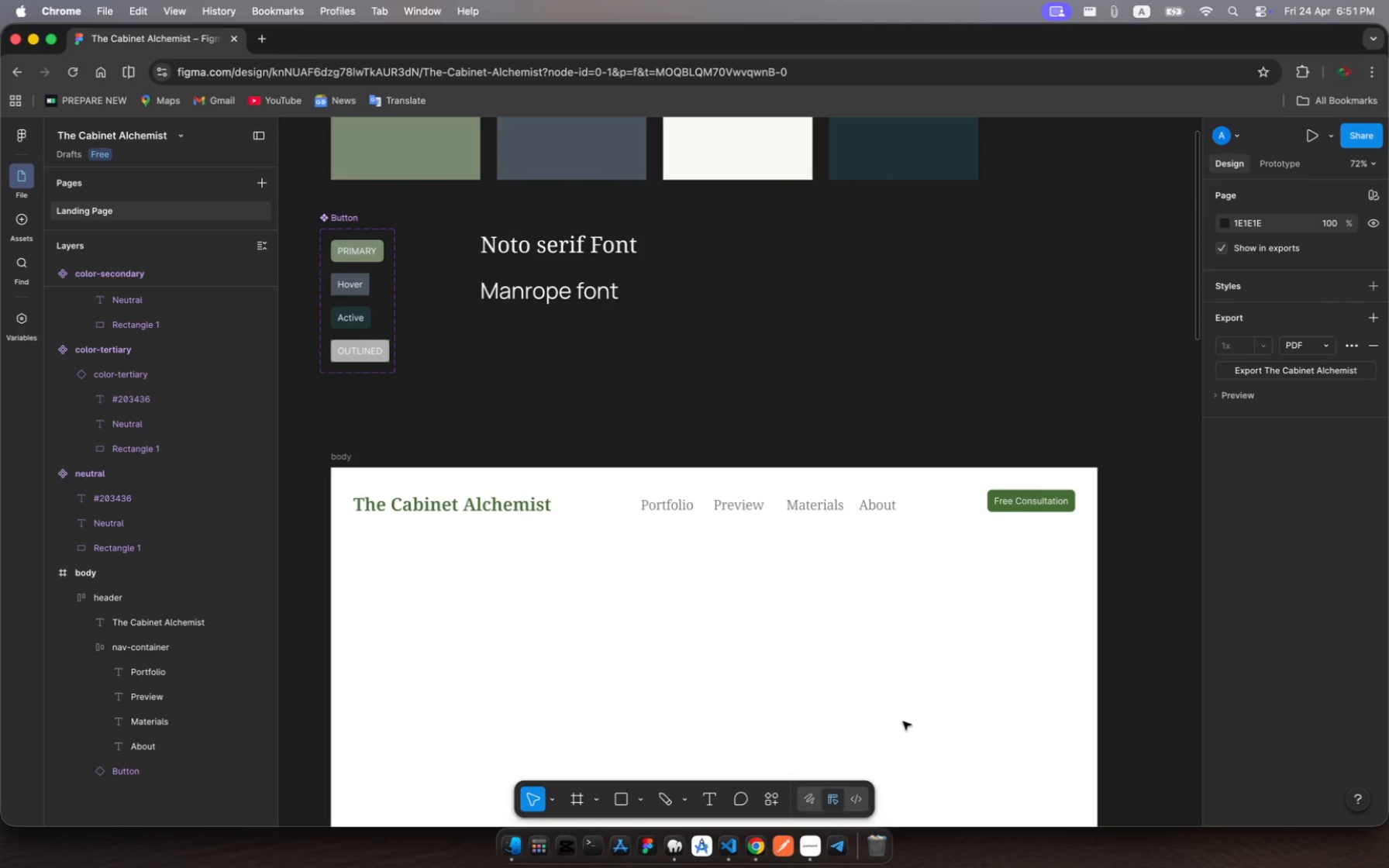 
wait(5.47)
 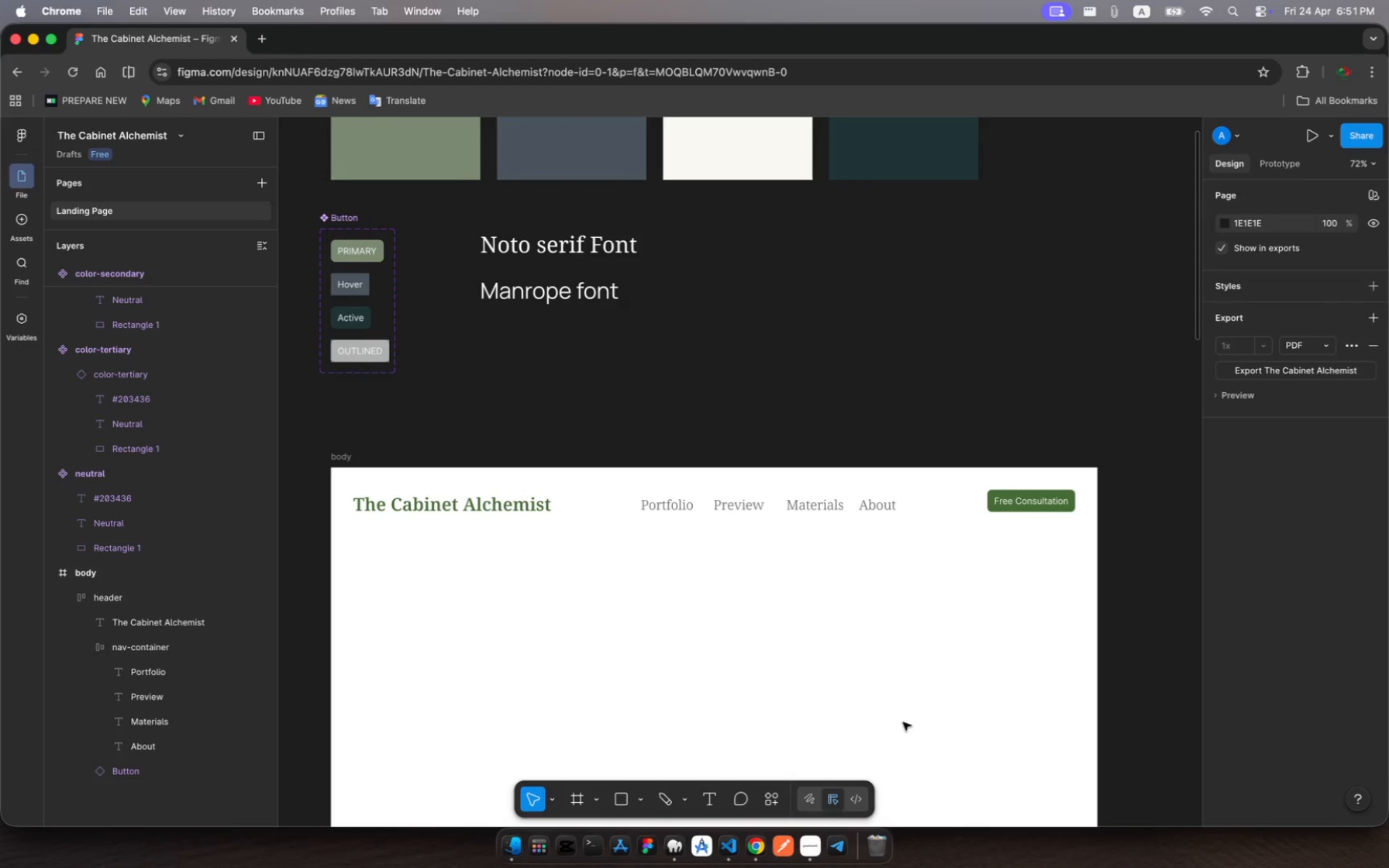 
left_click([581, 499])
 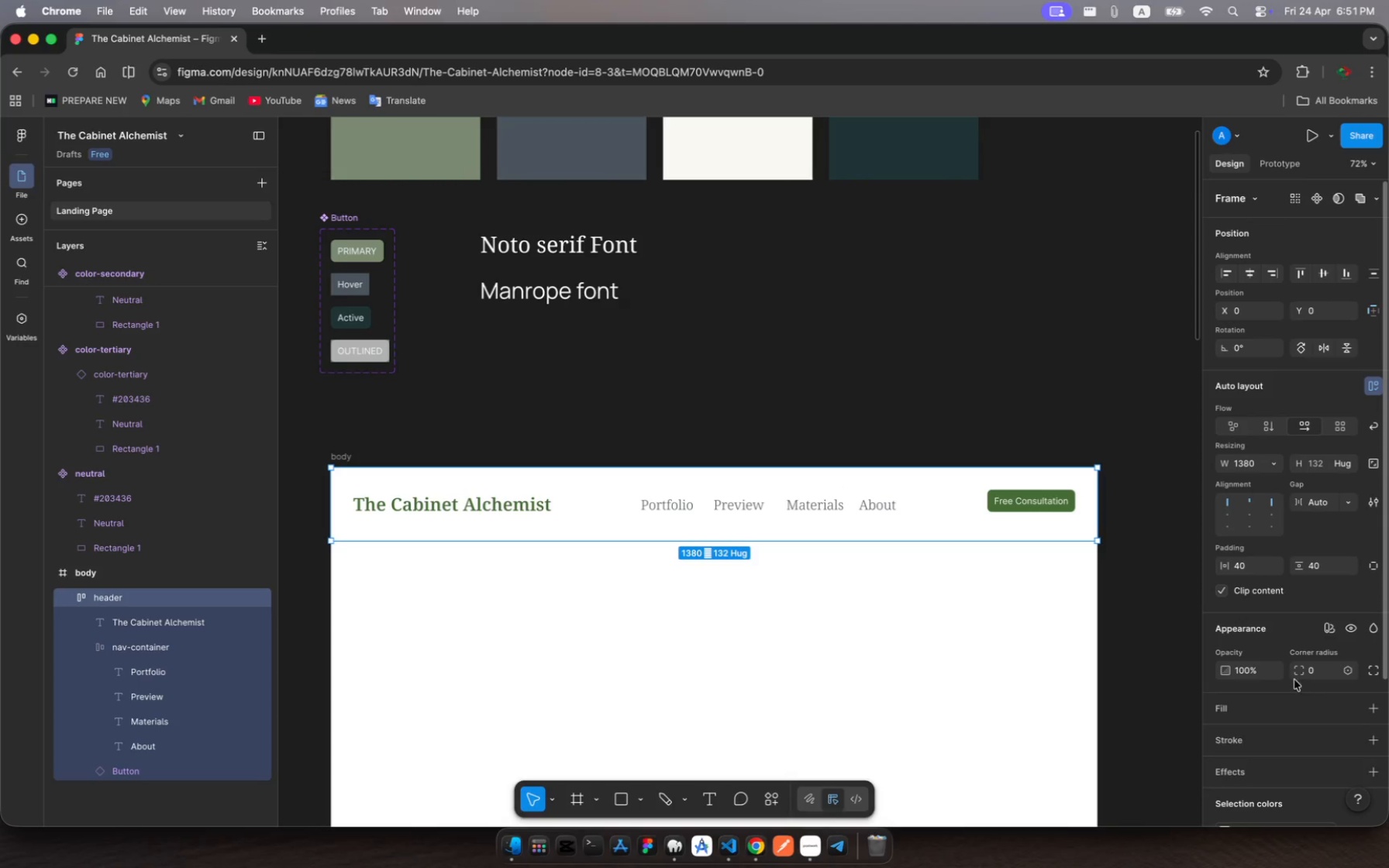 
scroll: coordinate [1273, 728], scroll_direction: down, amount: 11.0
 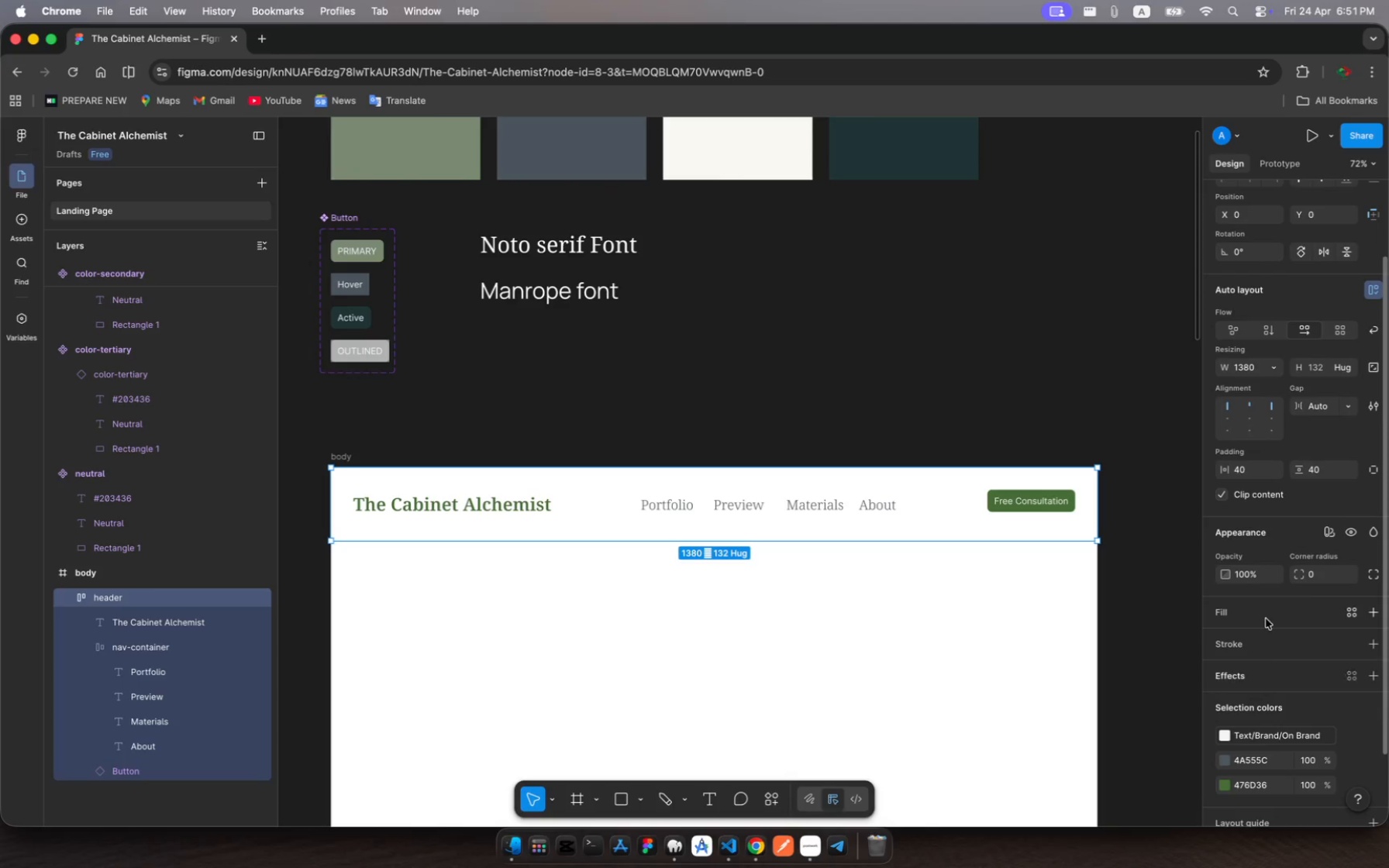 
left_click([1224, 609])
 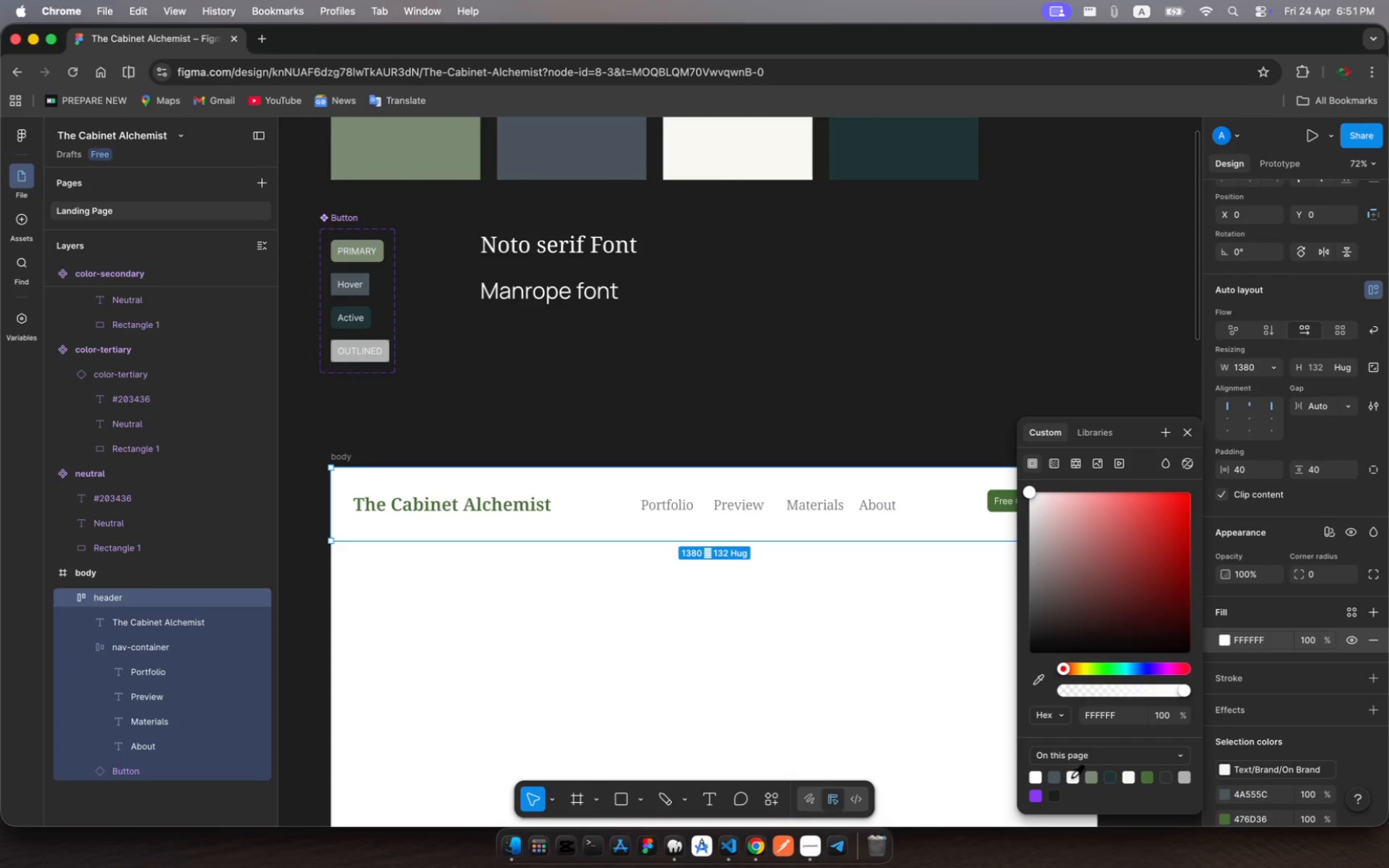 
scroll: coordinate [856, 437], scroll_direction: up, amount: 13.0
 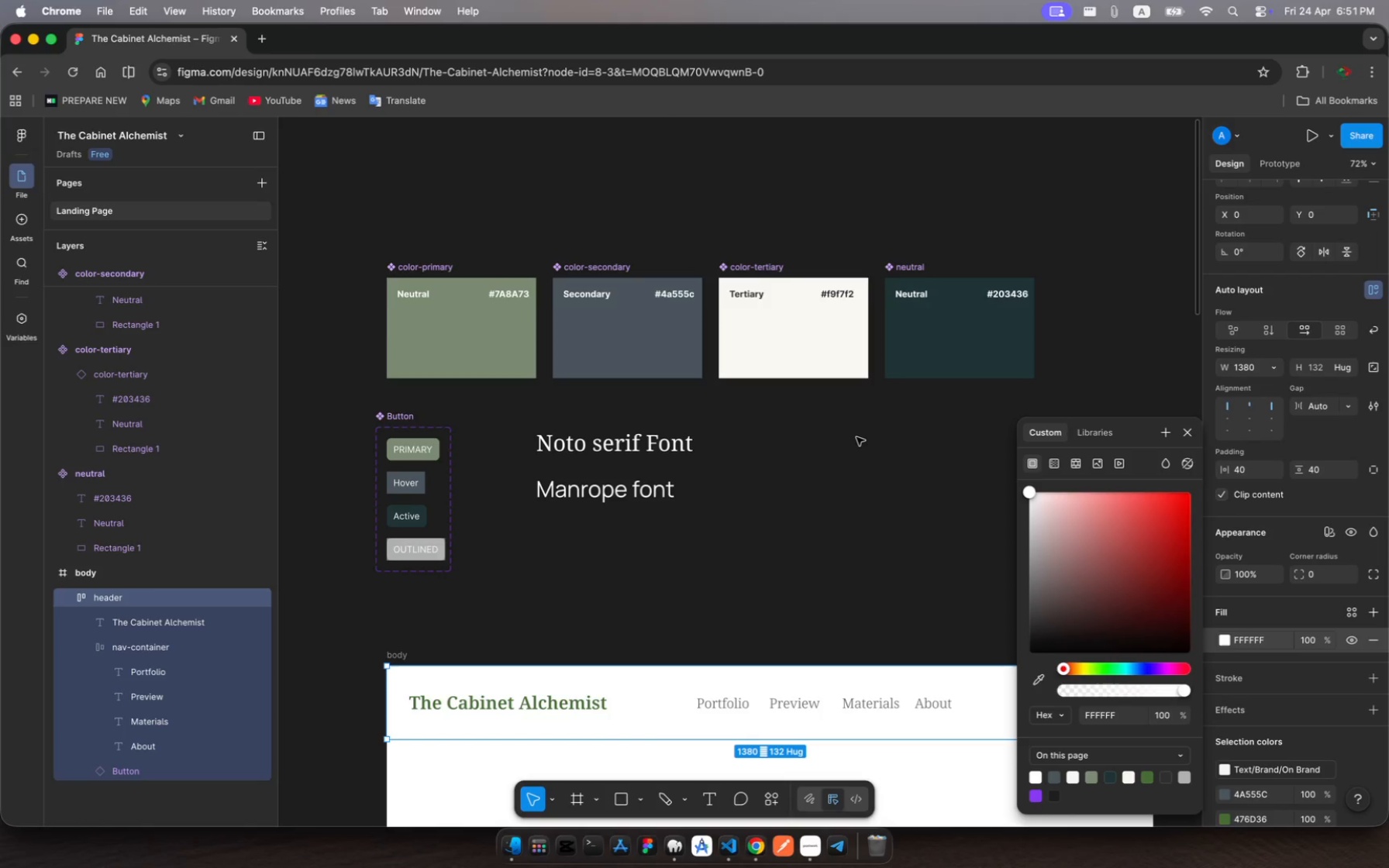 
scroll: coordinate [856, 437], scroll_direction: down, amount: 16.0
 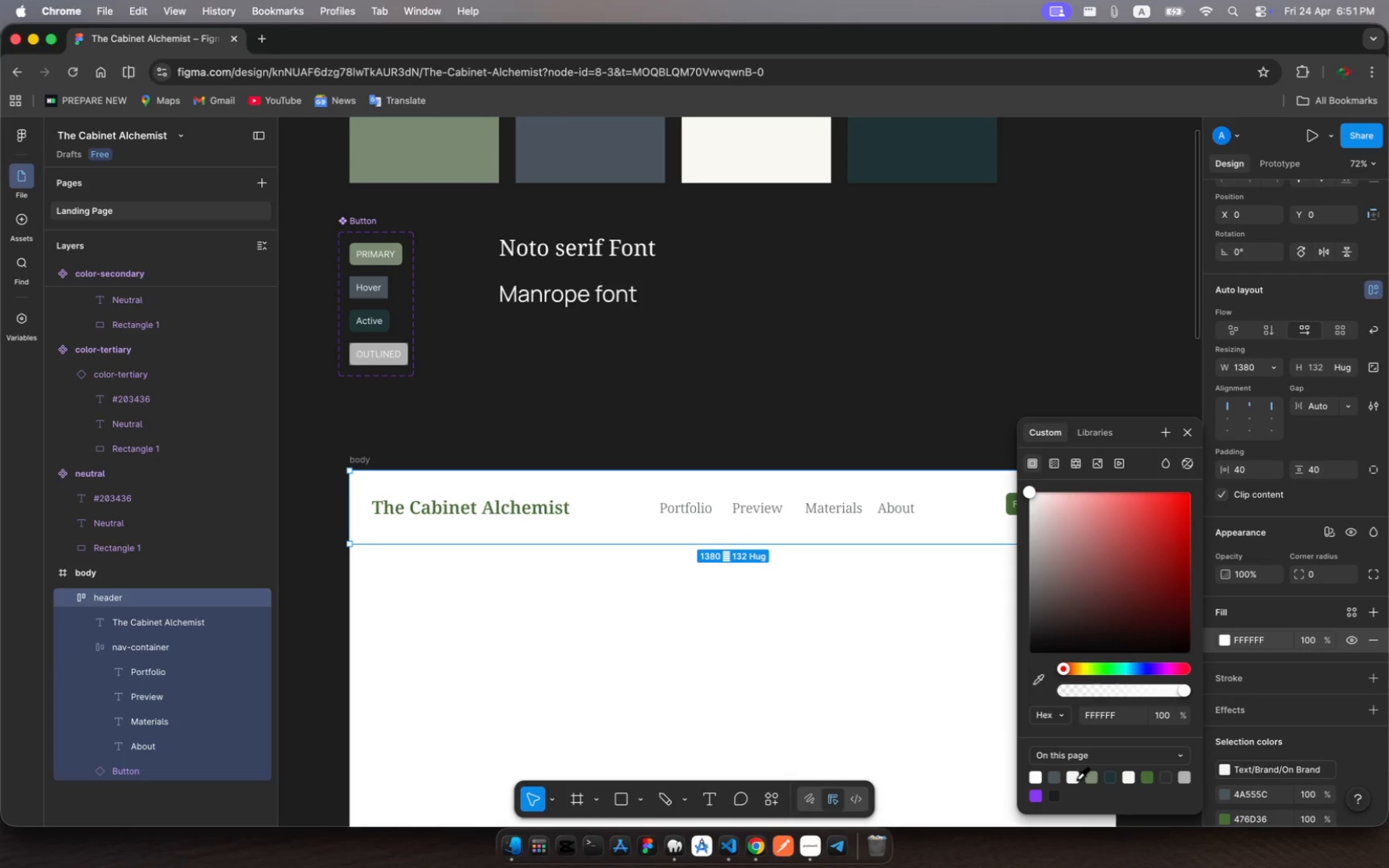 
left_click([1073, 778])
 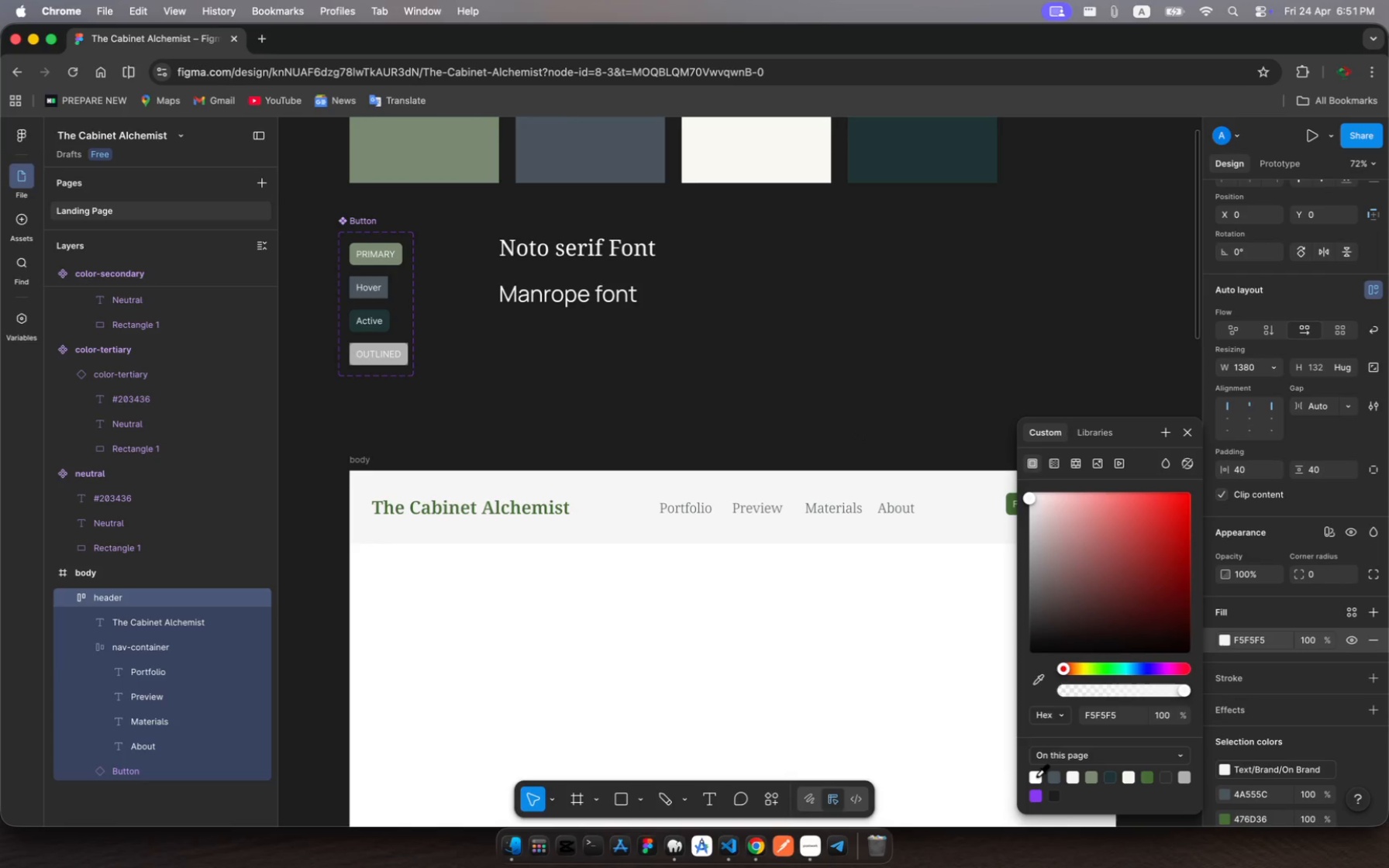 
left_click([1036, 776])
 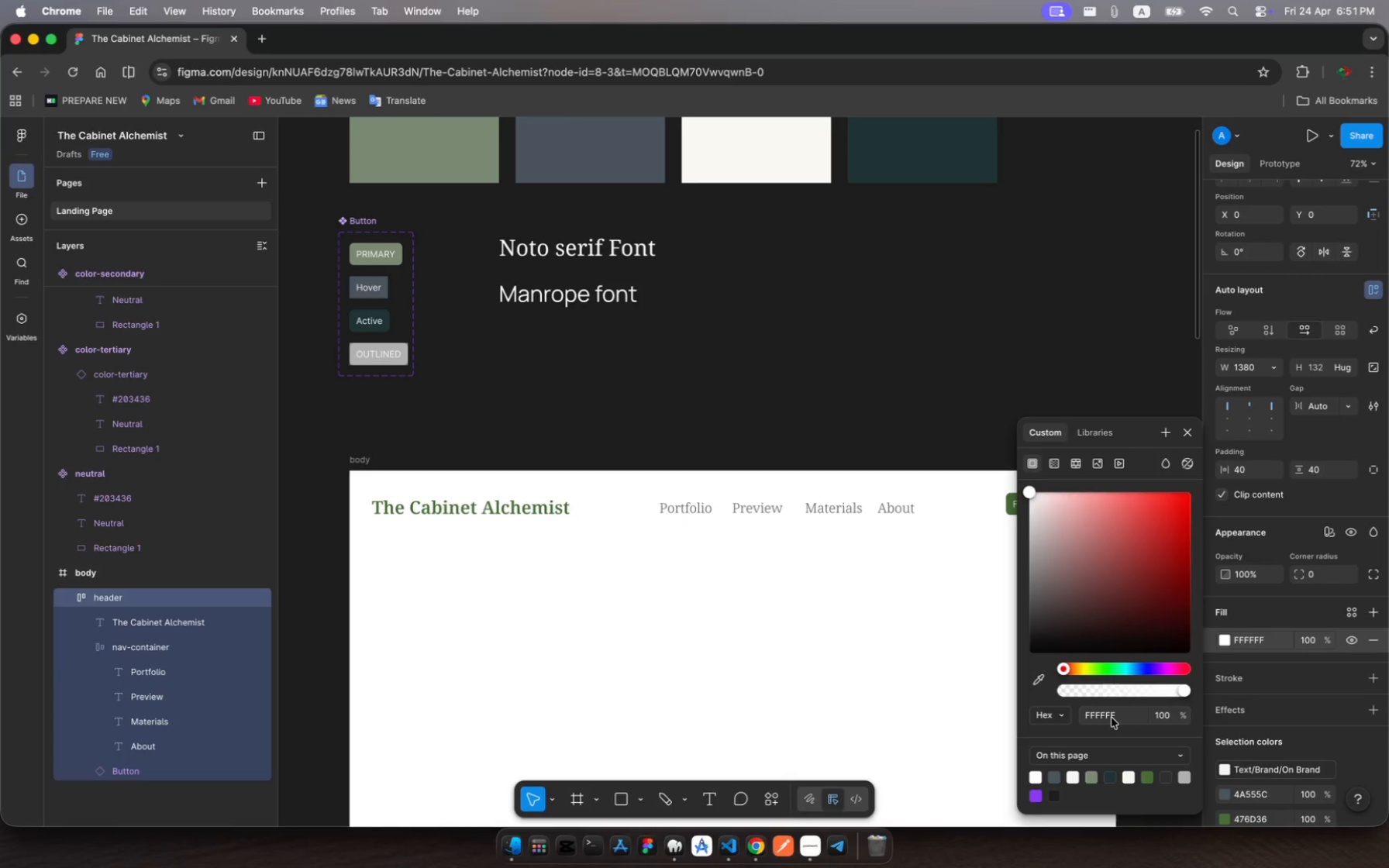 
left_click([1107, 715])
 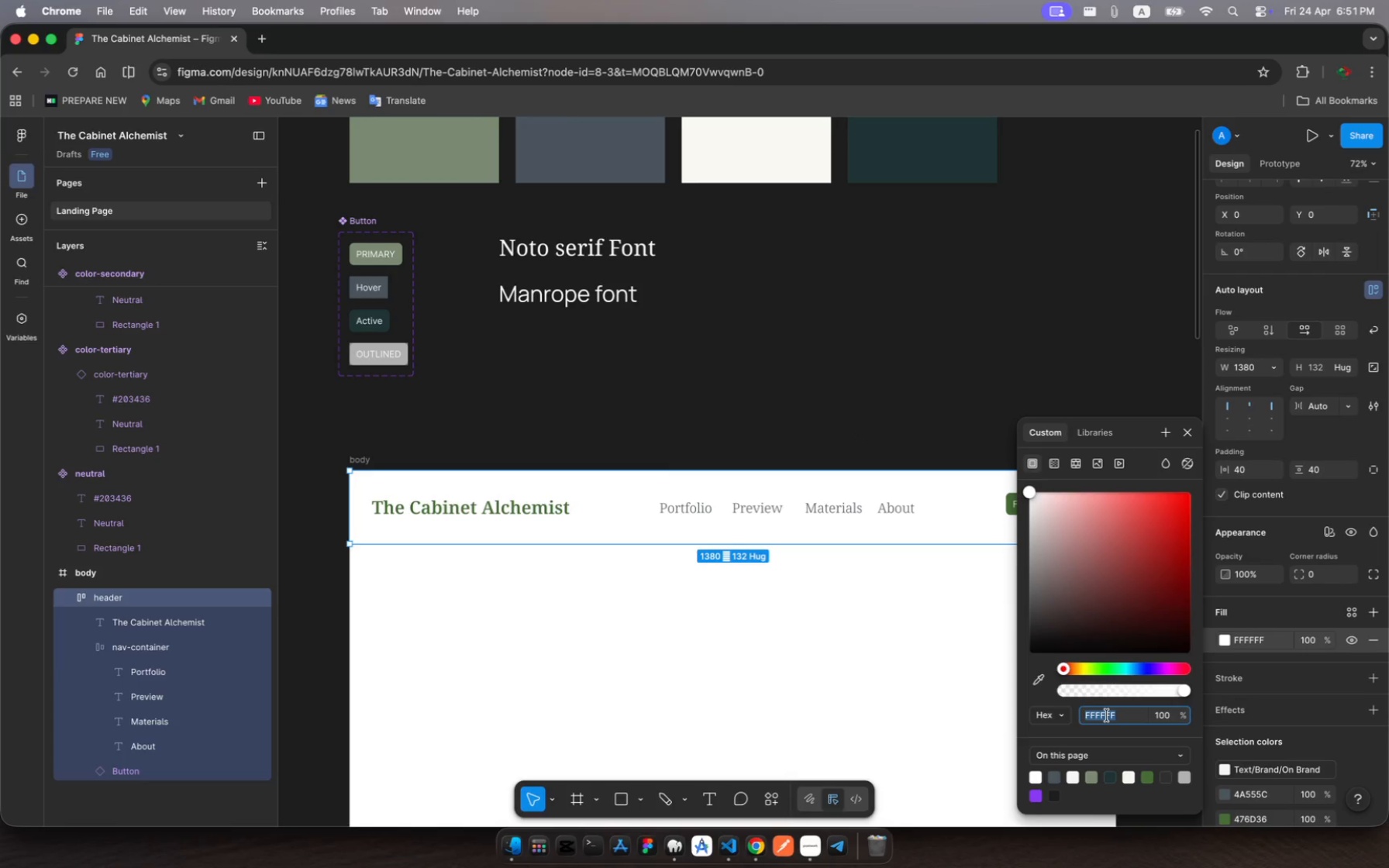 
type(f9)
 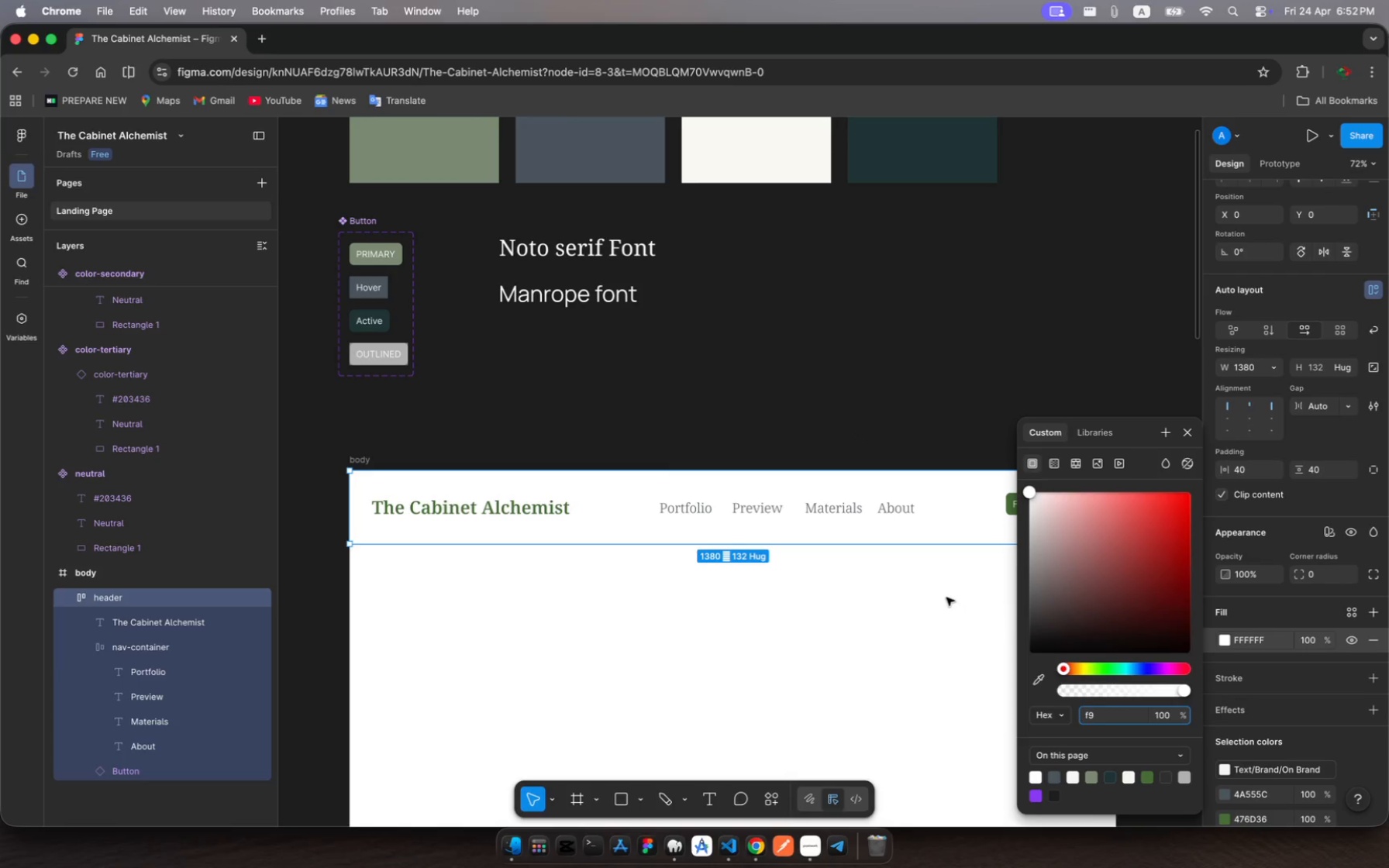 
scroll: coordinate [935, 636], scroll_direction: up, amount: 17.0
 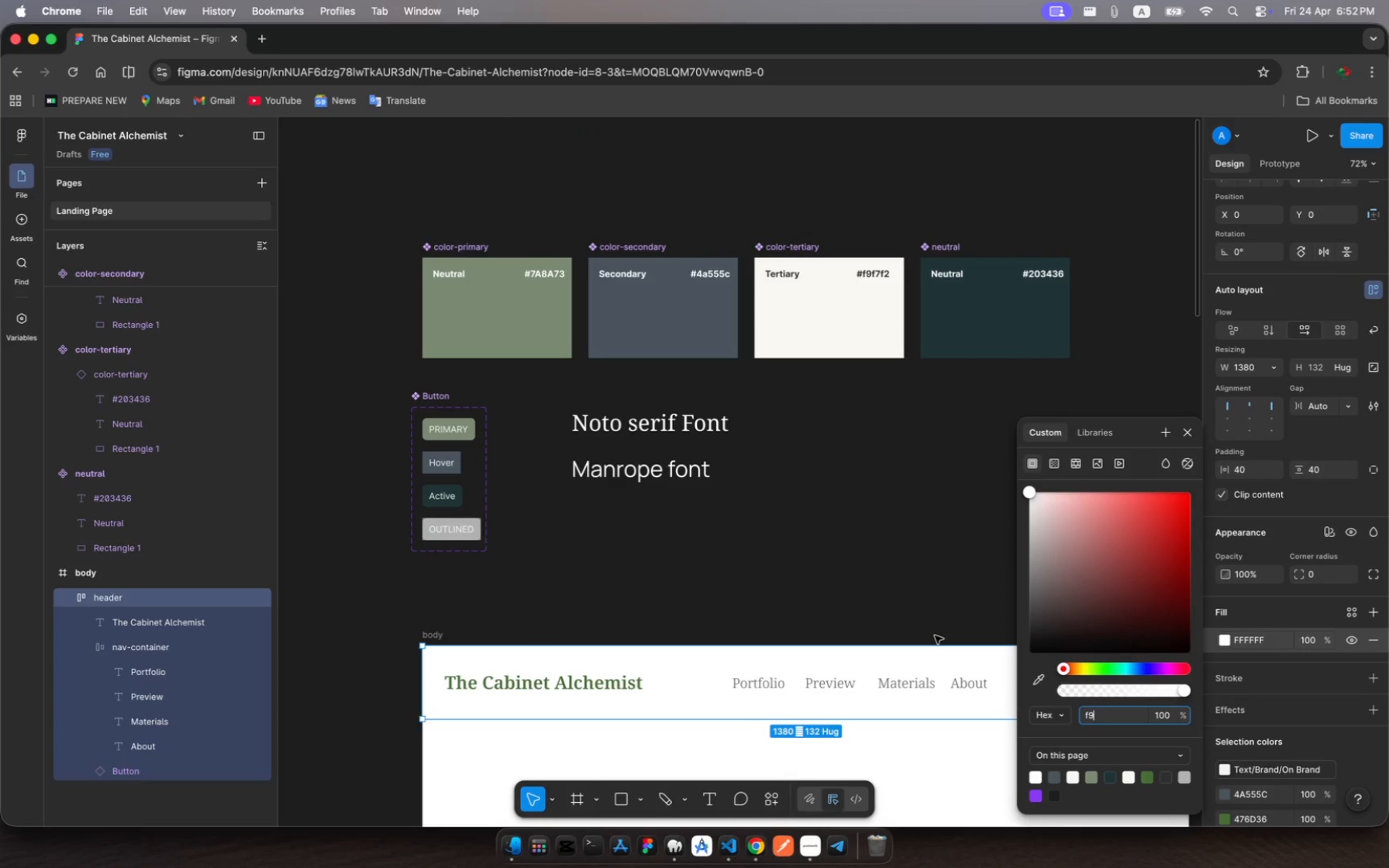 
type(f7)
 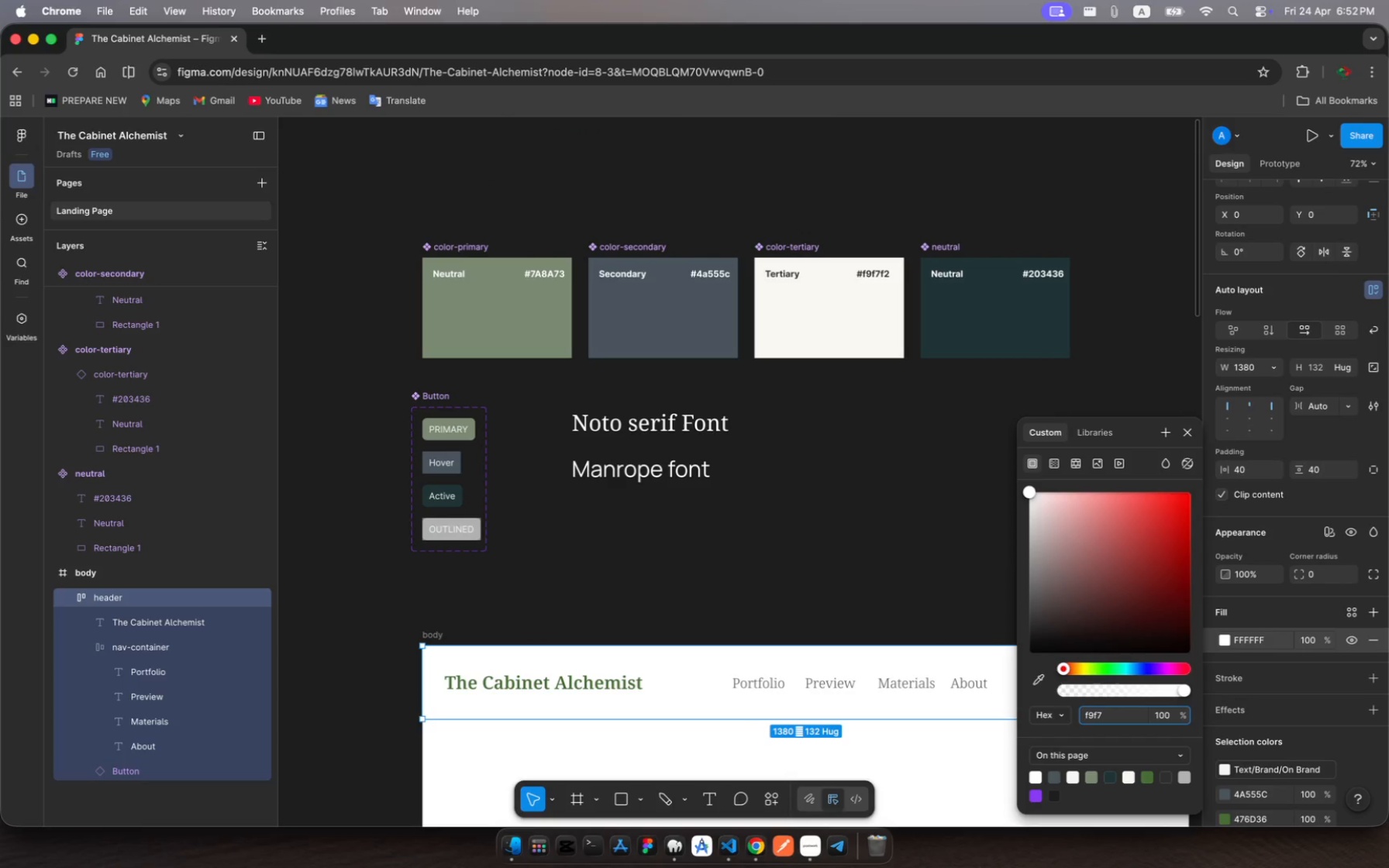 
type(f2)
 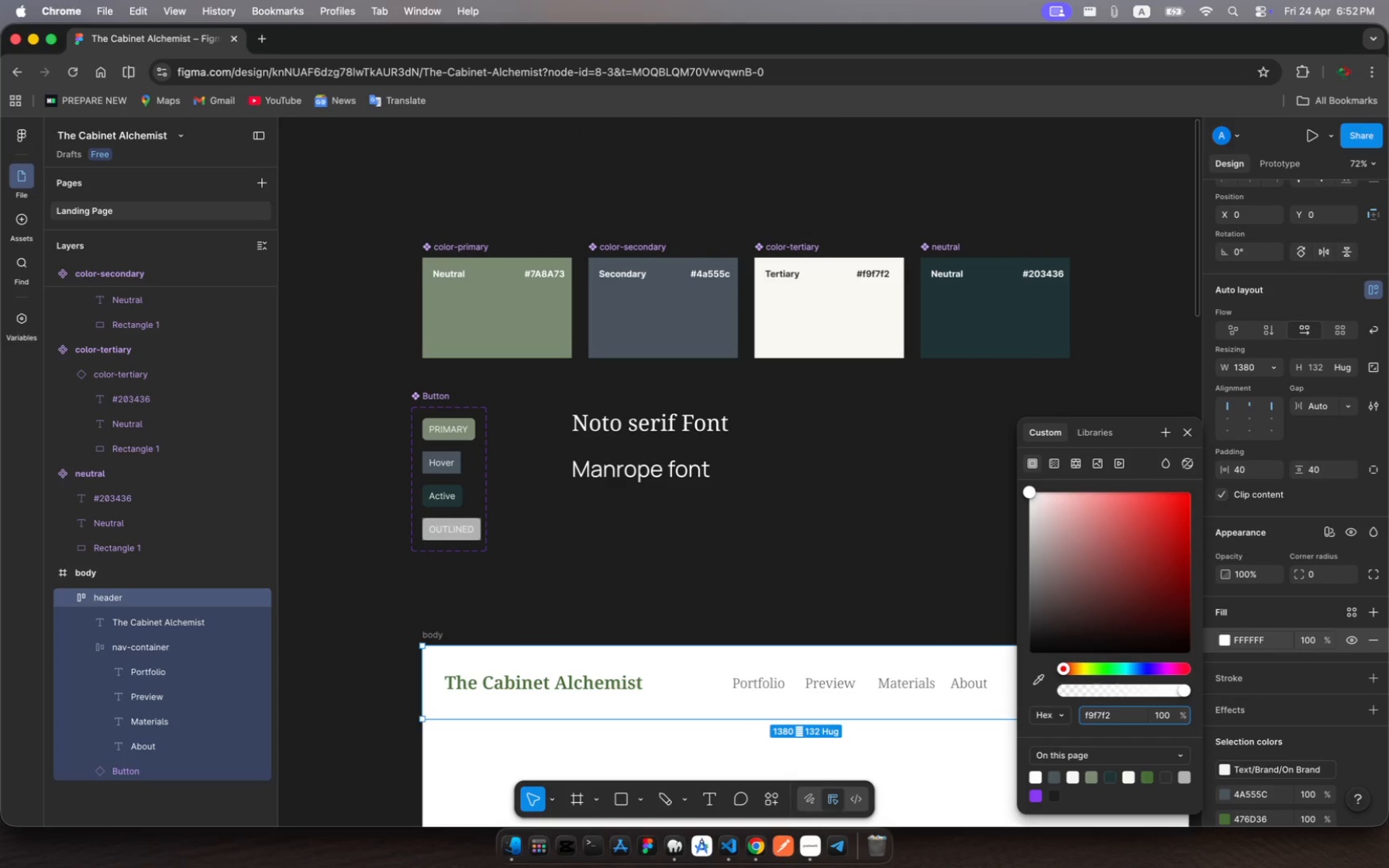 
key(Enter)
 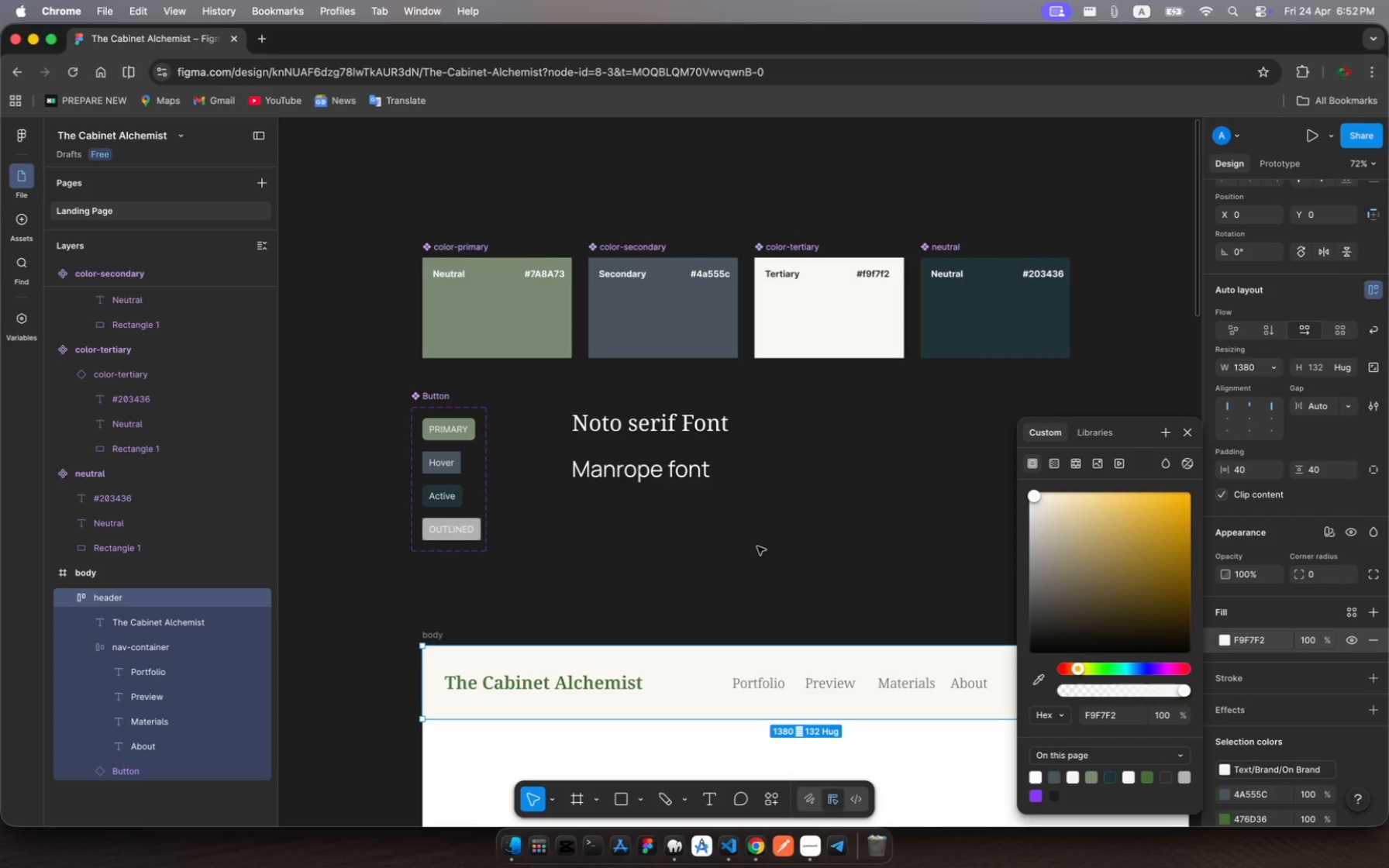 
scroll: coordinate [757, 546], scroll_direction: down, amount: 21.0
 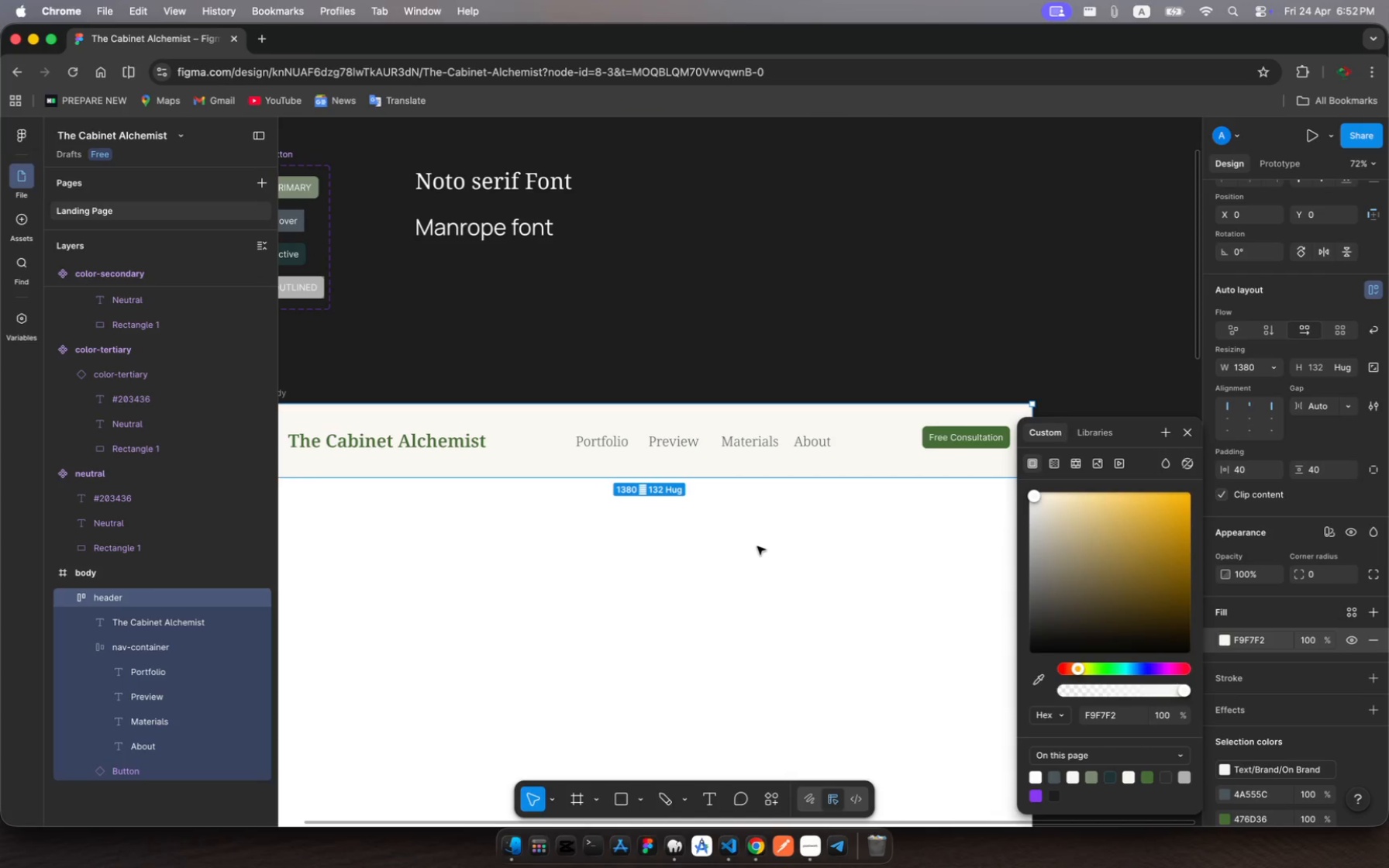 
scroll: coordinate [757, 546], scroll_direction: up, amount: 1.0
 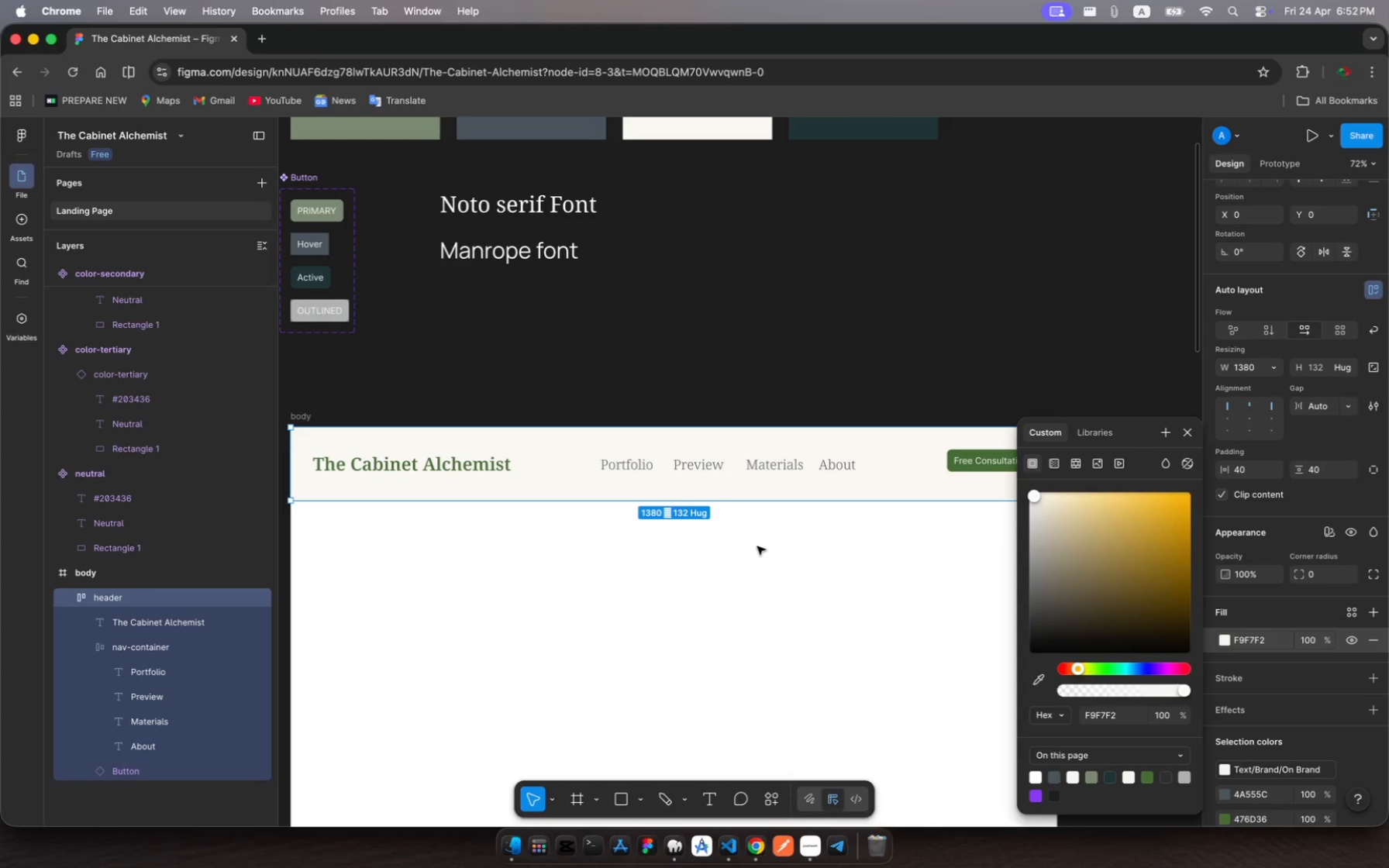 
scroll: coordinate [757, 546], scroll_direction: down, amount: 10.0
 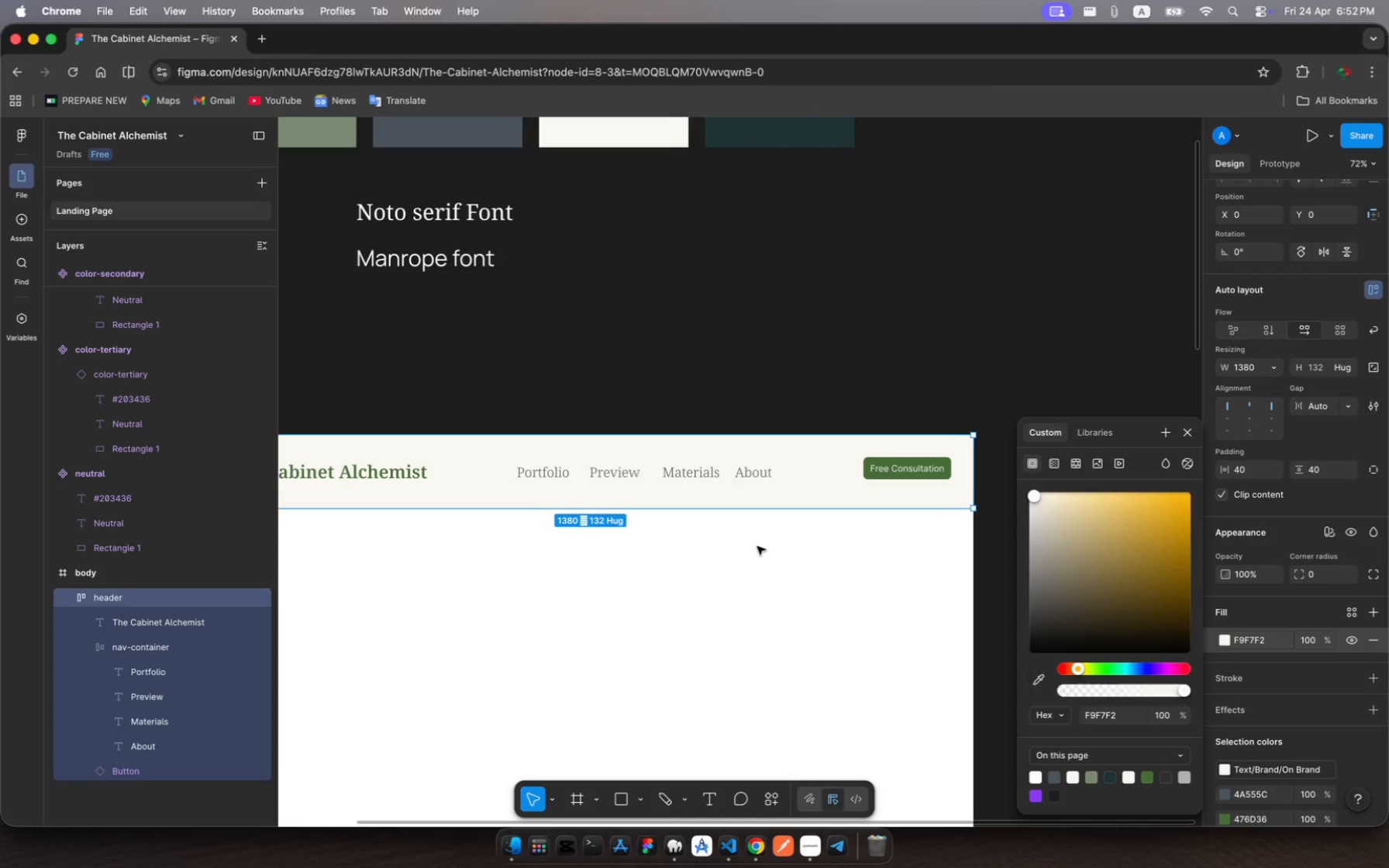 
scroll: coordinate [757, 546], scroll_direction: up, amount: 6.0
 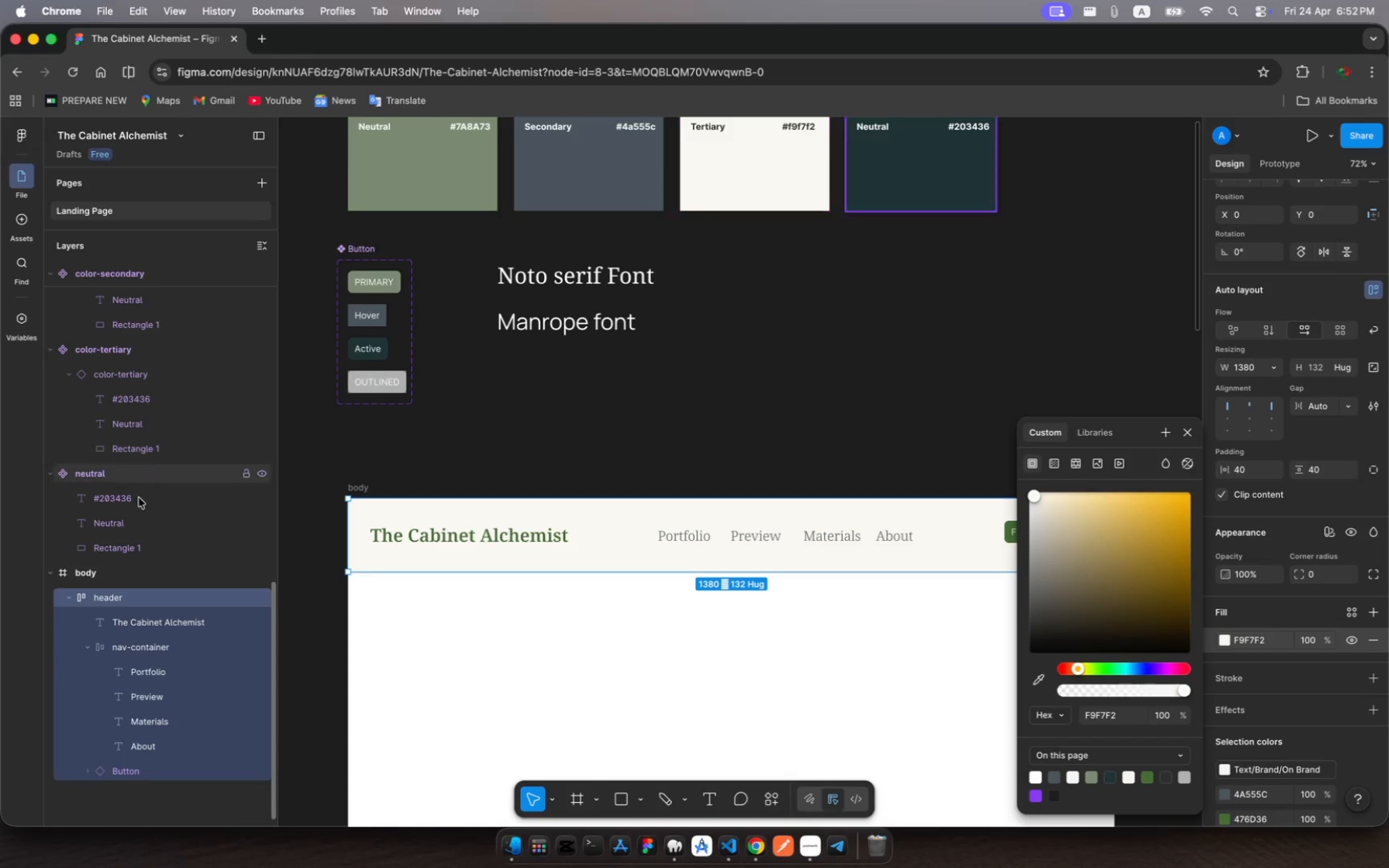 
wait(6.28)
 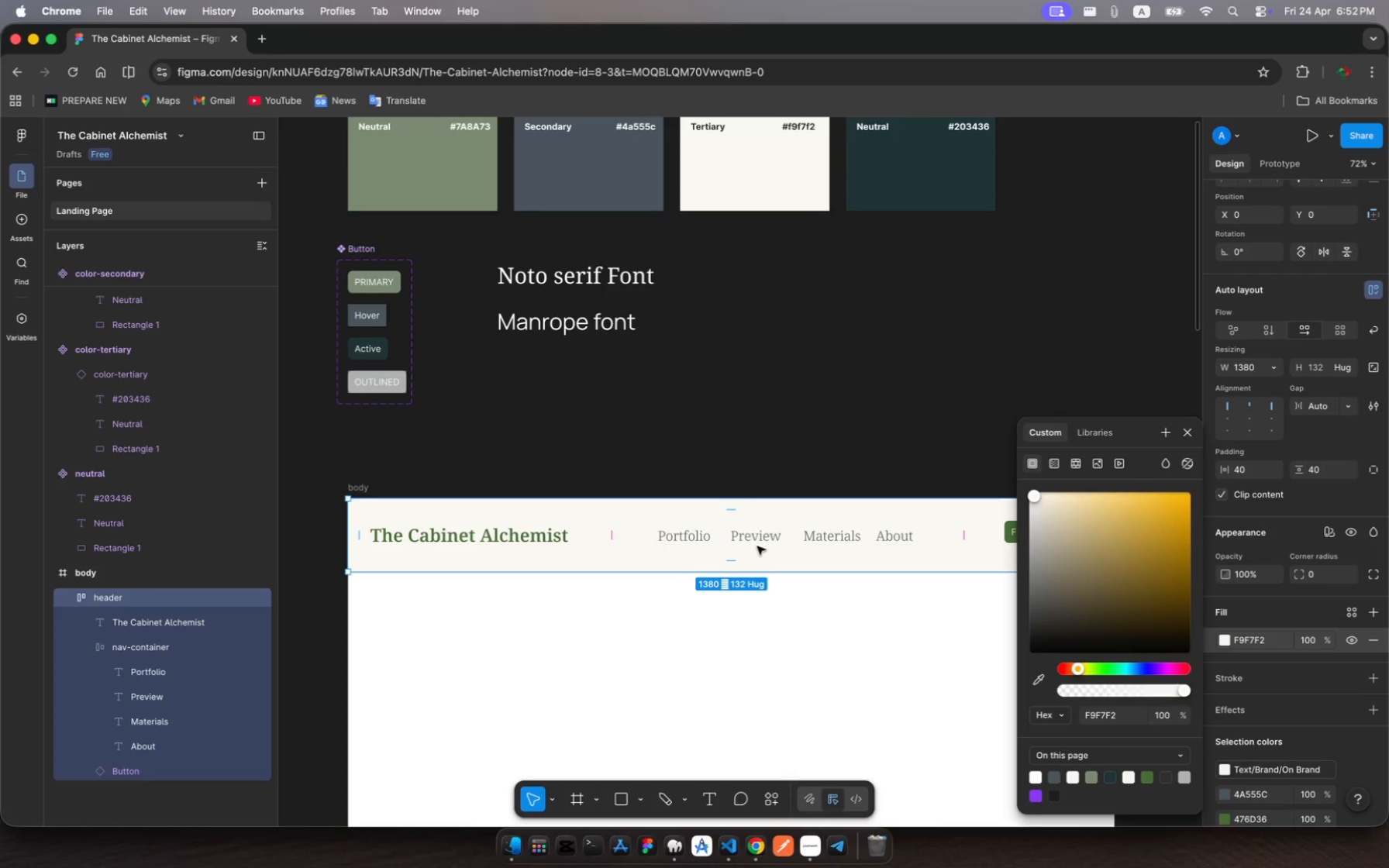 
left_click([70, 597])
 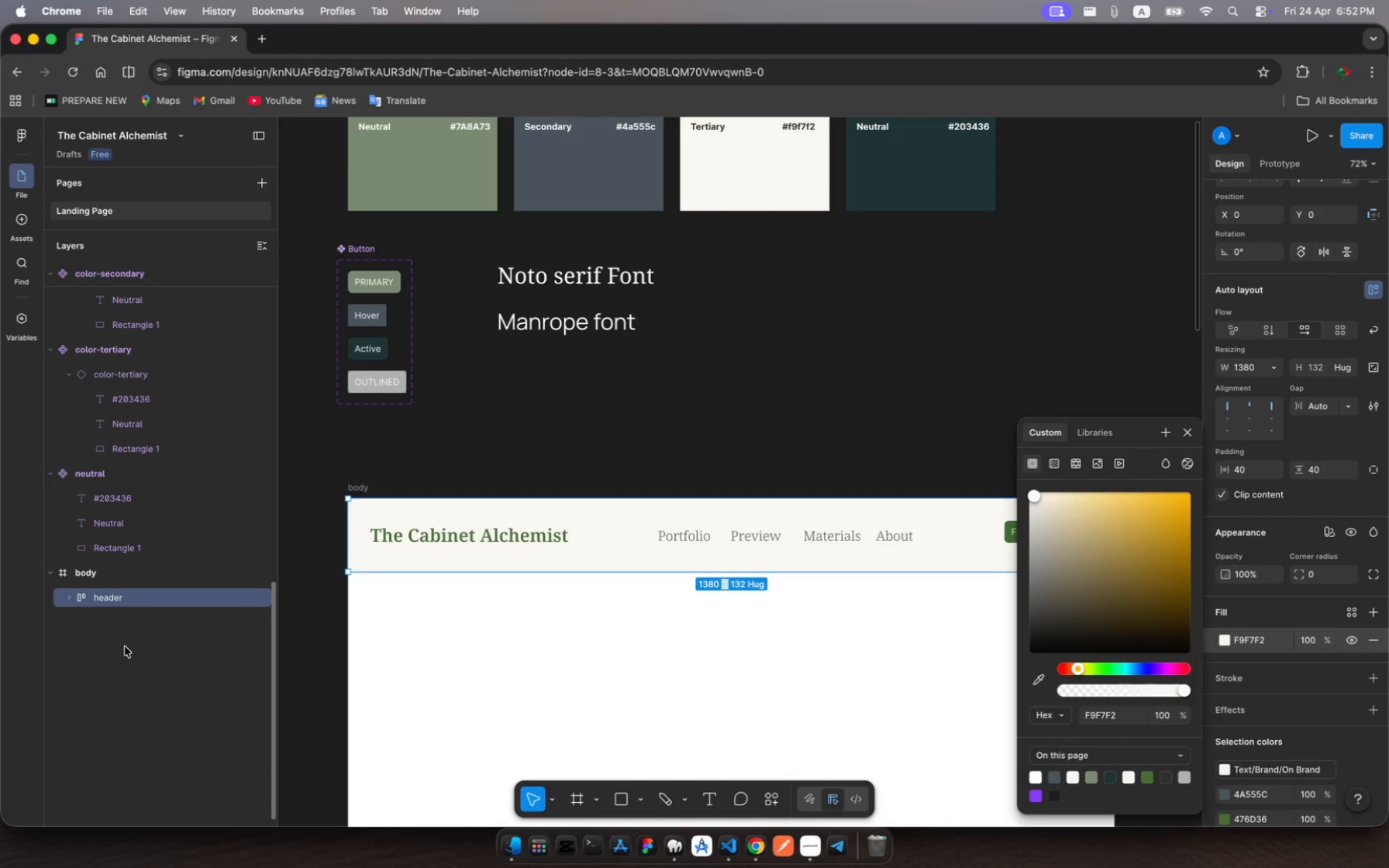 
left_click([125, 646])
 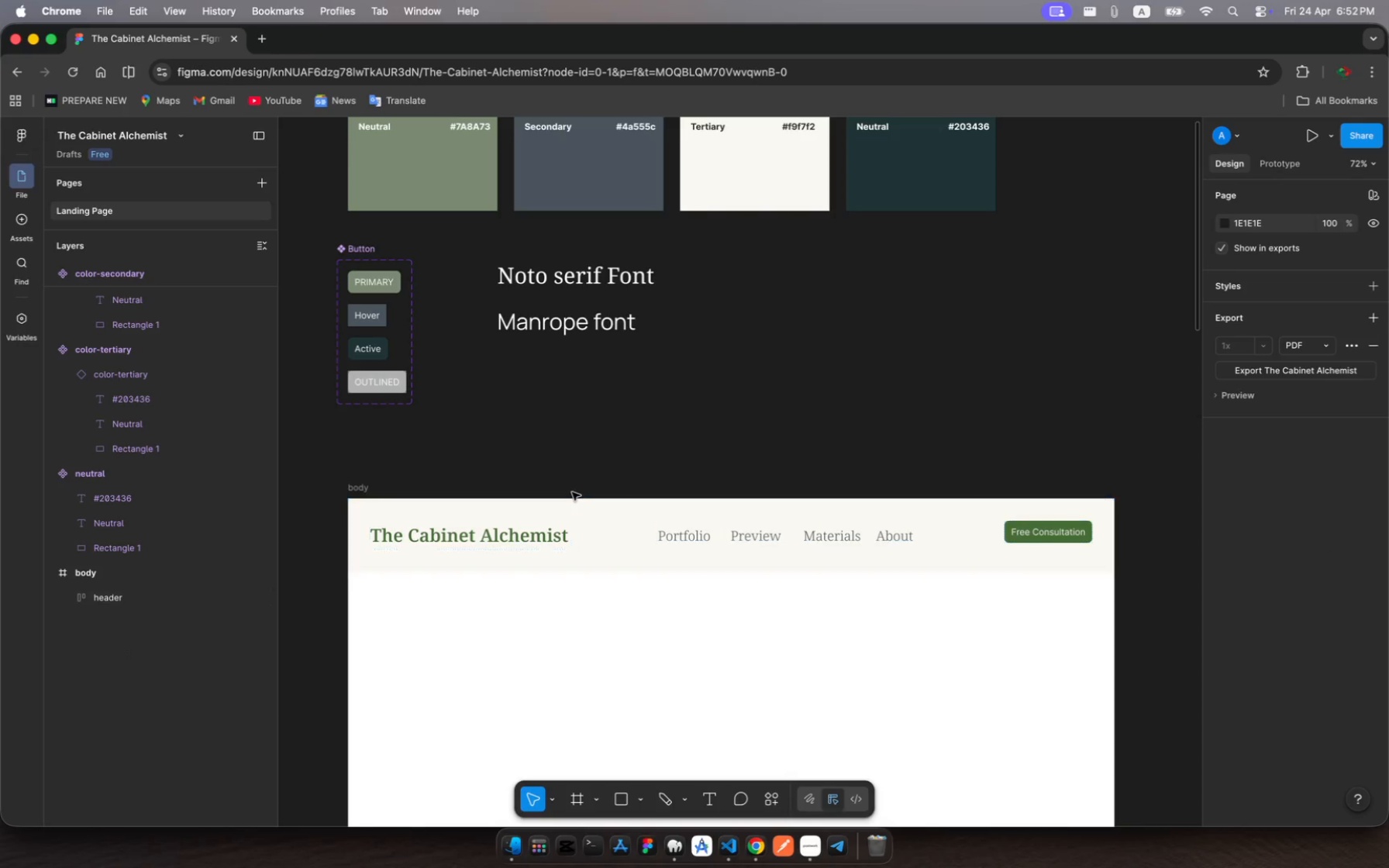 
scroll: coordinate [572, 492], scroll_direction: down, amount: 14.0
 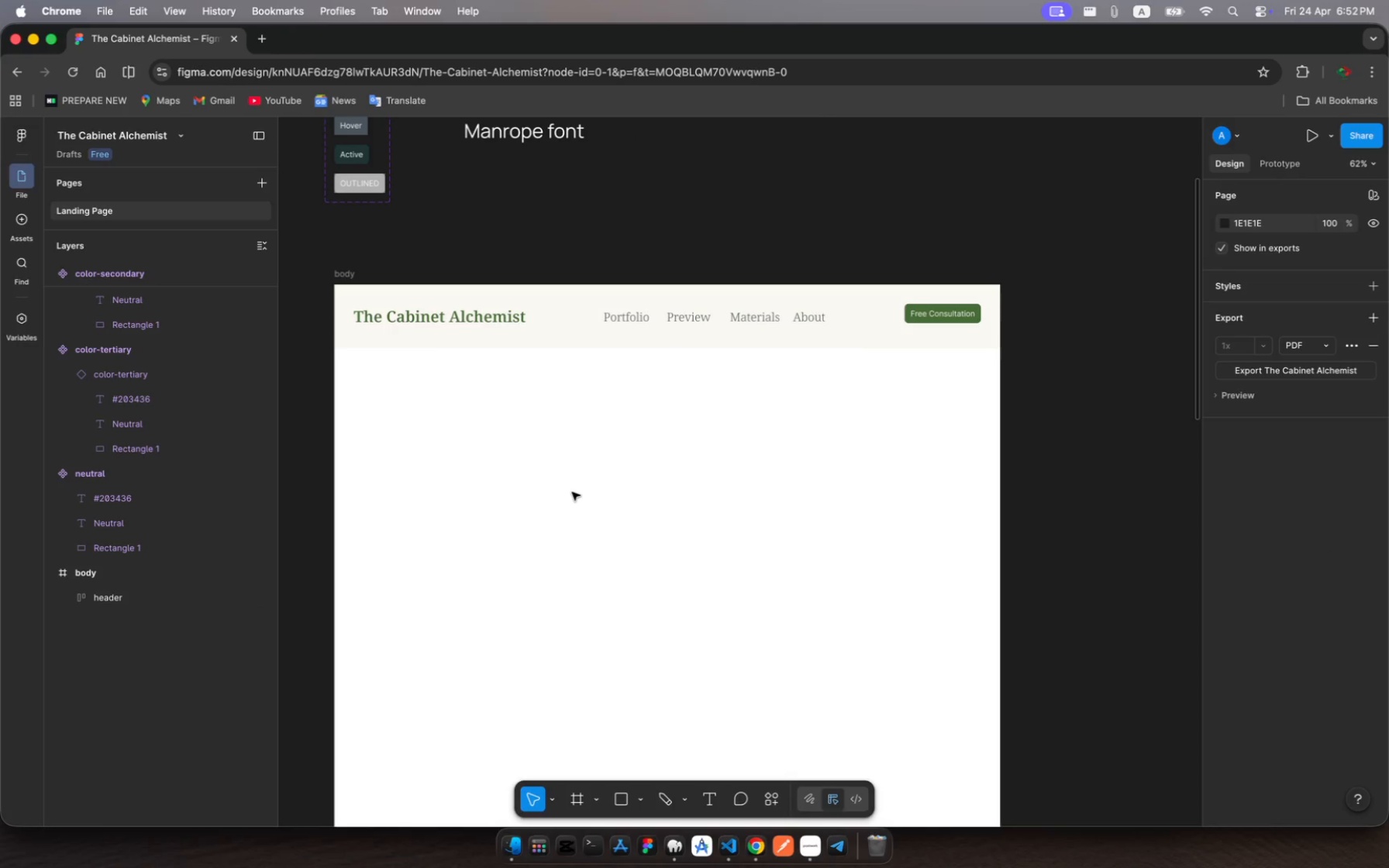 
scroll: coordinate [572, 492], scroll_direction: up, amount: 7.0
 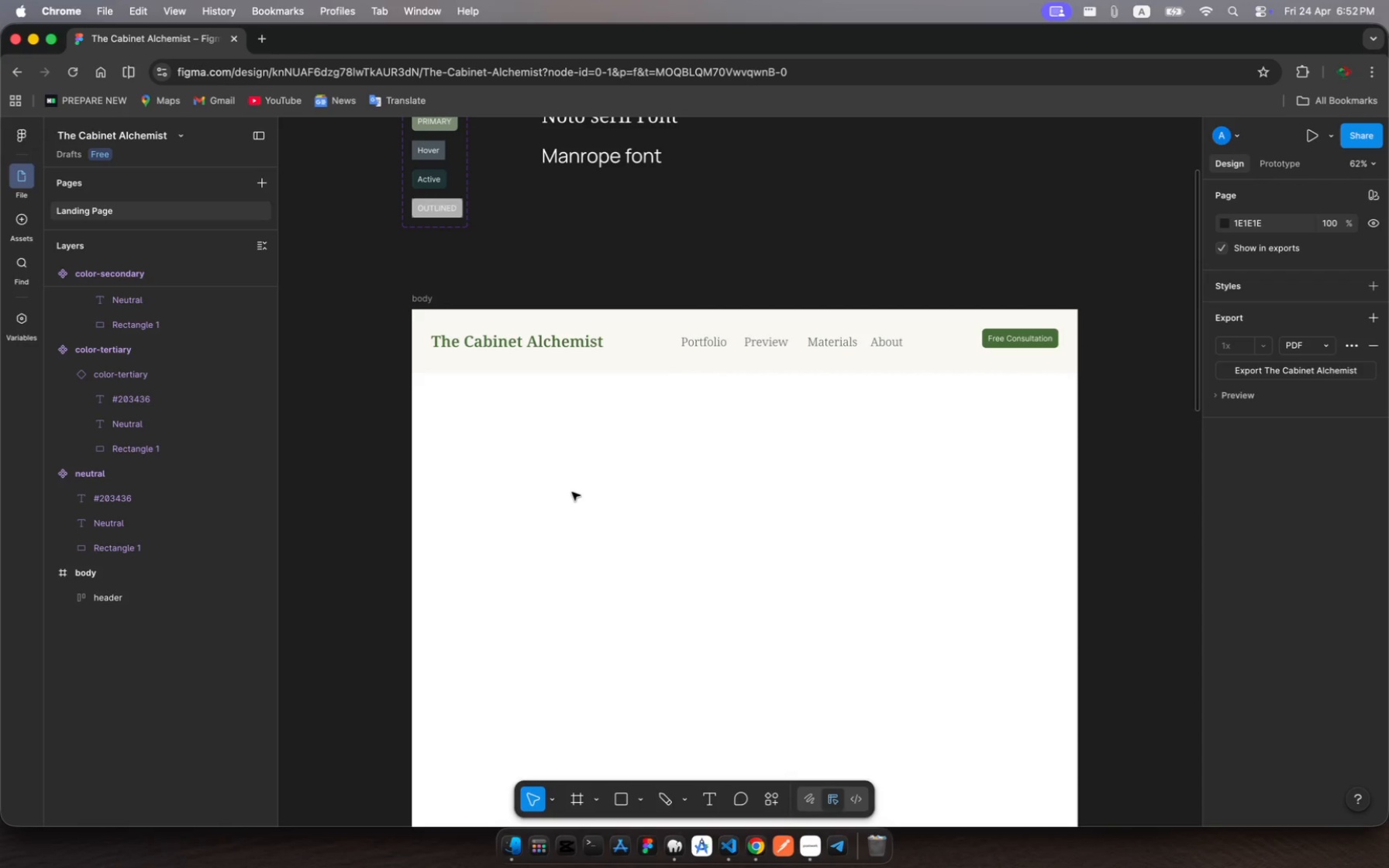 
wait(8.72)
 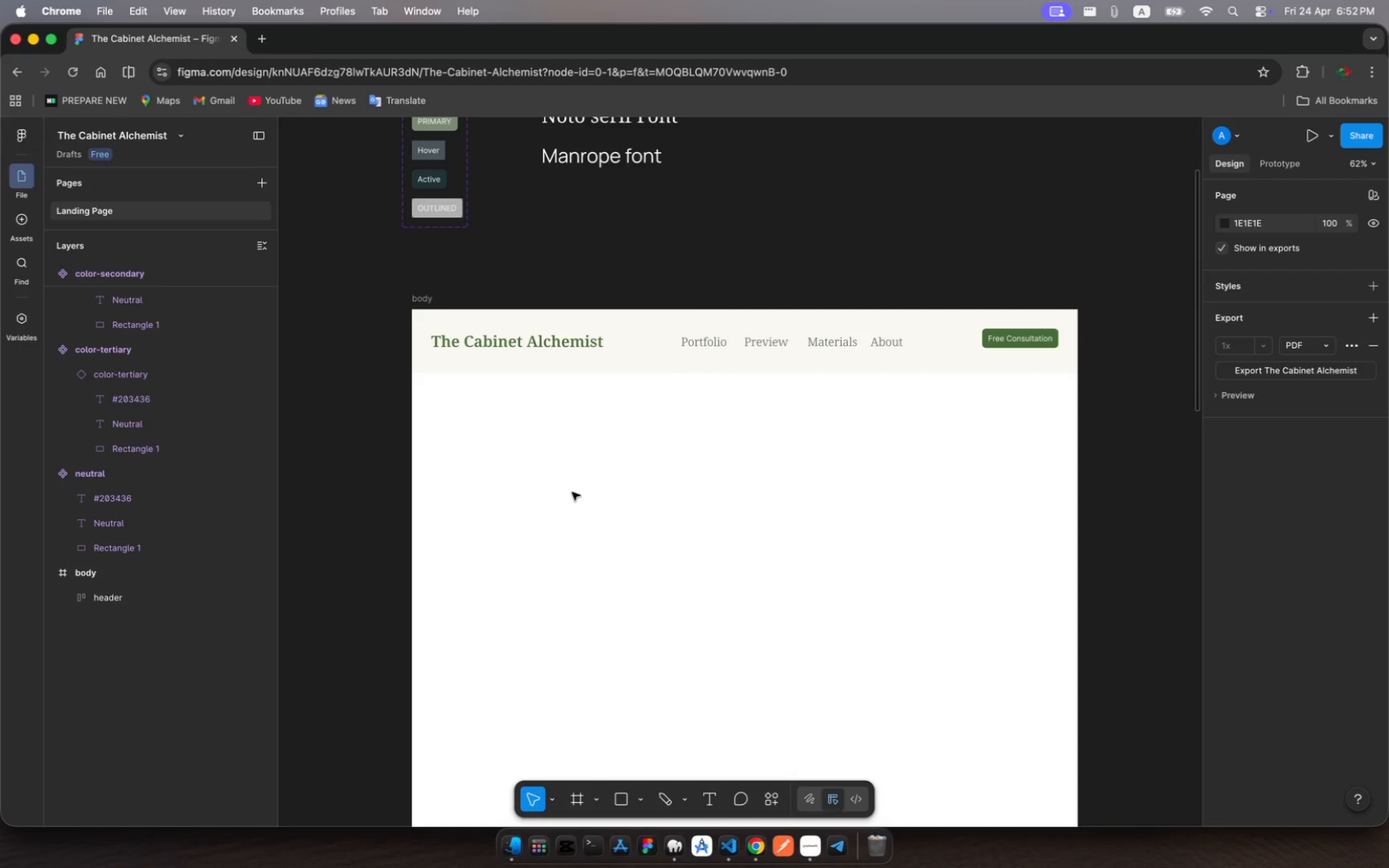 
scroll: coordinate [117, 363], scroll_direction: up, amount: 125.0
 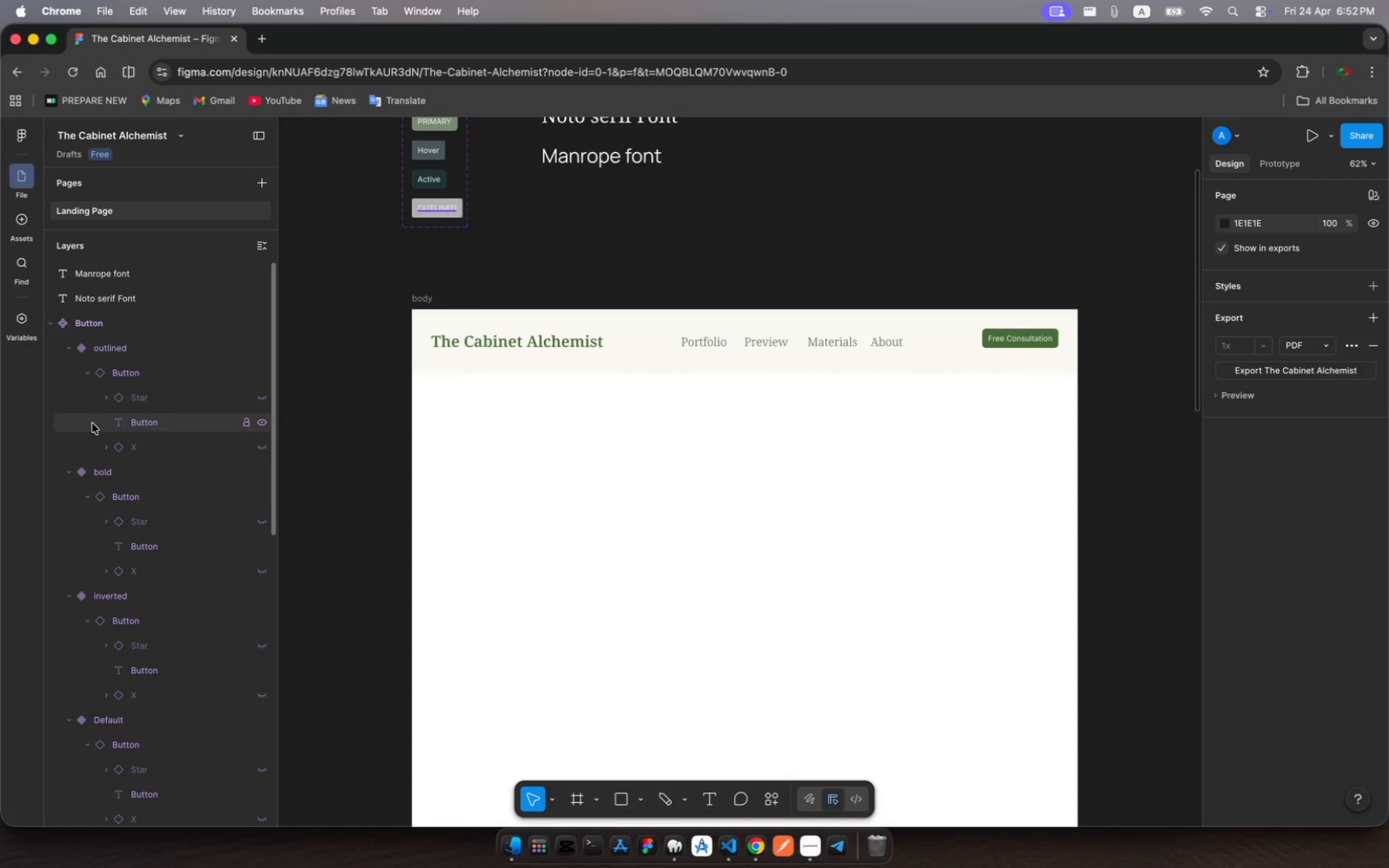 
scroll: coordinate [129, 494], scroll_direction: down, amount: 107.0
 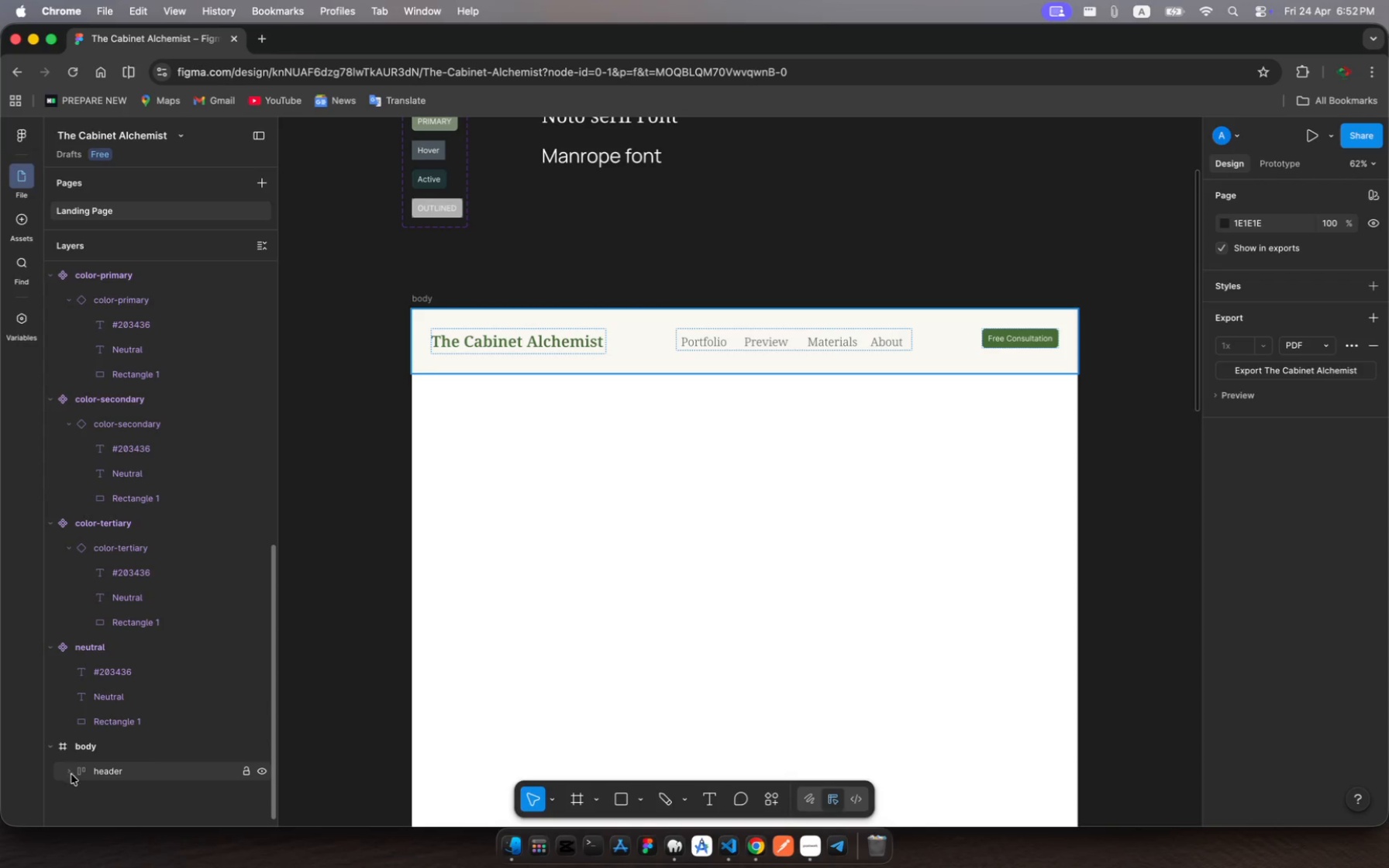 
left_click([114, 801])
 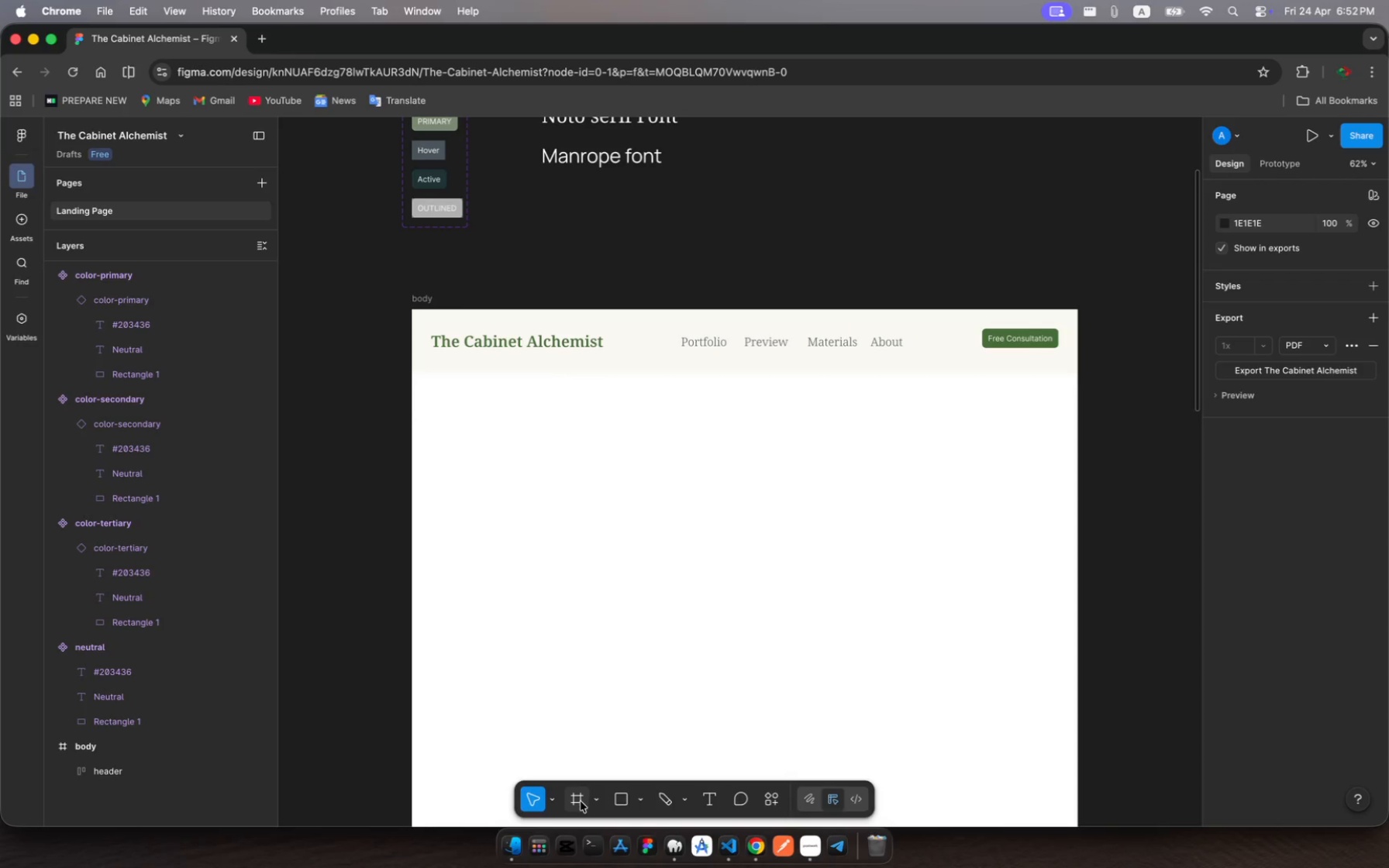 
left_click([577, 801])
 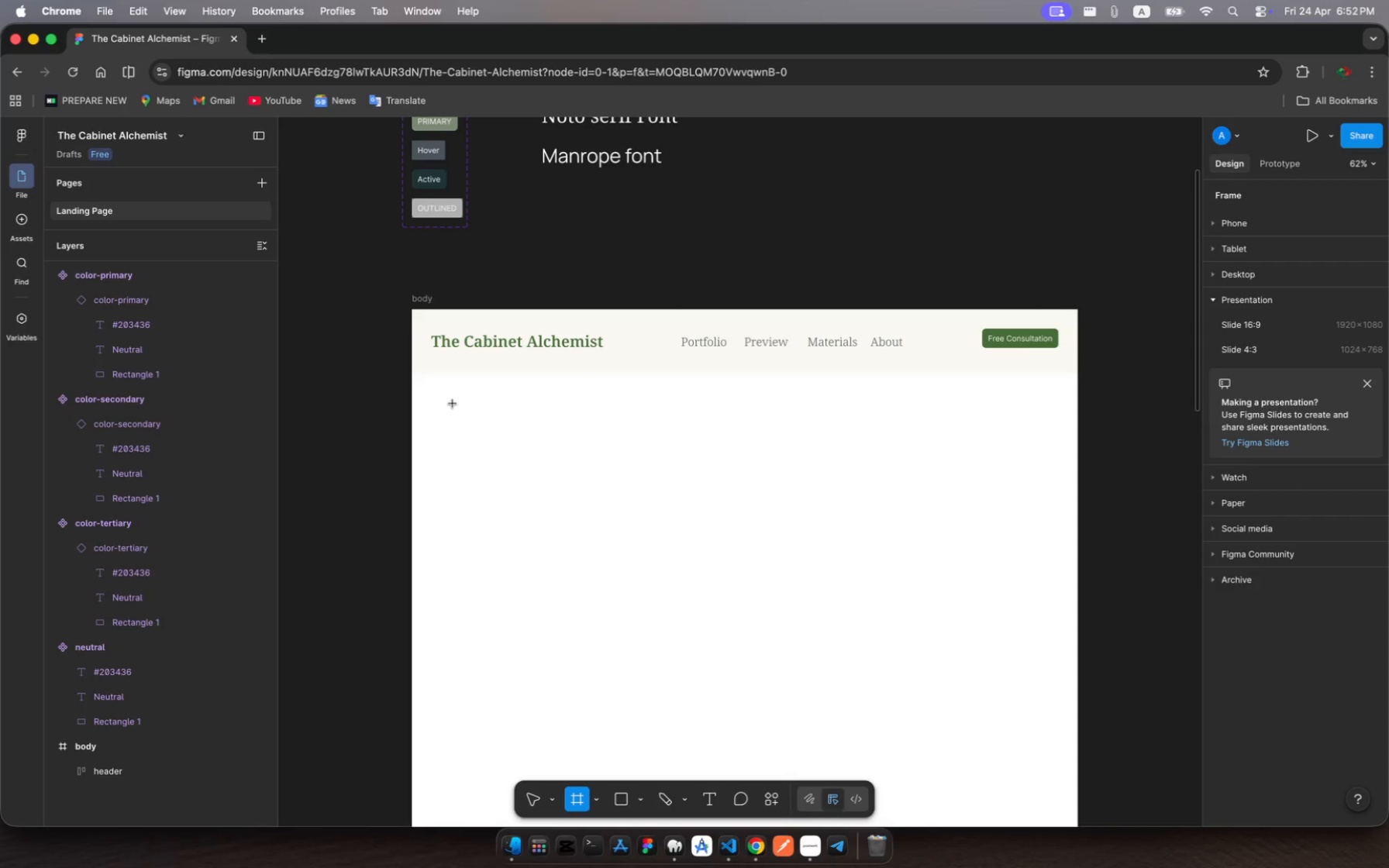 
left_click_drag(start_coordinate=[453, 404], to_coordinate=[1076, 659])
 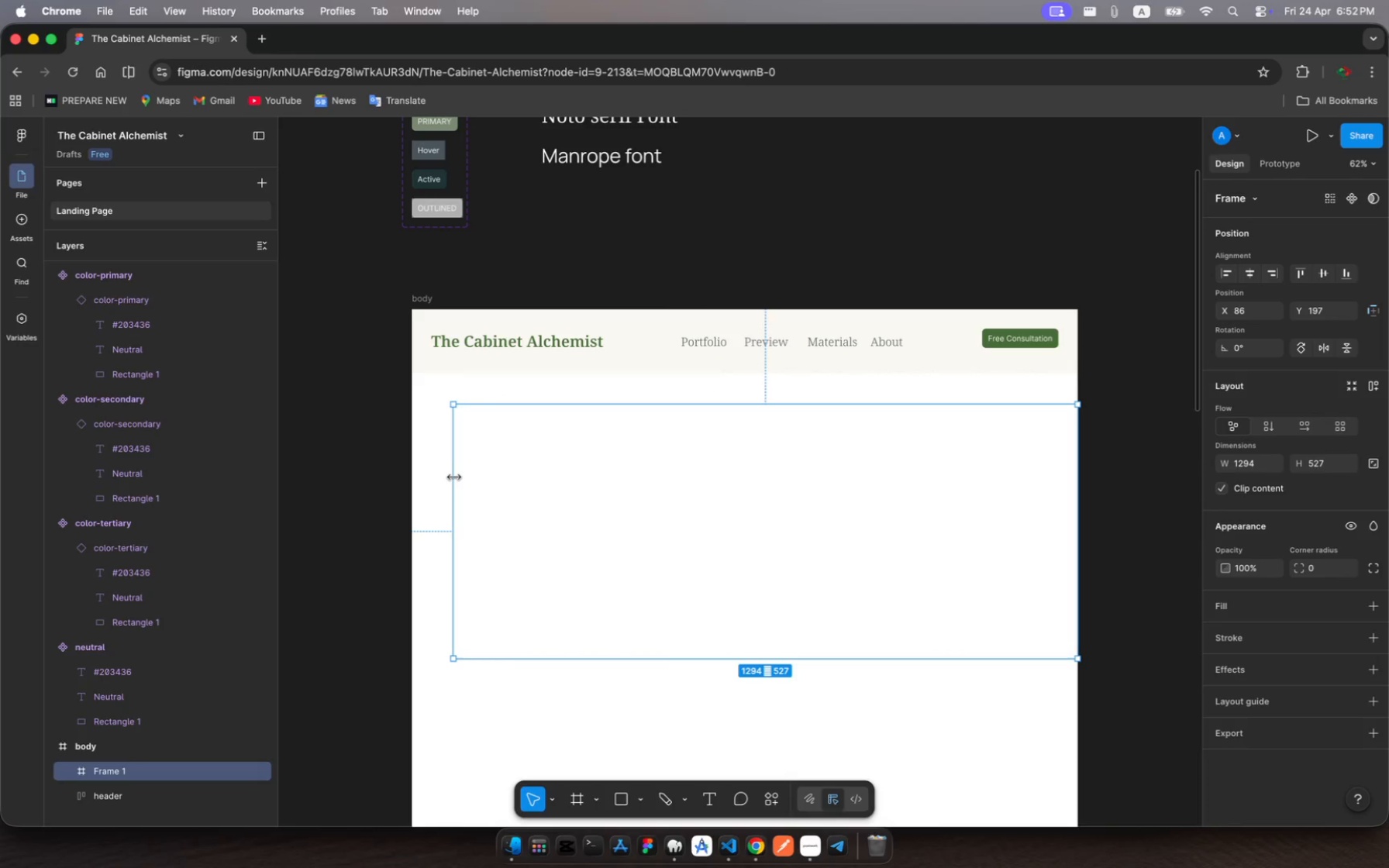 
left_click_drag(start_coordinate=[454, 477], to_coordinate=[411, 476])
 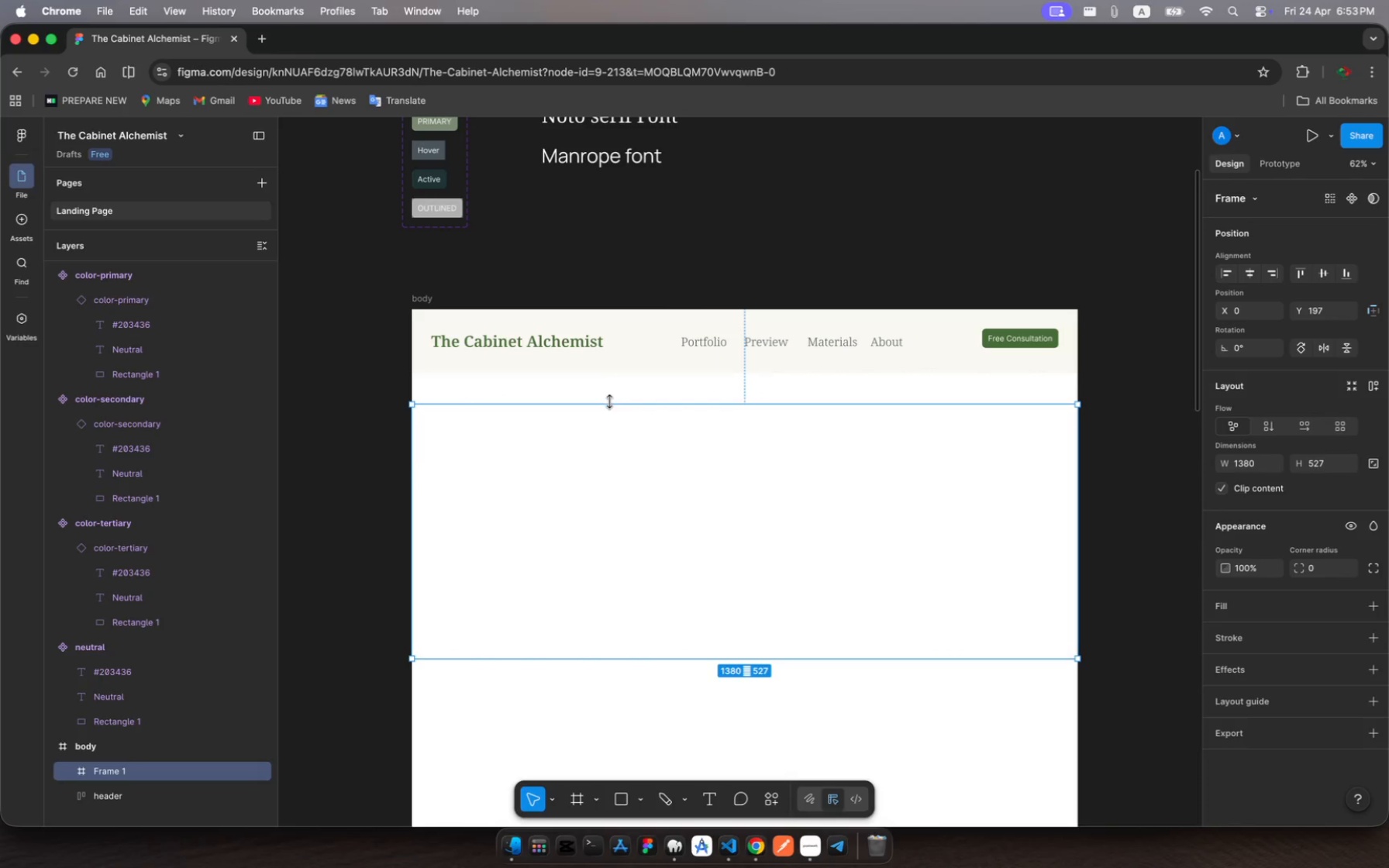 
left_click_drag(start_coordinate=[610, 401], to_coordinate=[608, 374])
 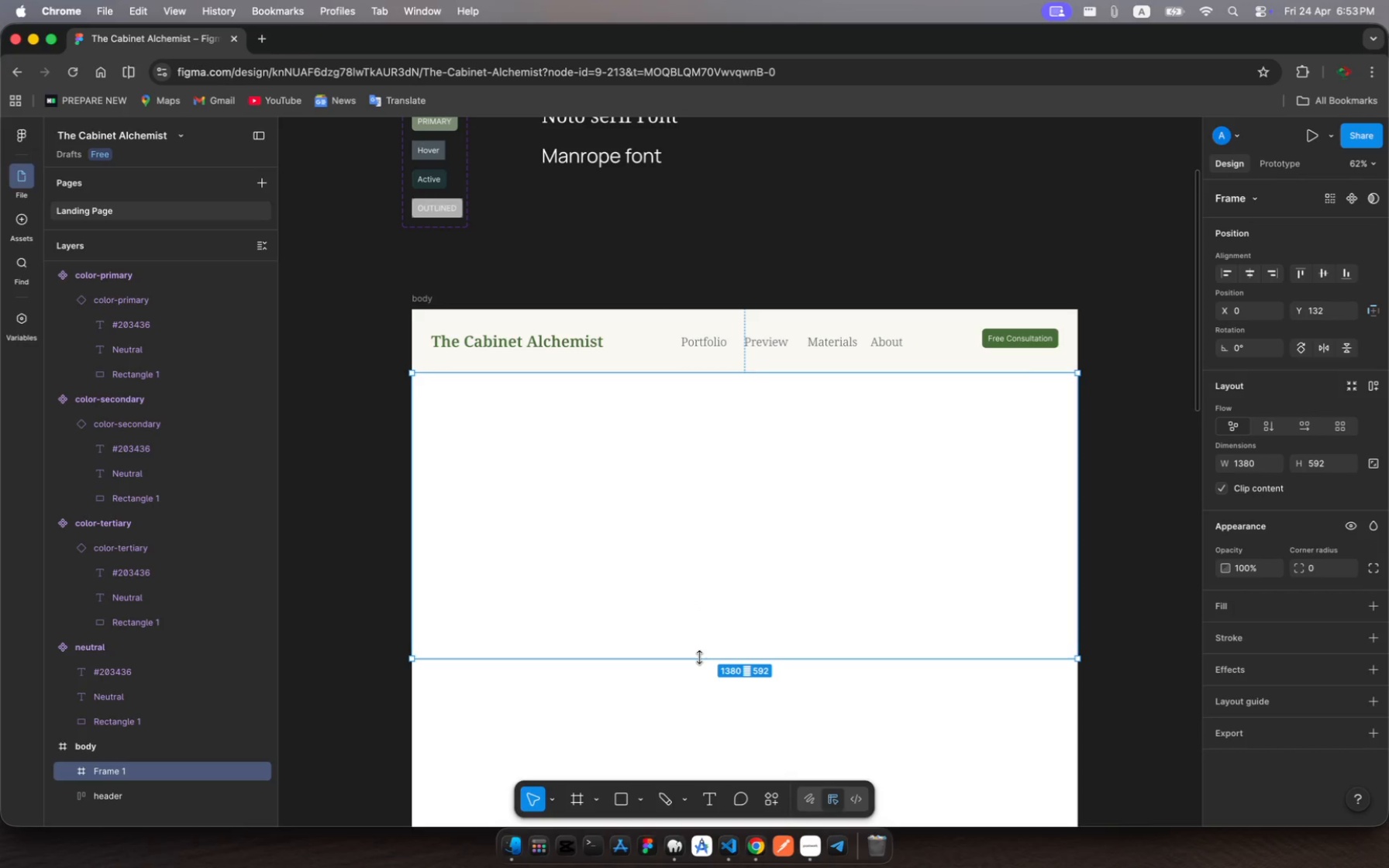 
left_click_drag(start_coordinate=[699, 658], to_coordinate=[705, 698])
 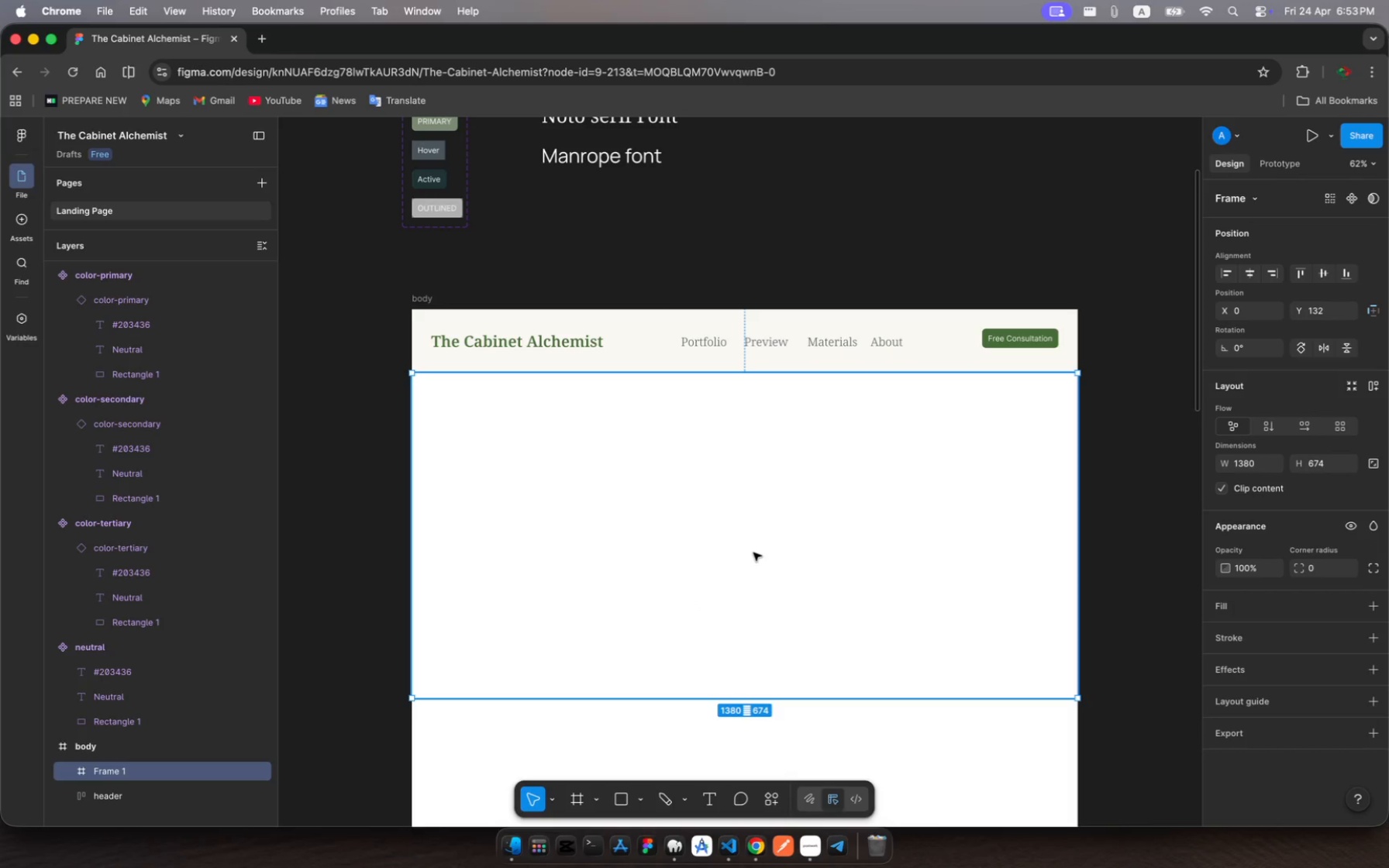 
wait(7.77)
 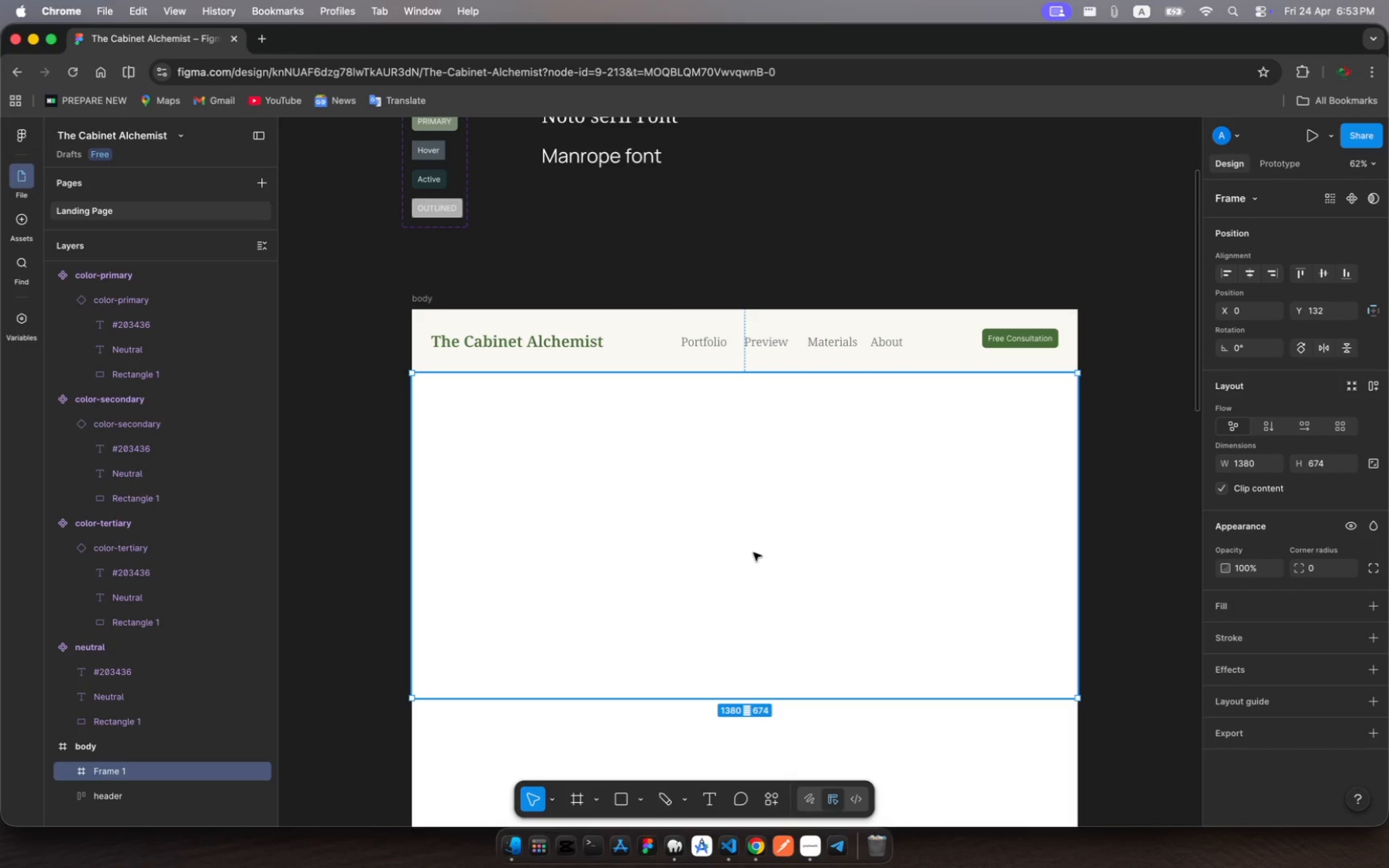 
left_click([753, 553])
 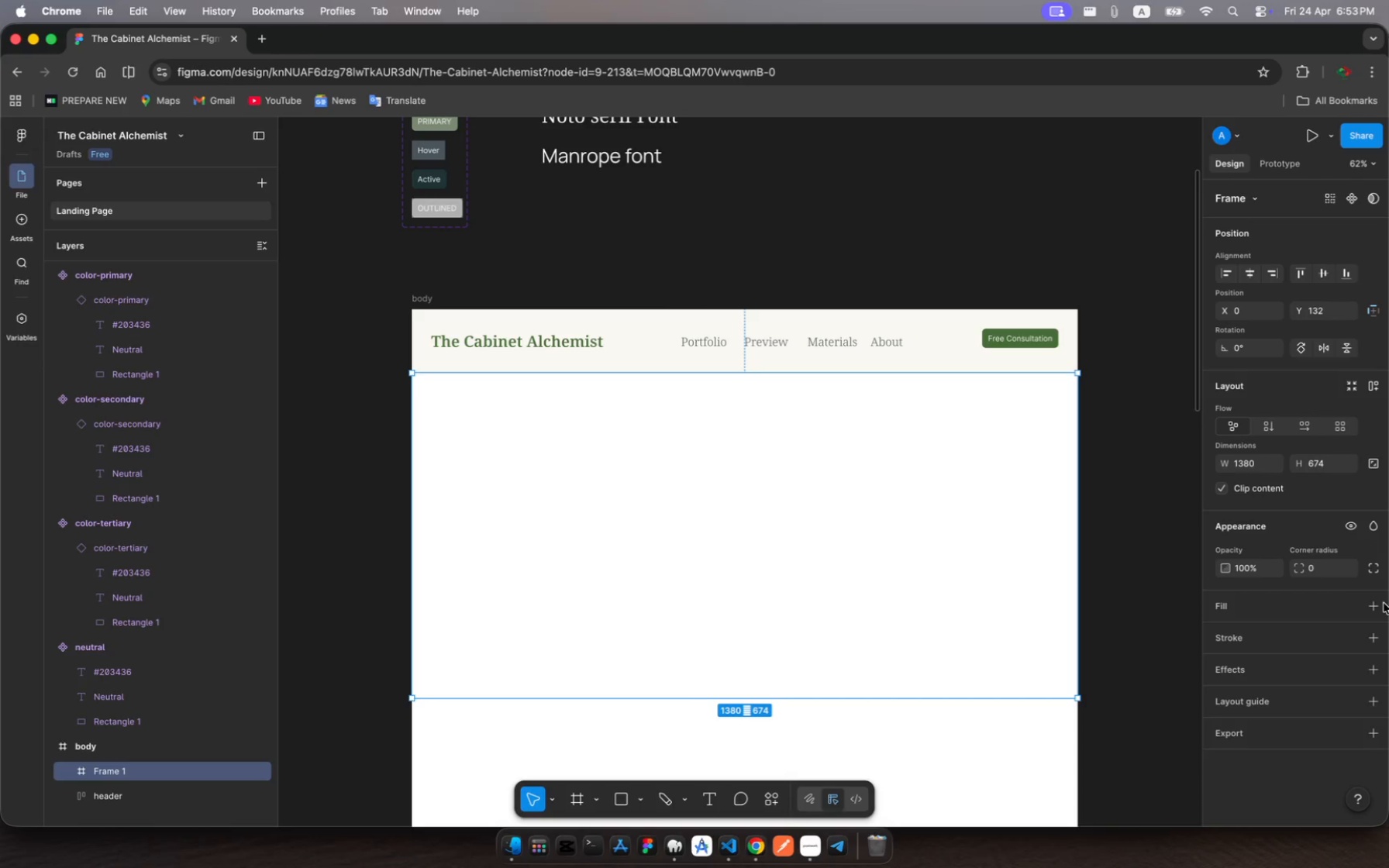 
left_click([1377, 607])
 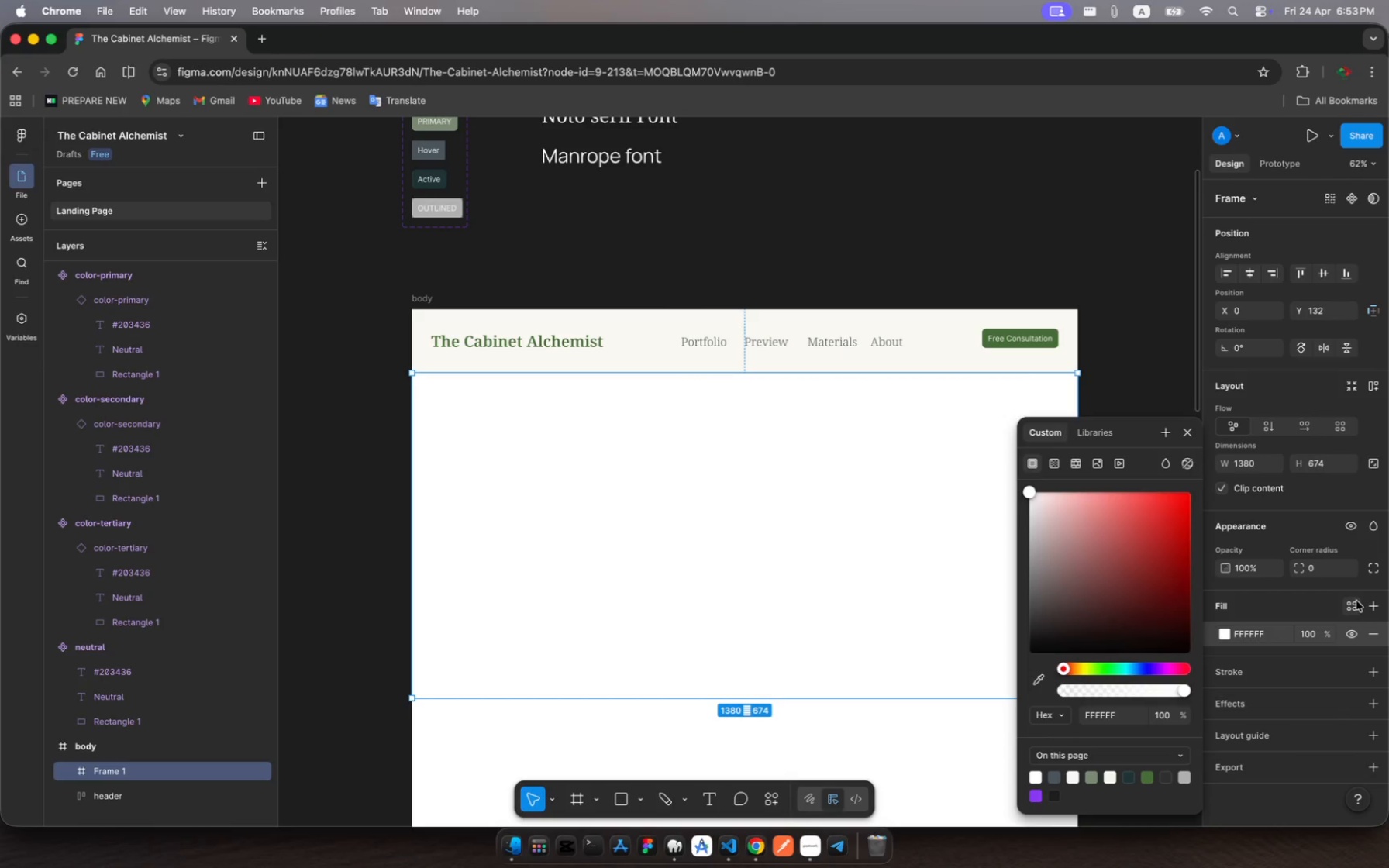 
wait(6.98)
 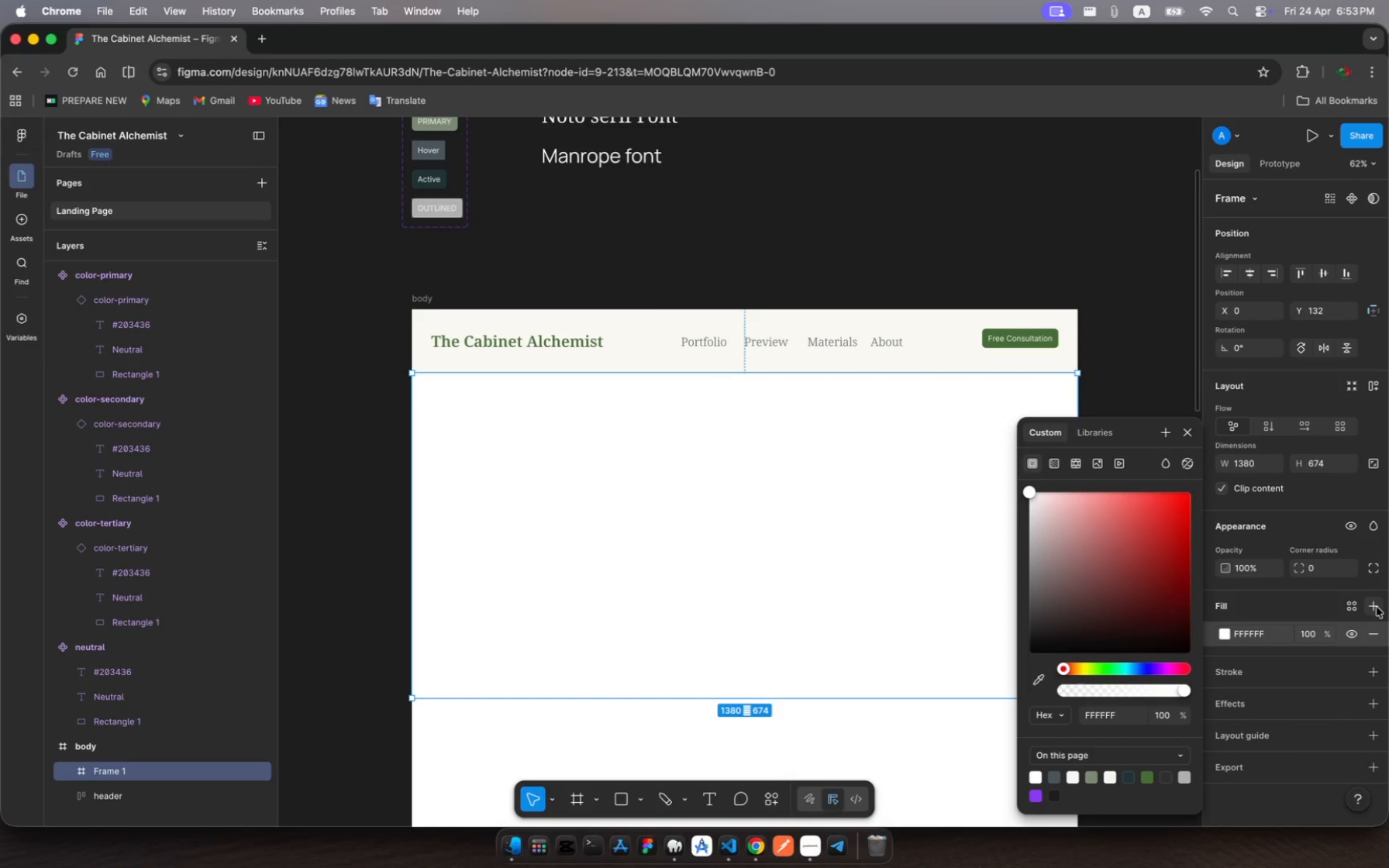 
left_click([1351, 606])
 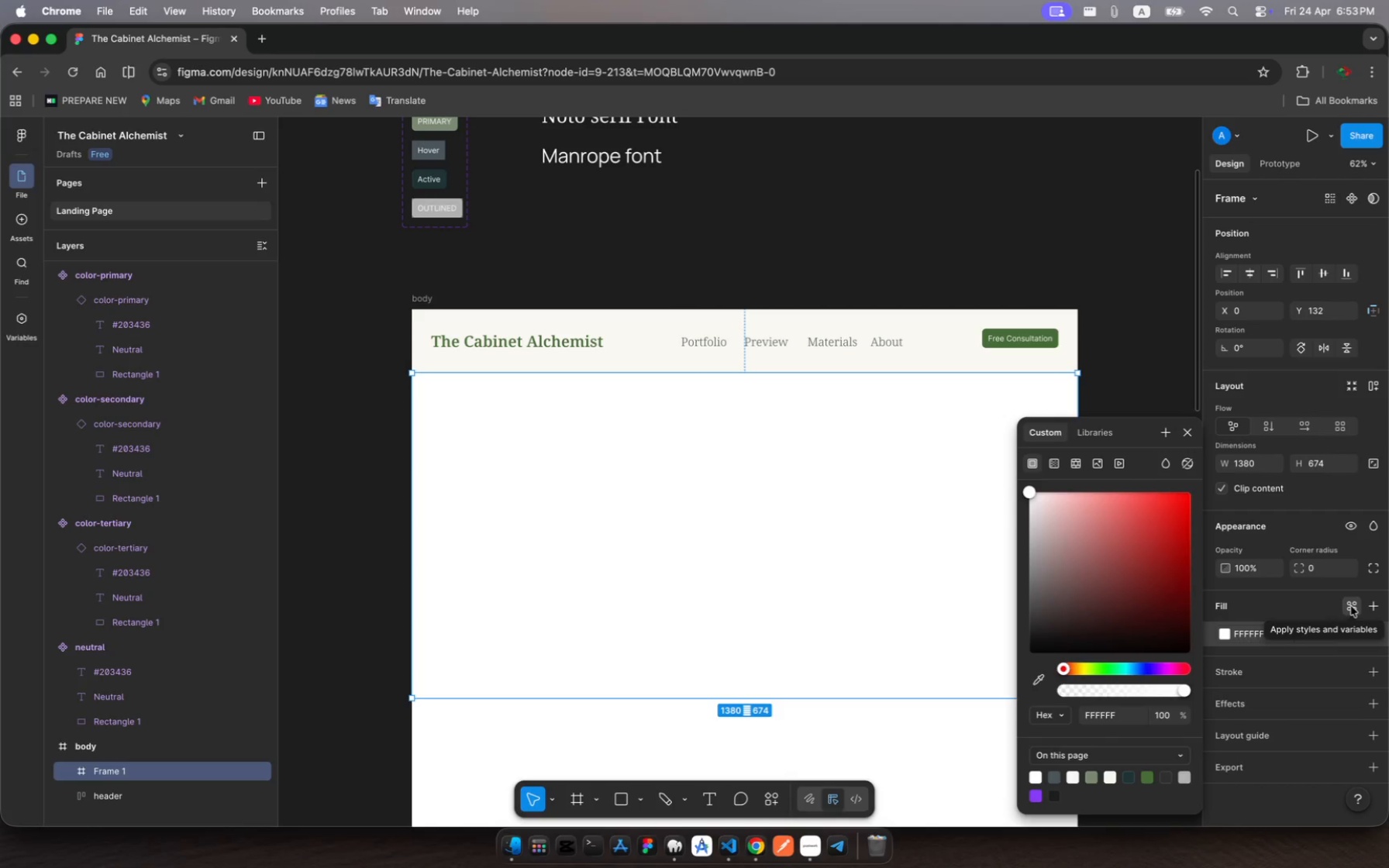 
left_click([1351, 606])
 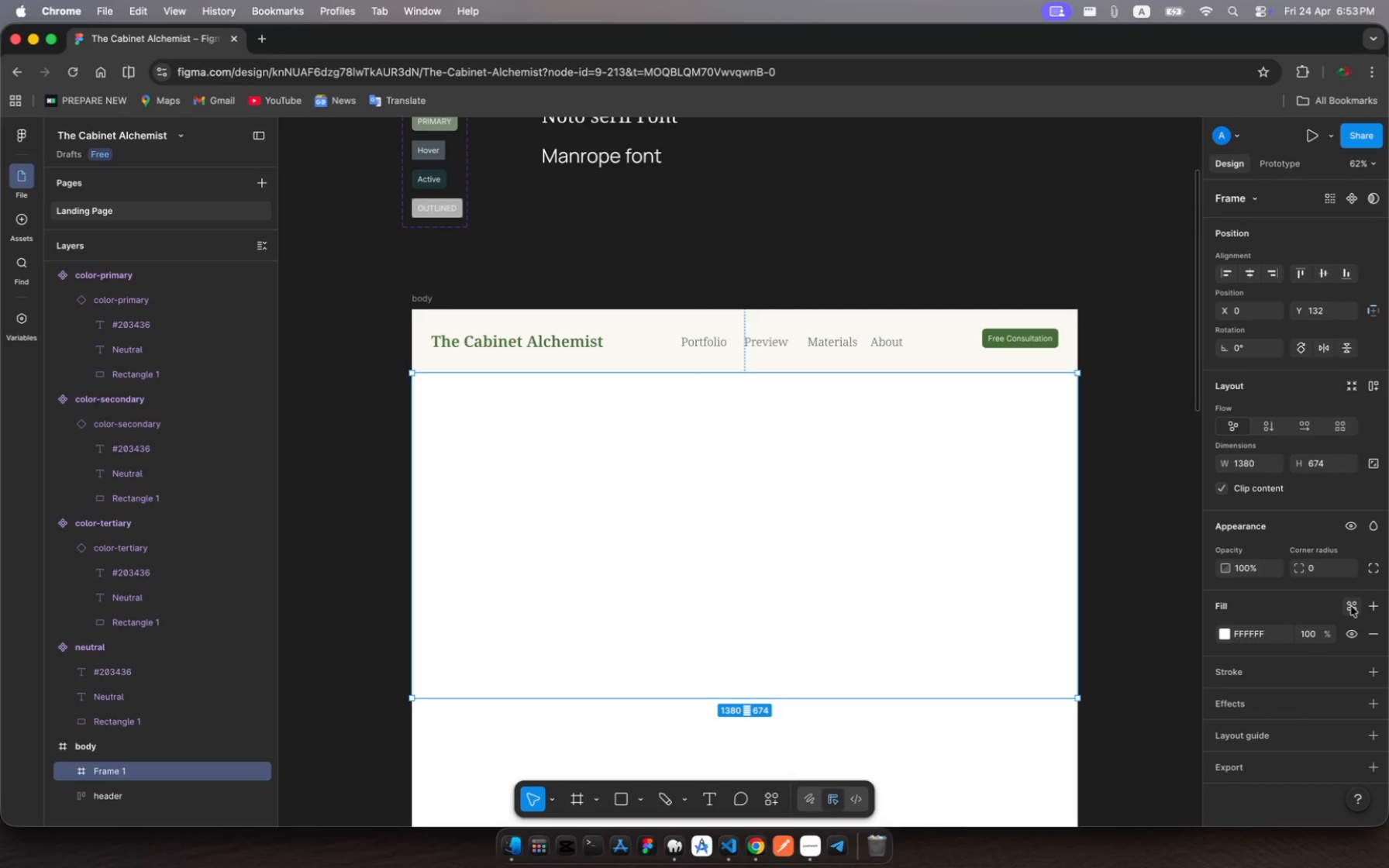 
left_click([1351, 606])
 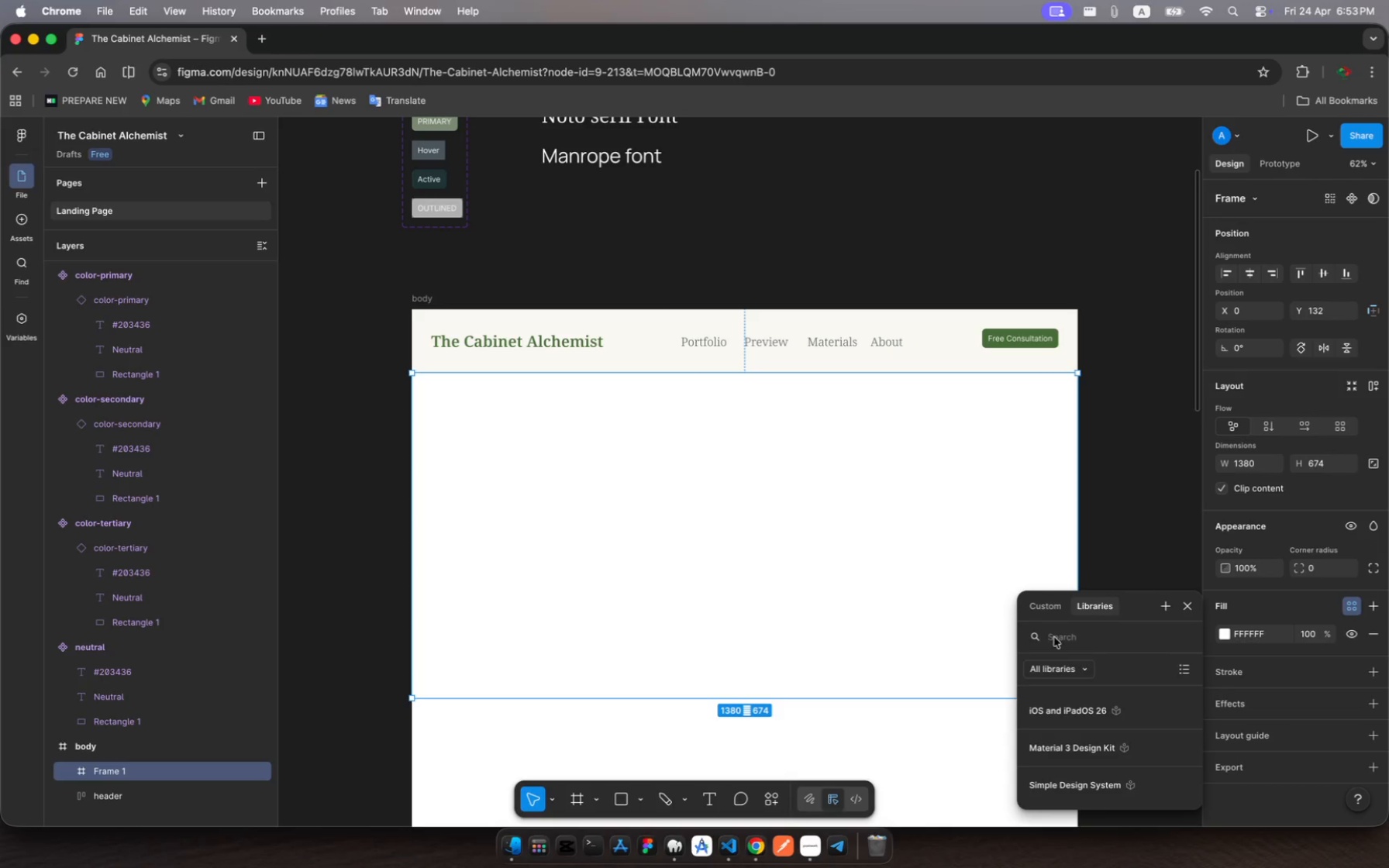 
left_click([1045, 608])
 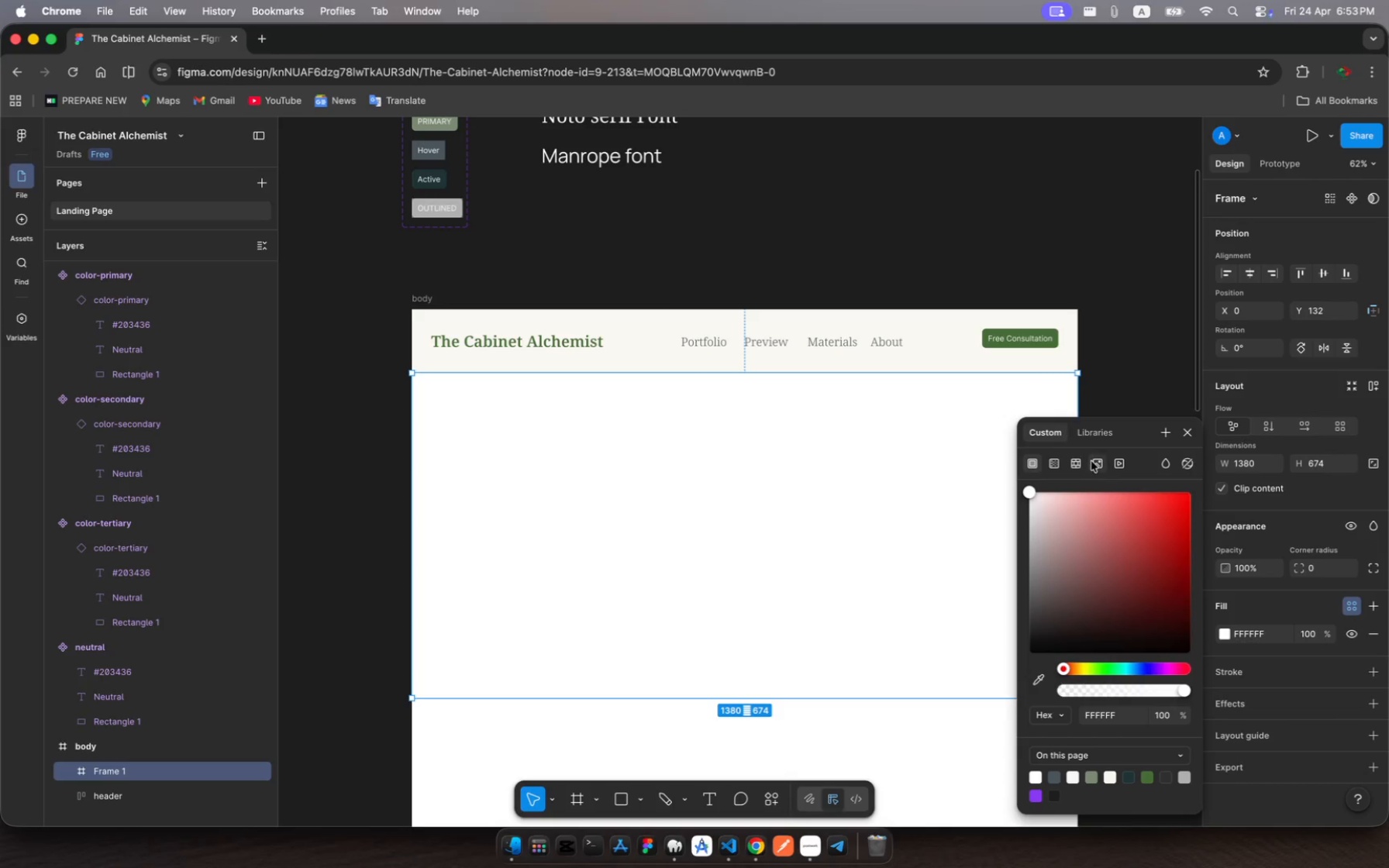 
left_click([1096, 463])
 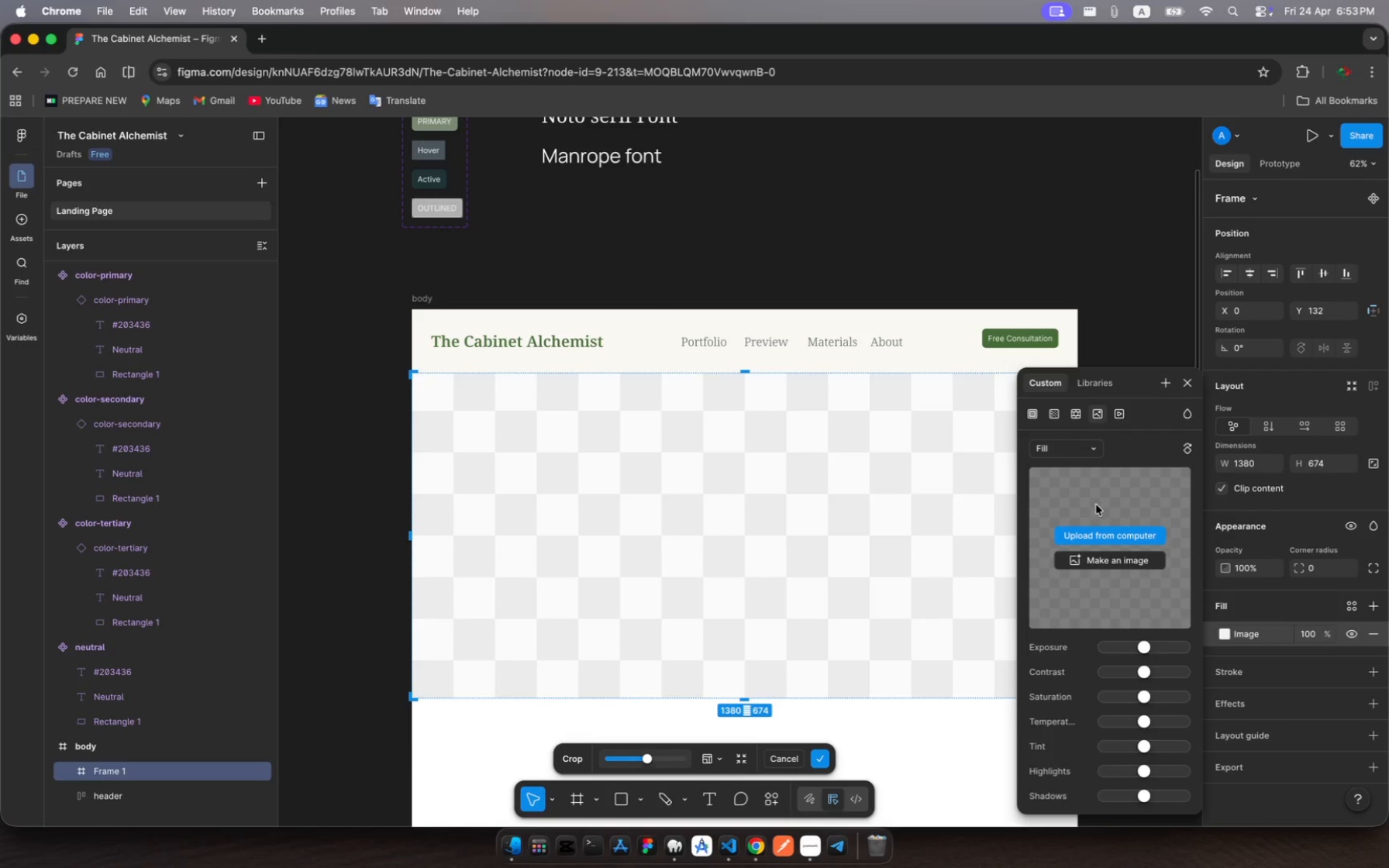 
left_click([1101, 534])
 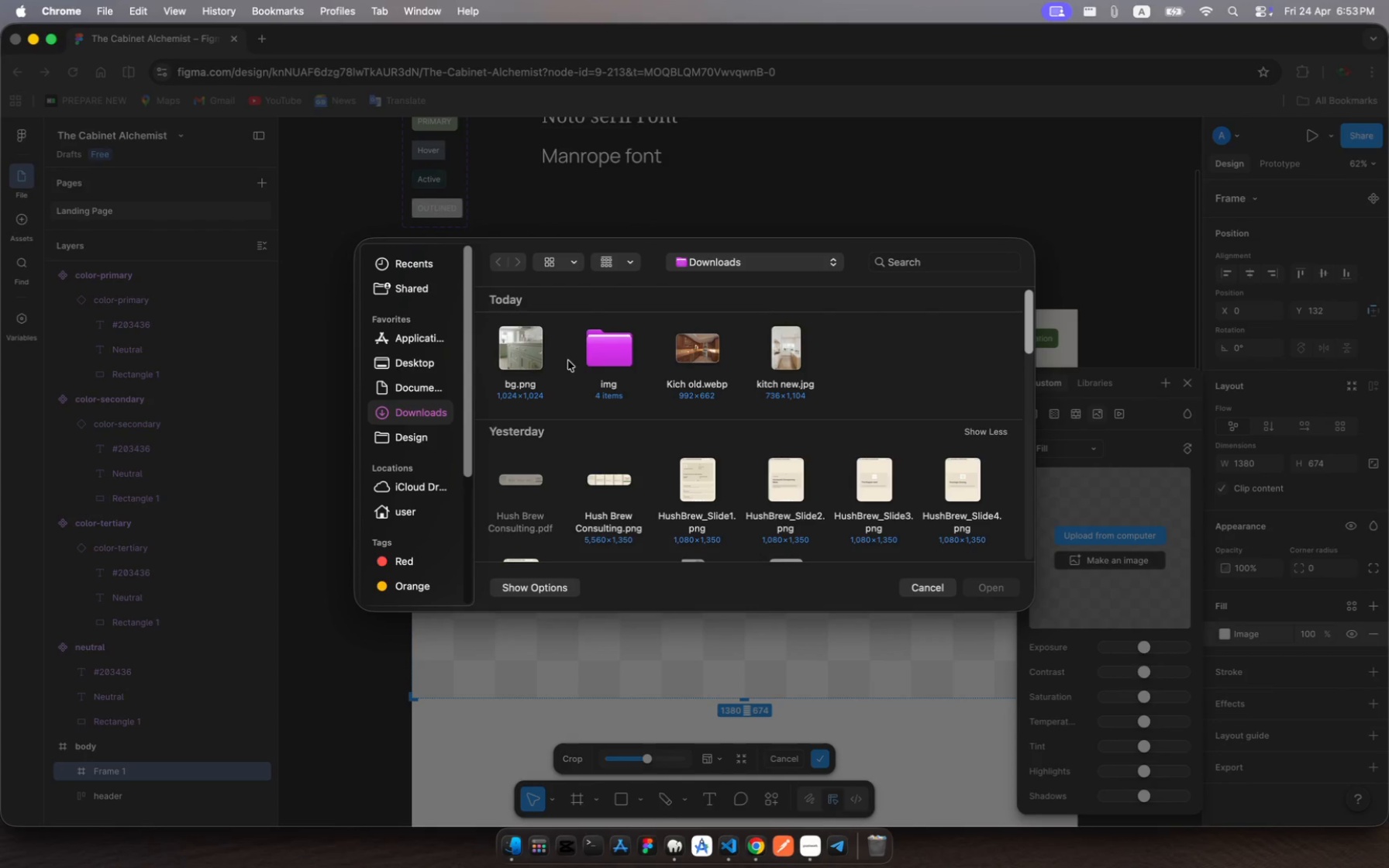 
wait(5.04)
 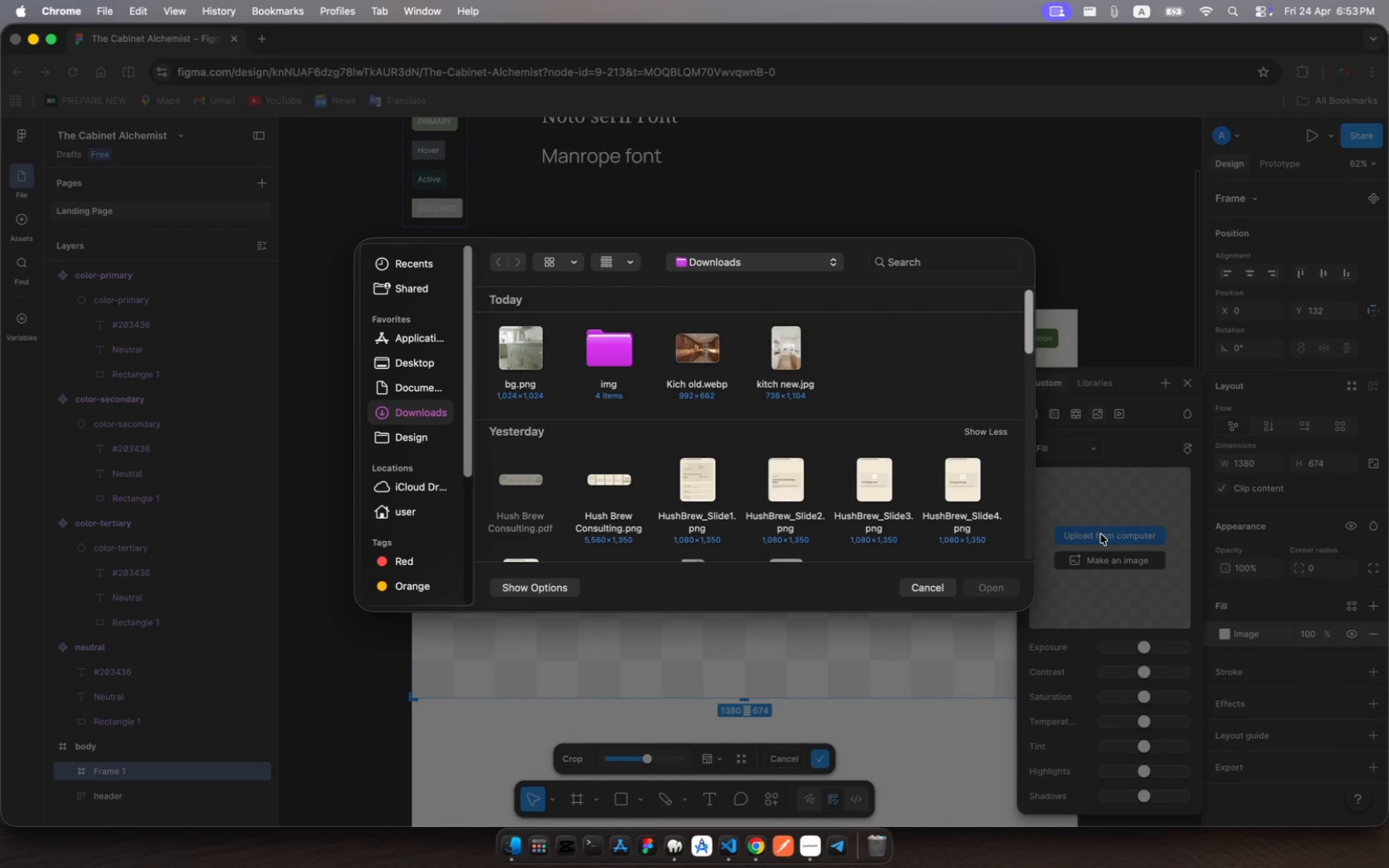 
scroll: coordinate [568, 360], scroll_direction: up, amount: 5.0
 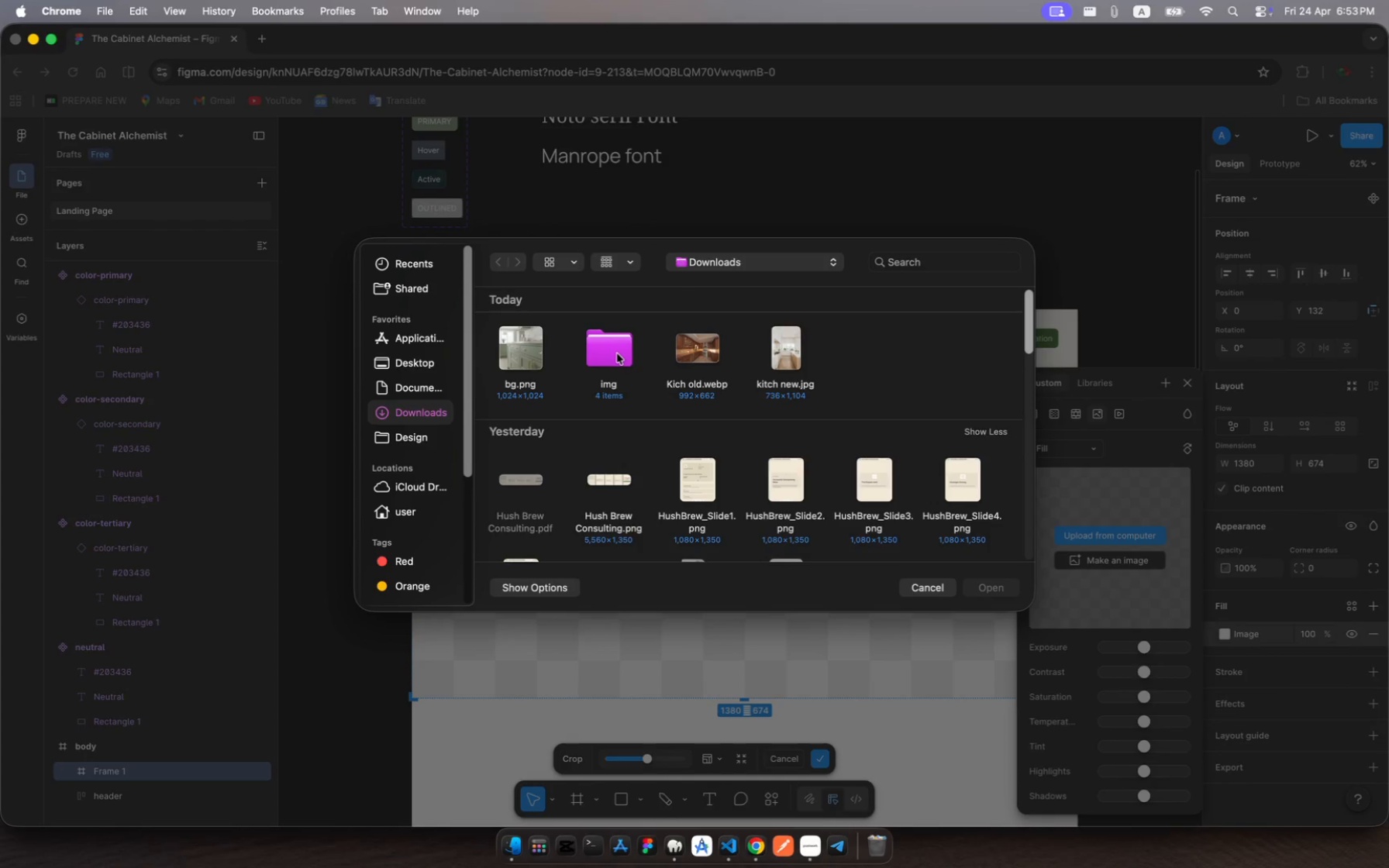 
left_click([618, 354])
 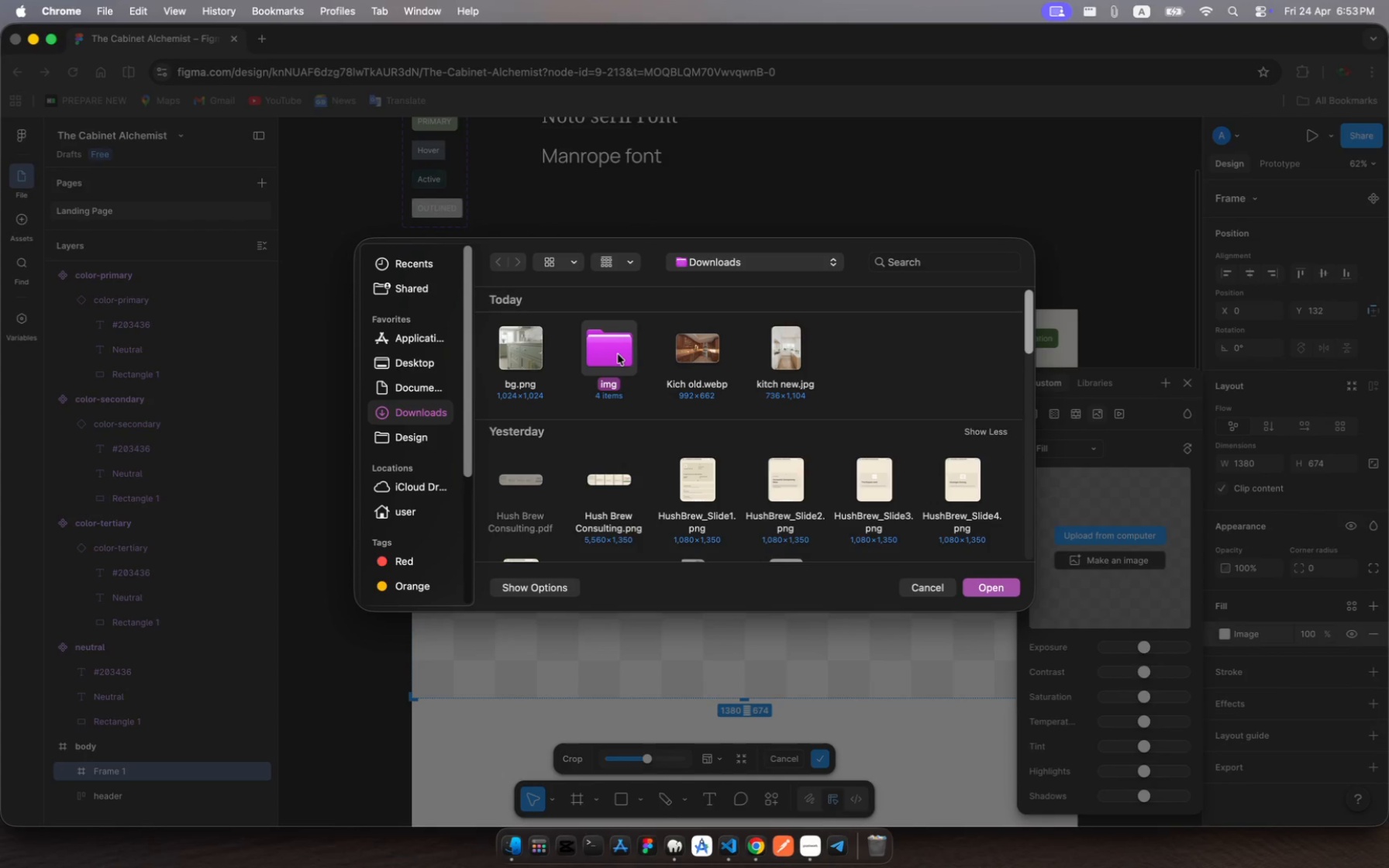 
left_click([618, 354])
 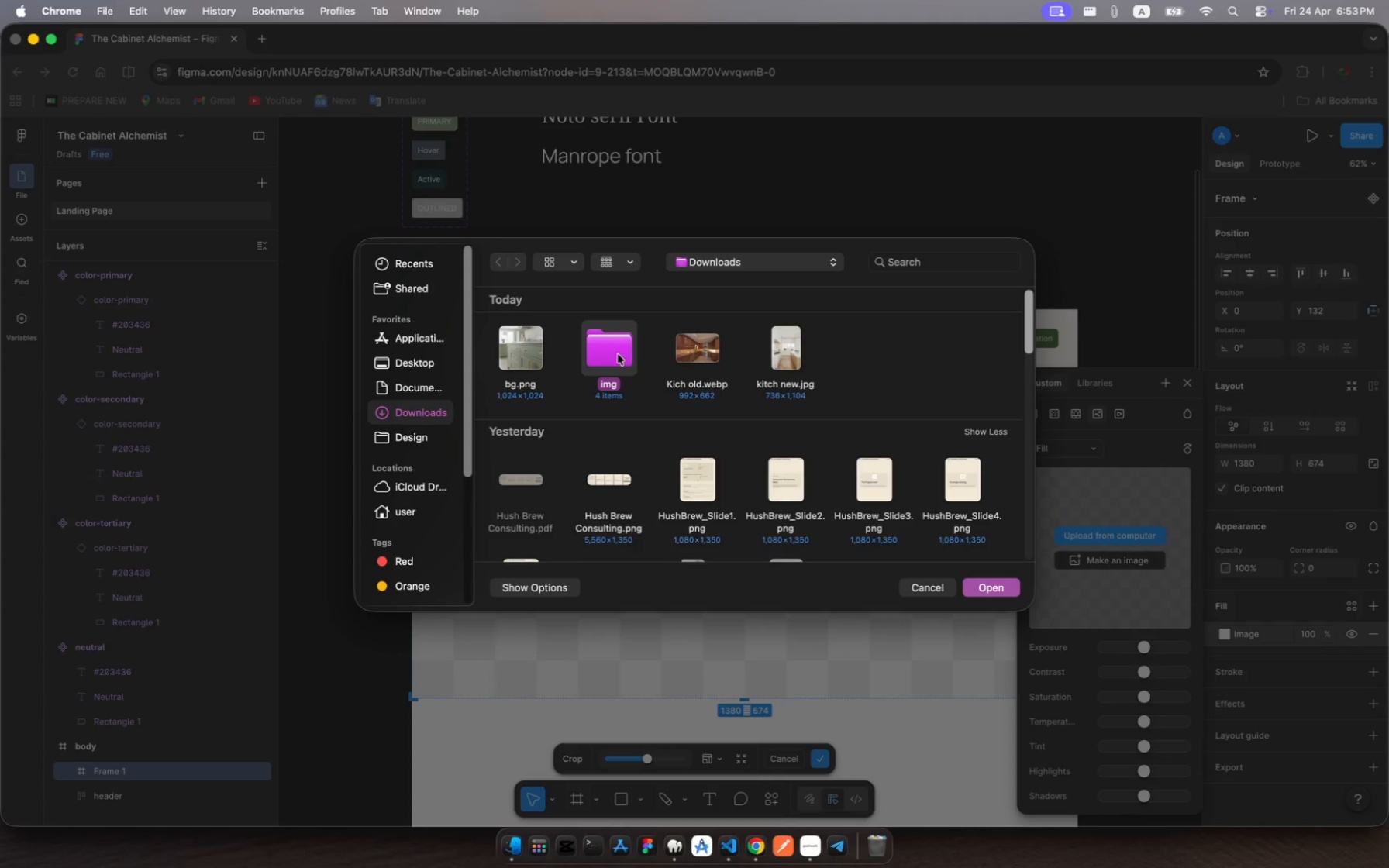 
left_click([618, 354])
 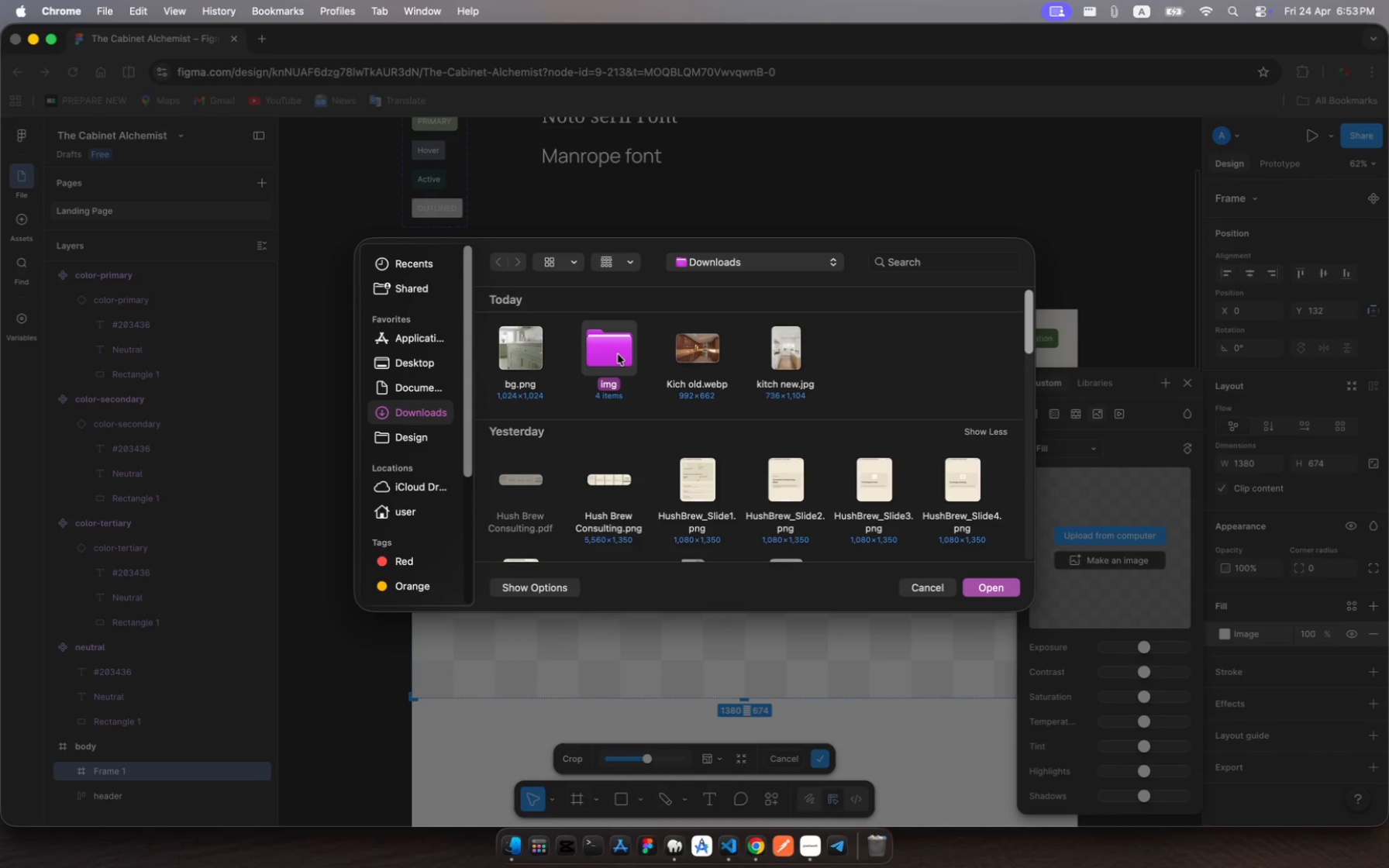 
left_click([618, 354])
 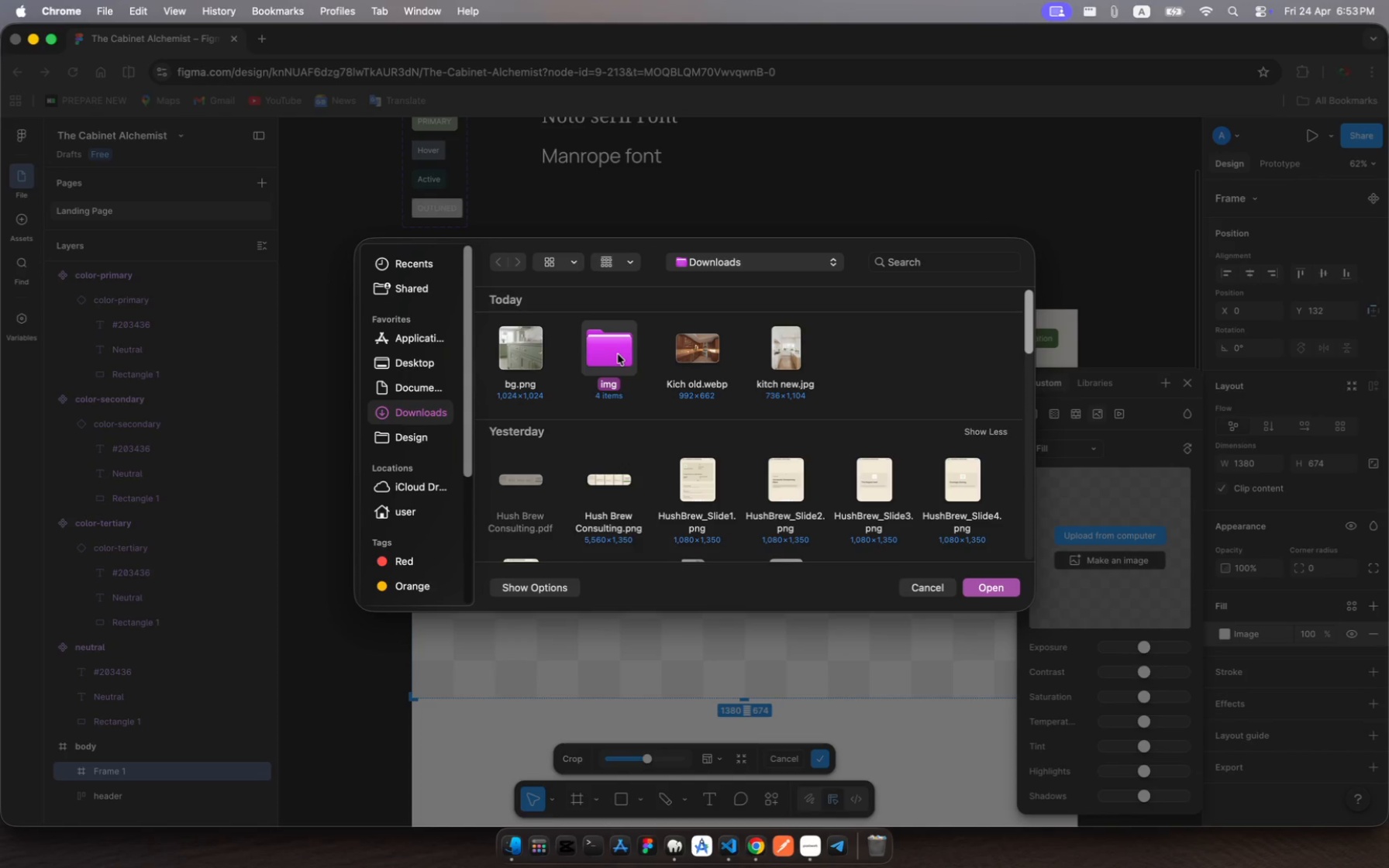 
left_click([618, 354])
 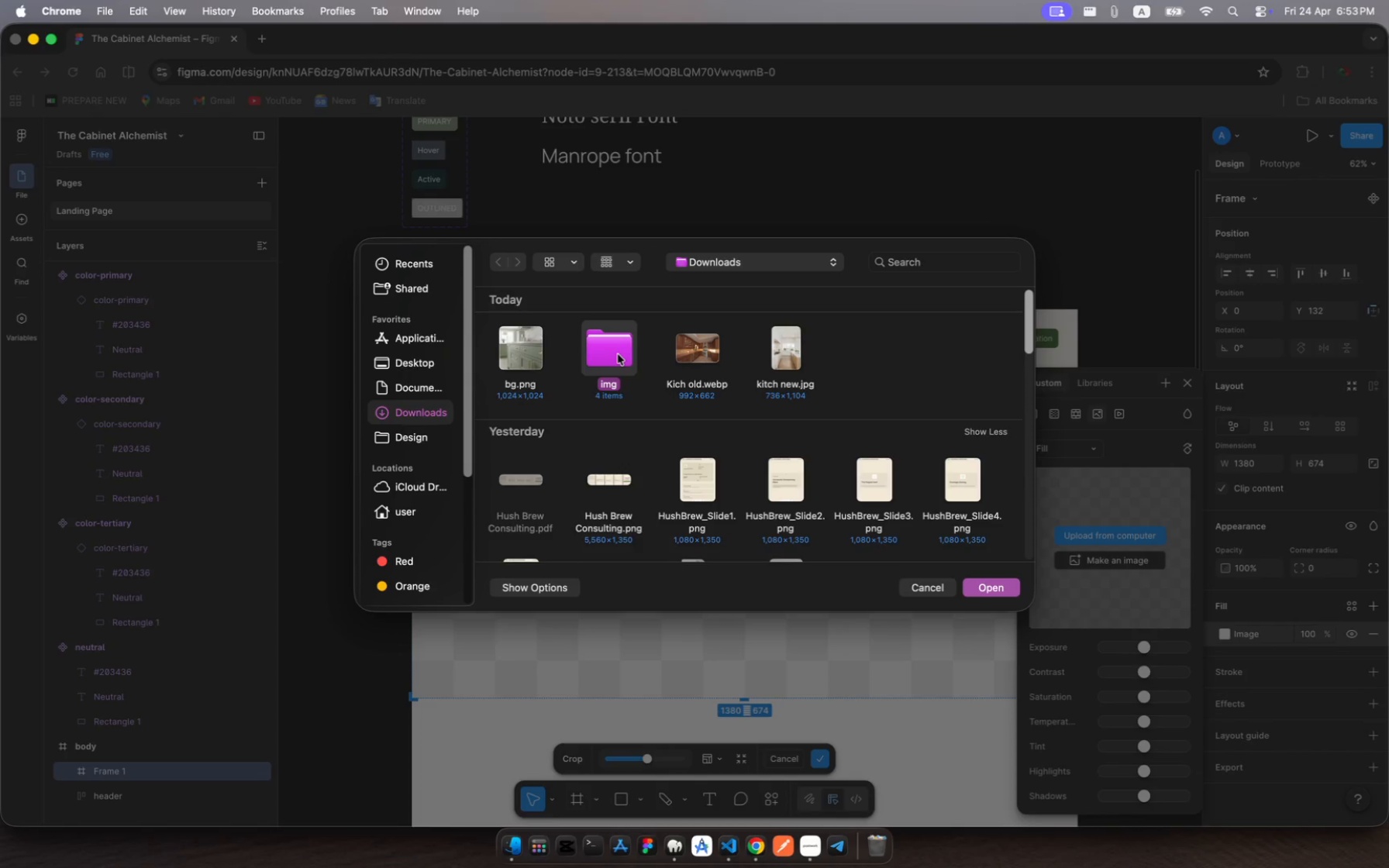 
left_click([618, 354])
 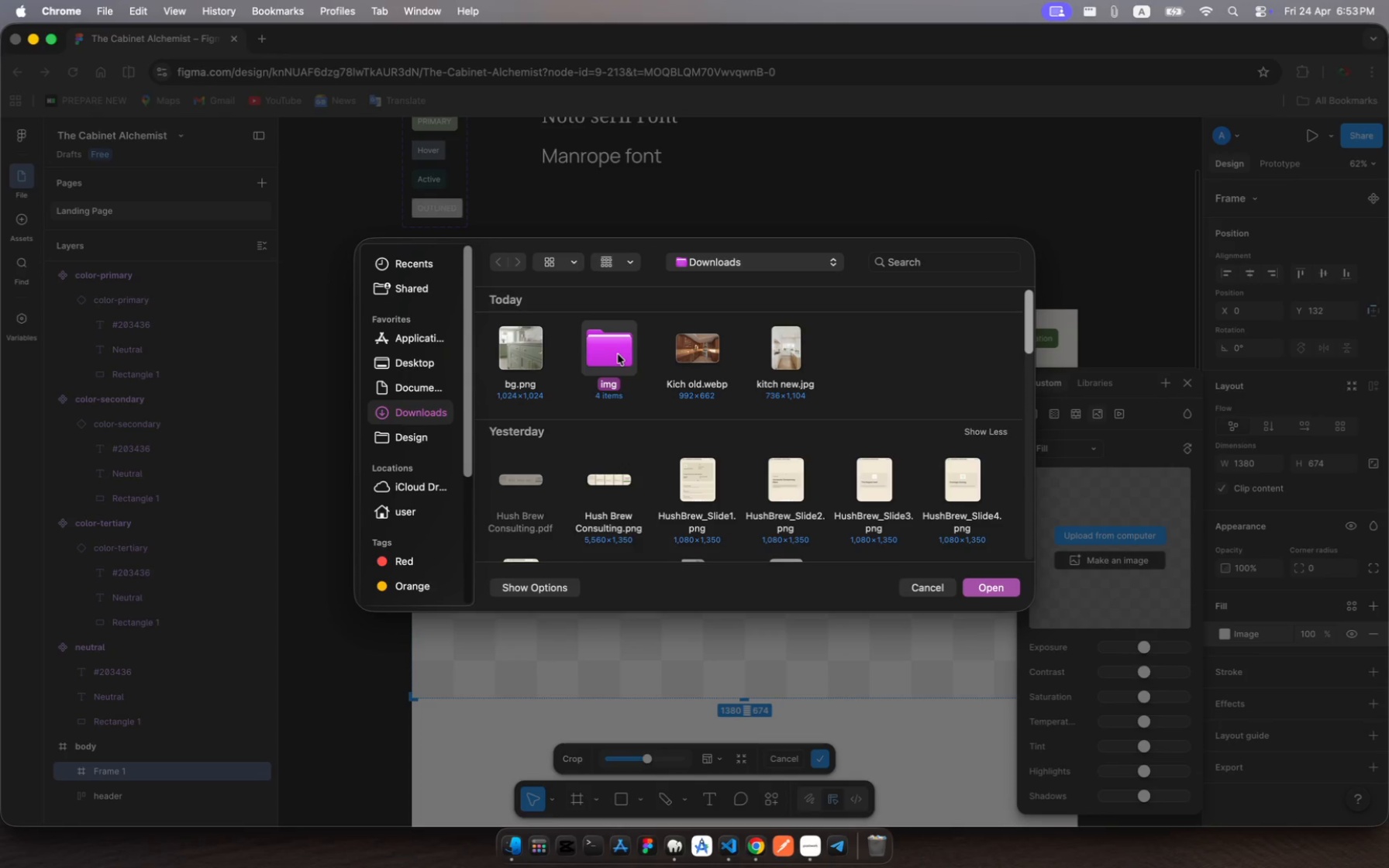 
left_click([618, 354])
 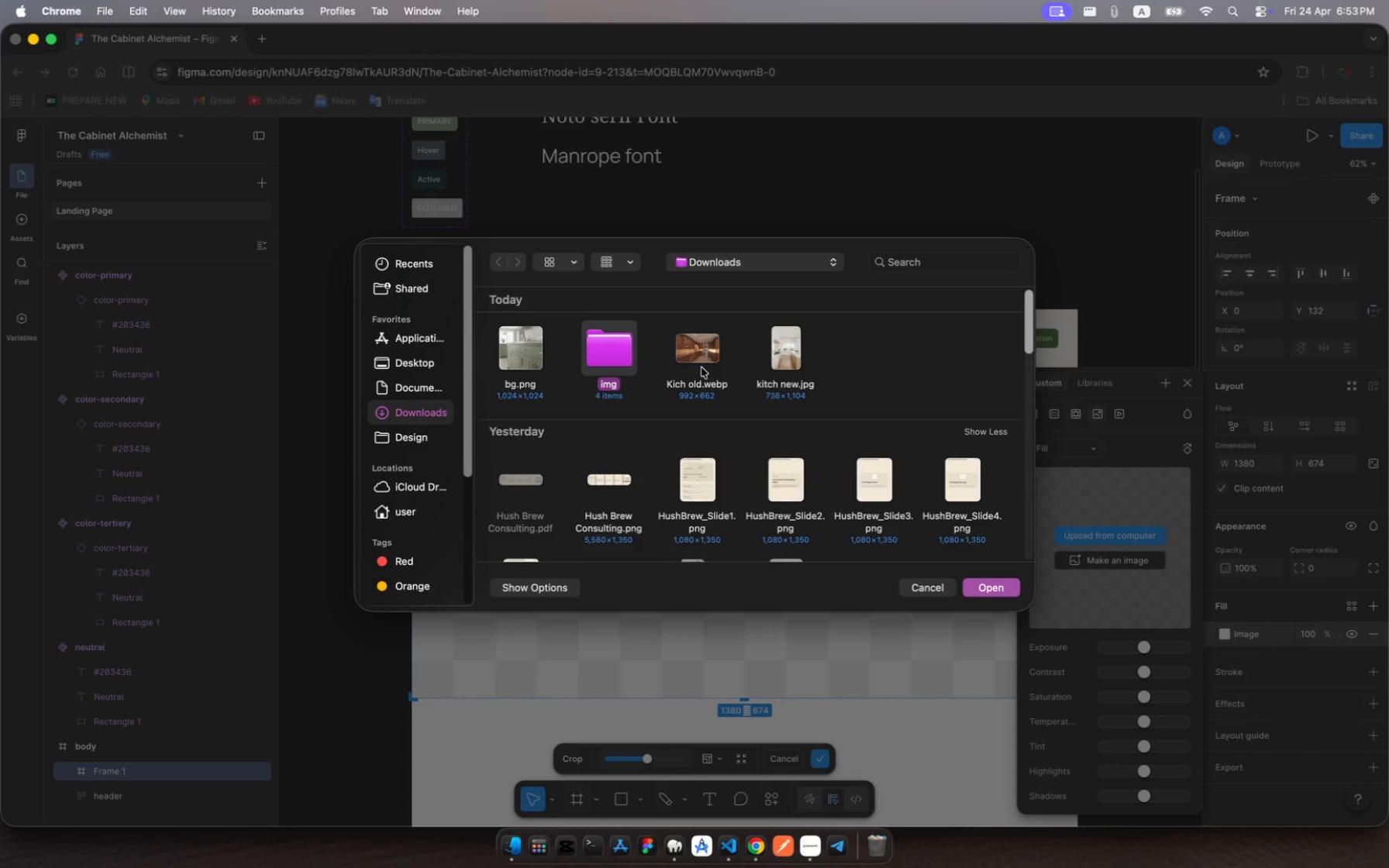 
left_click([621, 352])
 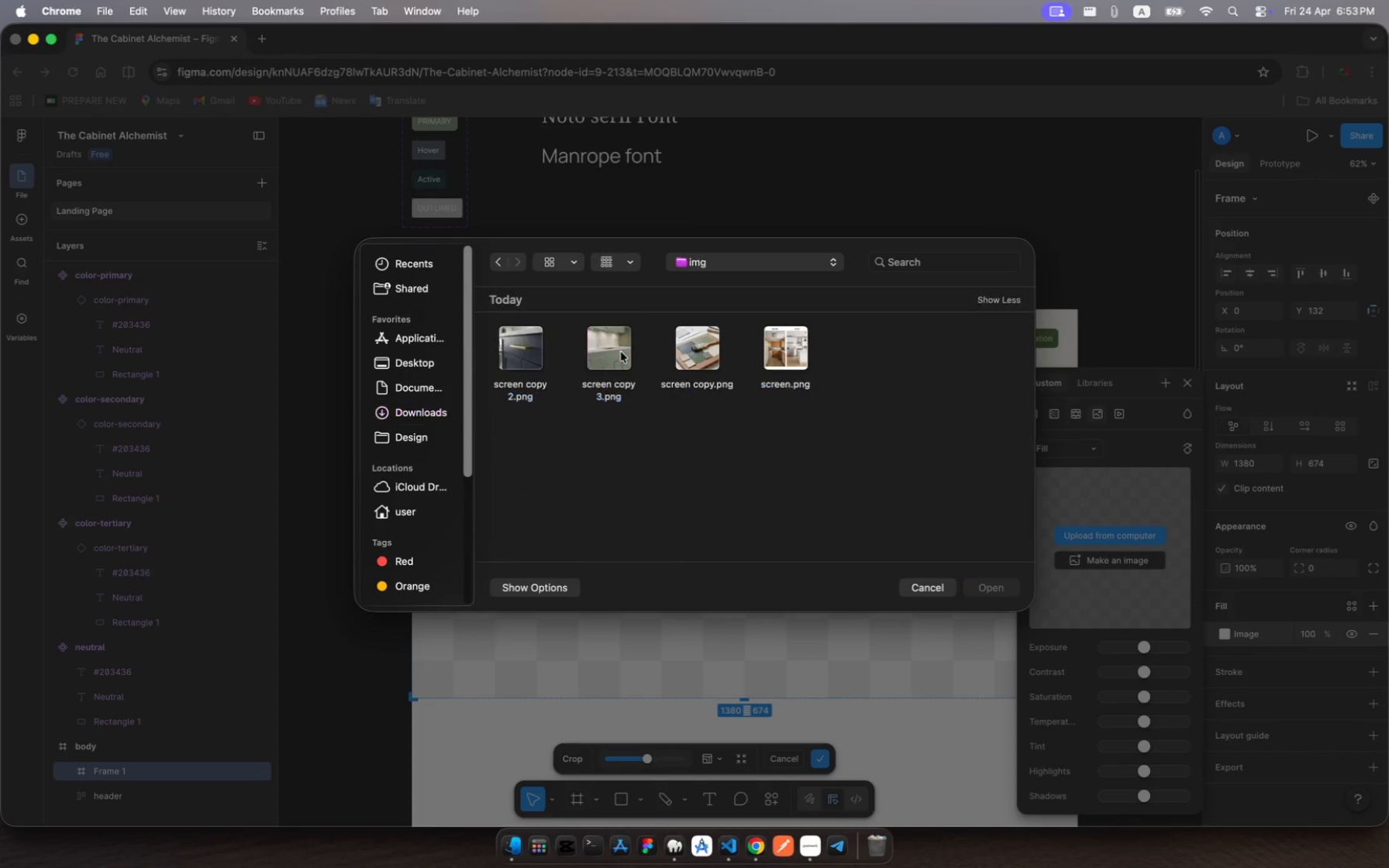 
double_click([621, 352])
 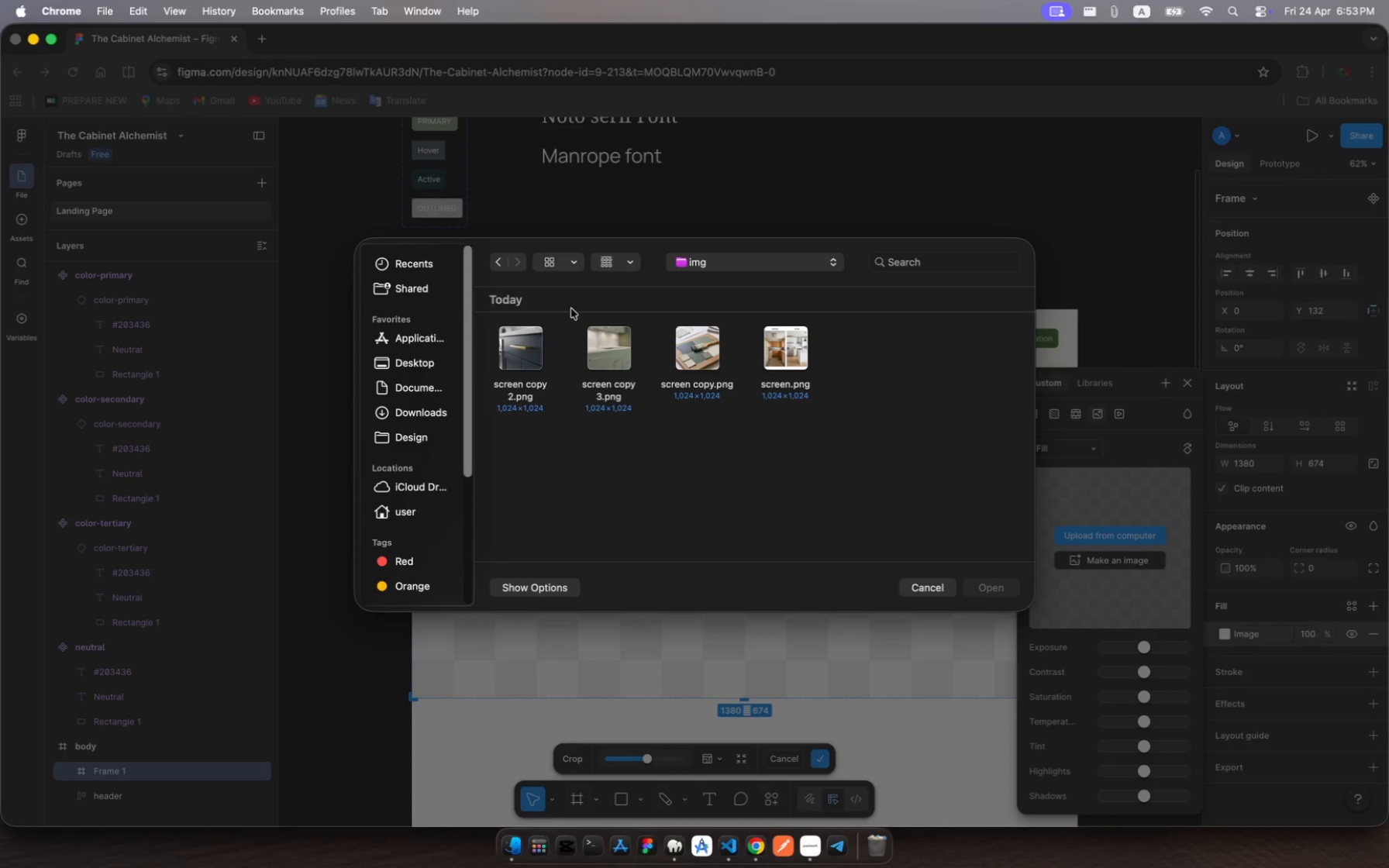 
left_click([496, 260])
 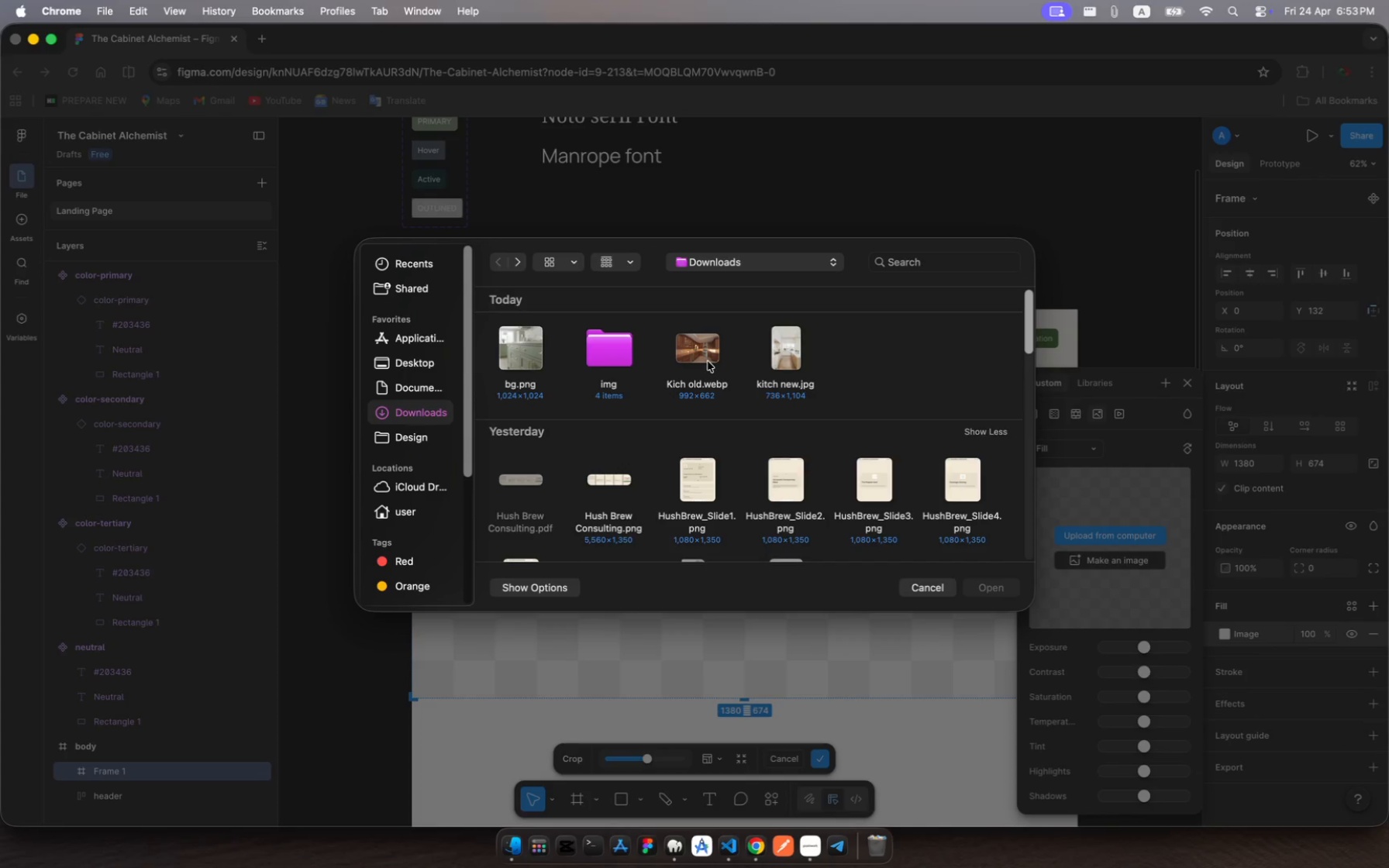 
left_click([703, 356])
 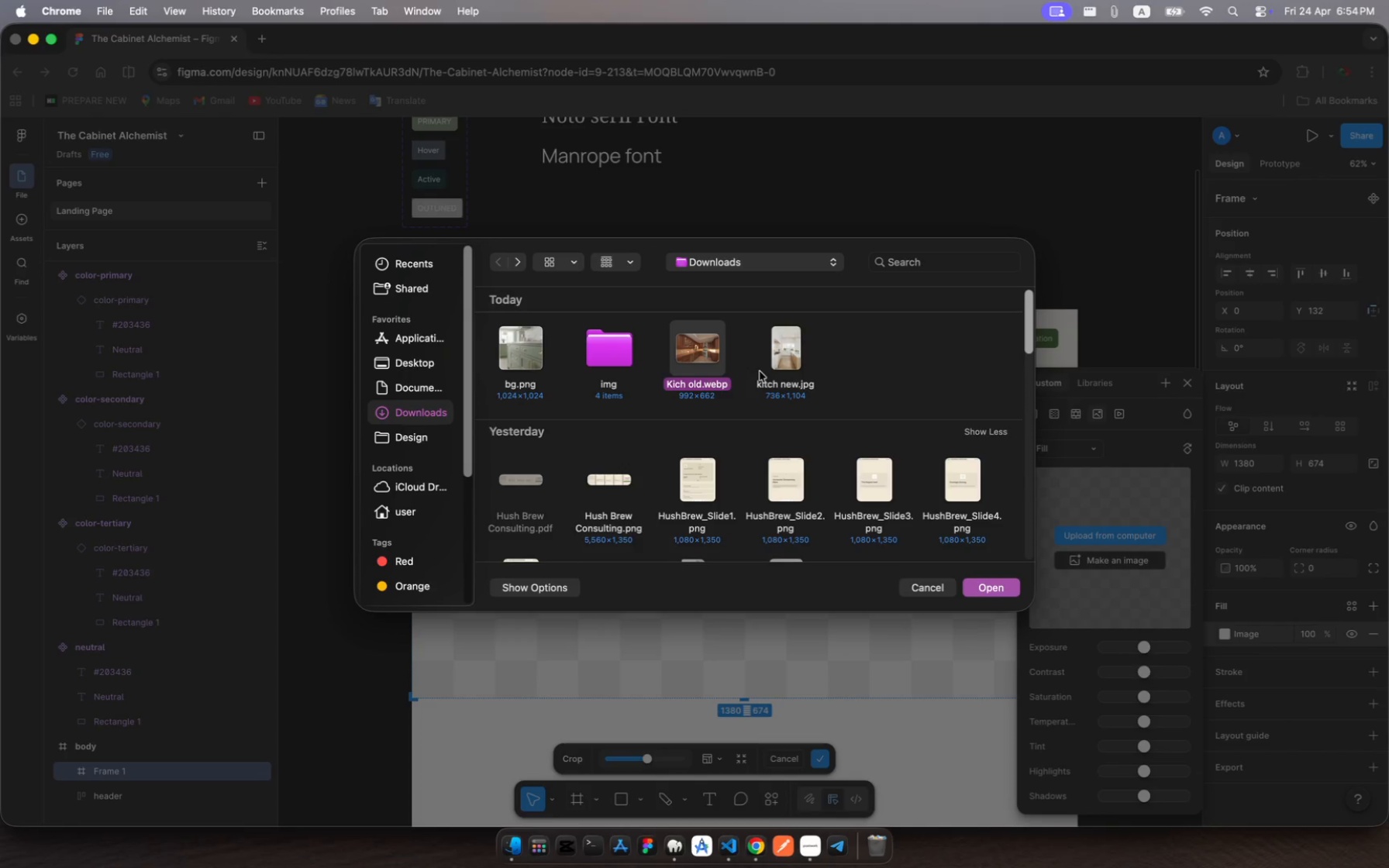 
wait(6.08)
 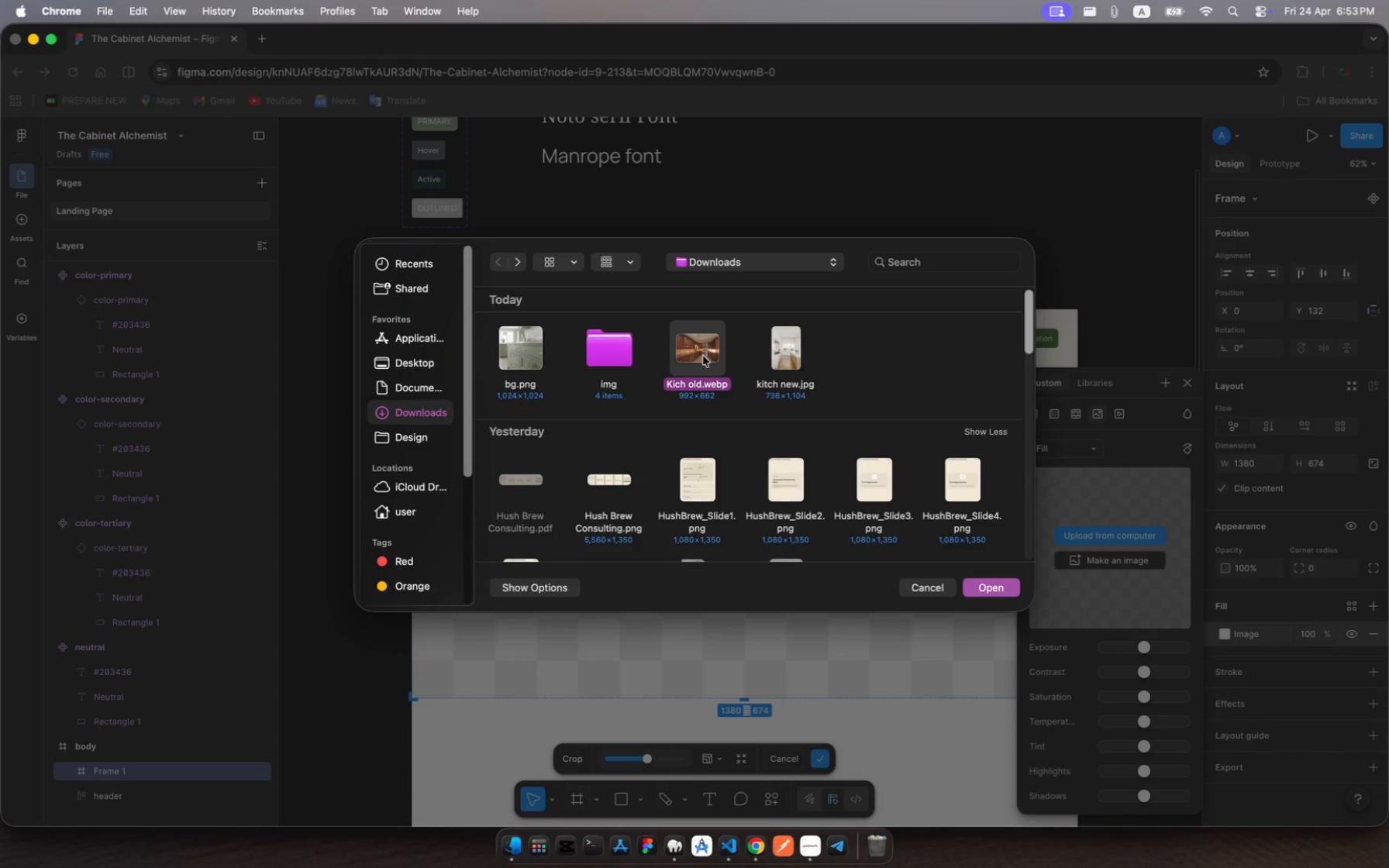 
left_click([786, 356])
 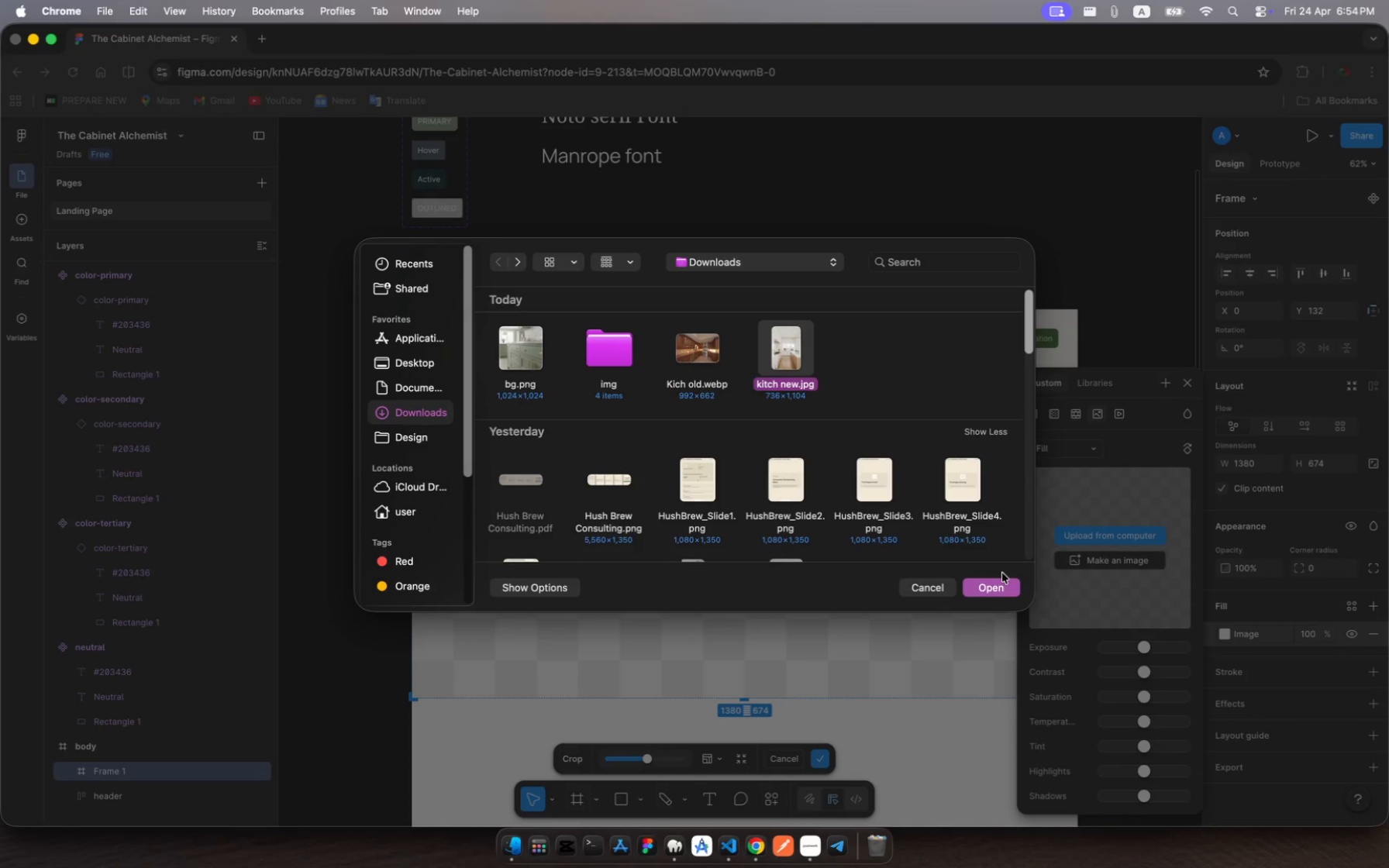 
left_click([1000, 580])
 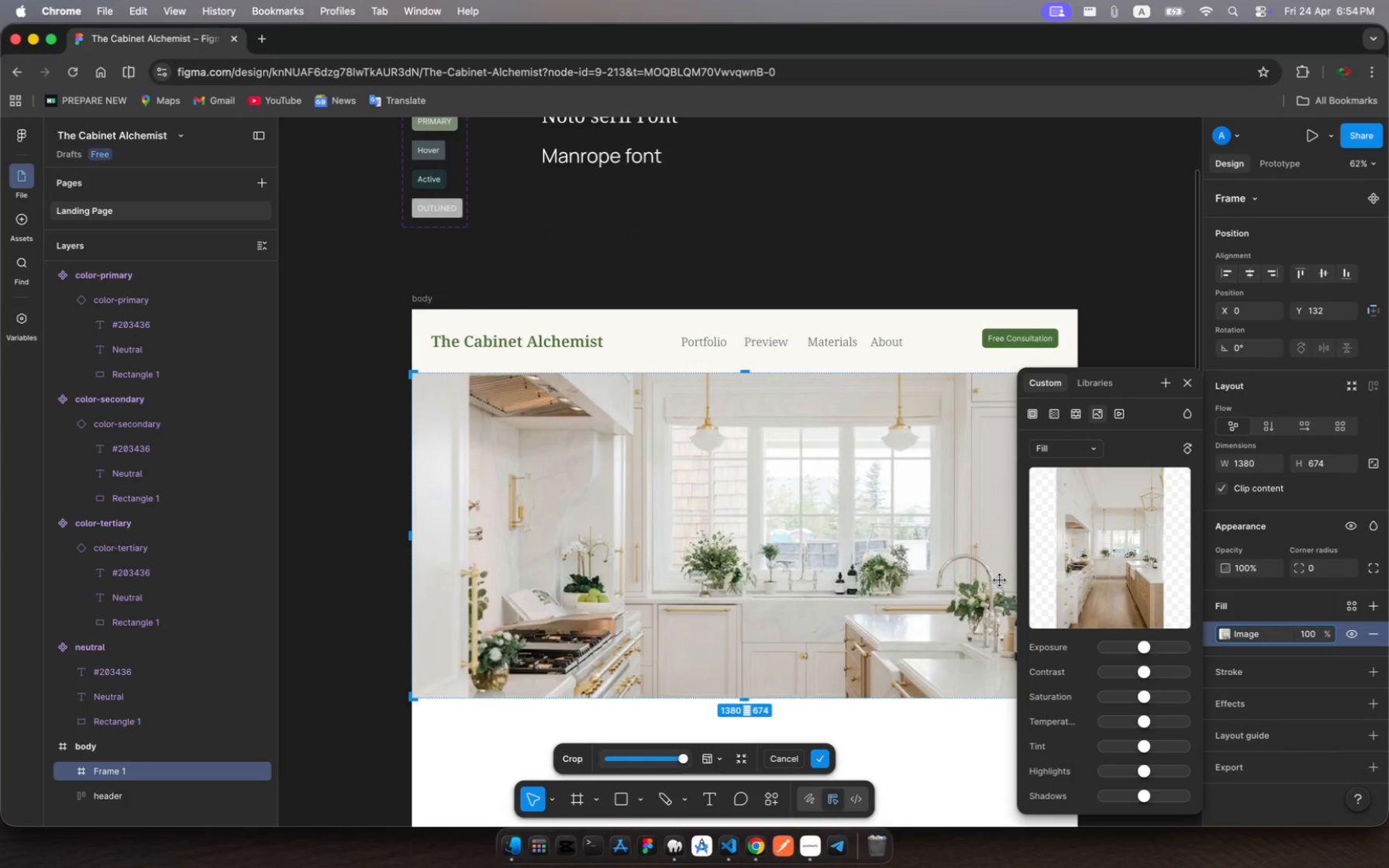 
wait(11.3)
 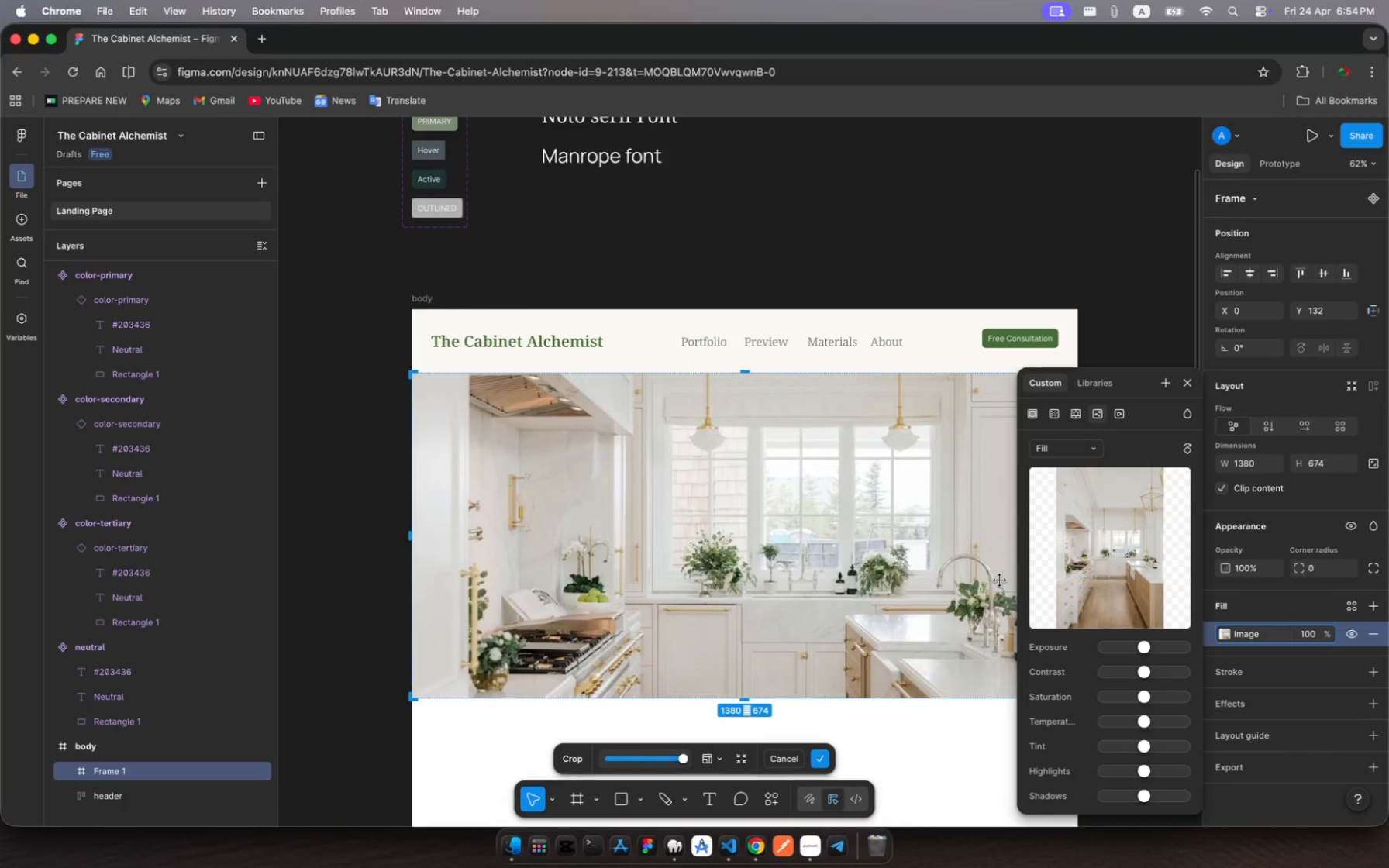 
left_click_drag(start_coordinate=[1146, 673], to_coordinate=[1070, 669])
 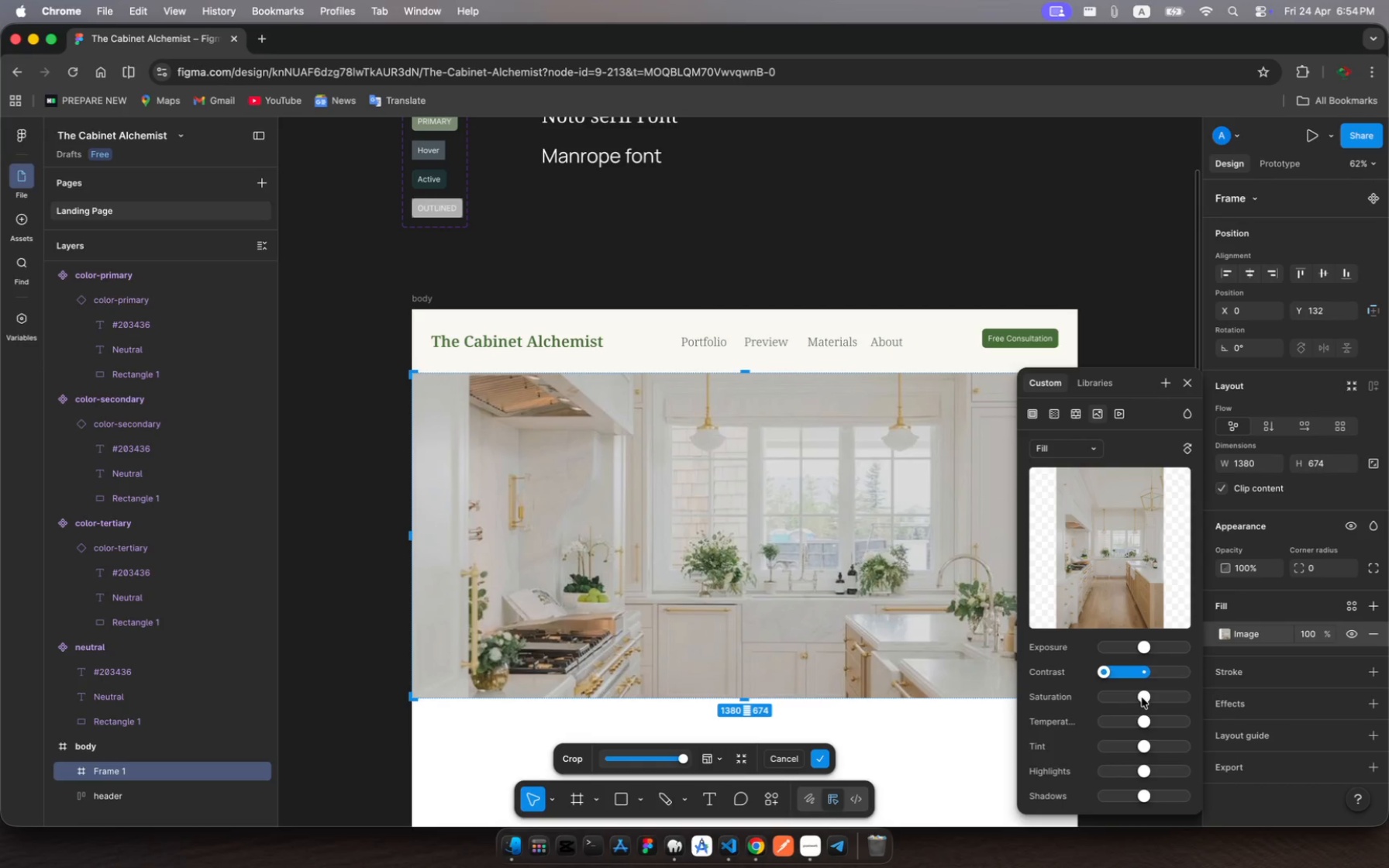 
left_click_drag(start_coordinate=[1143, 697], to_coordinate=[1049, 693])
 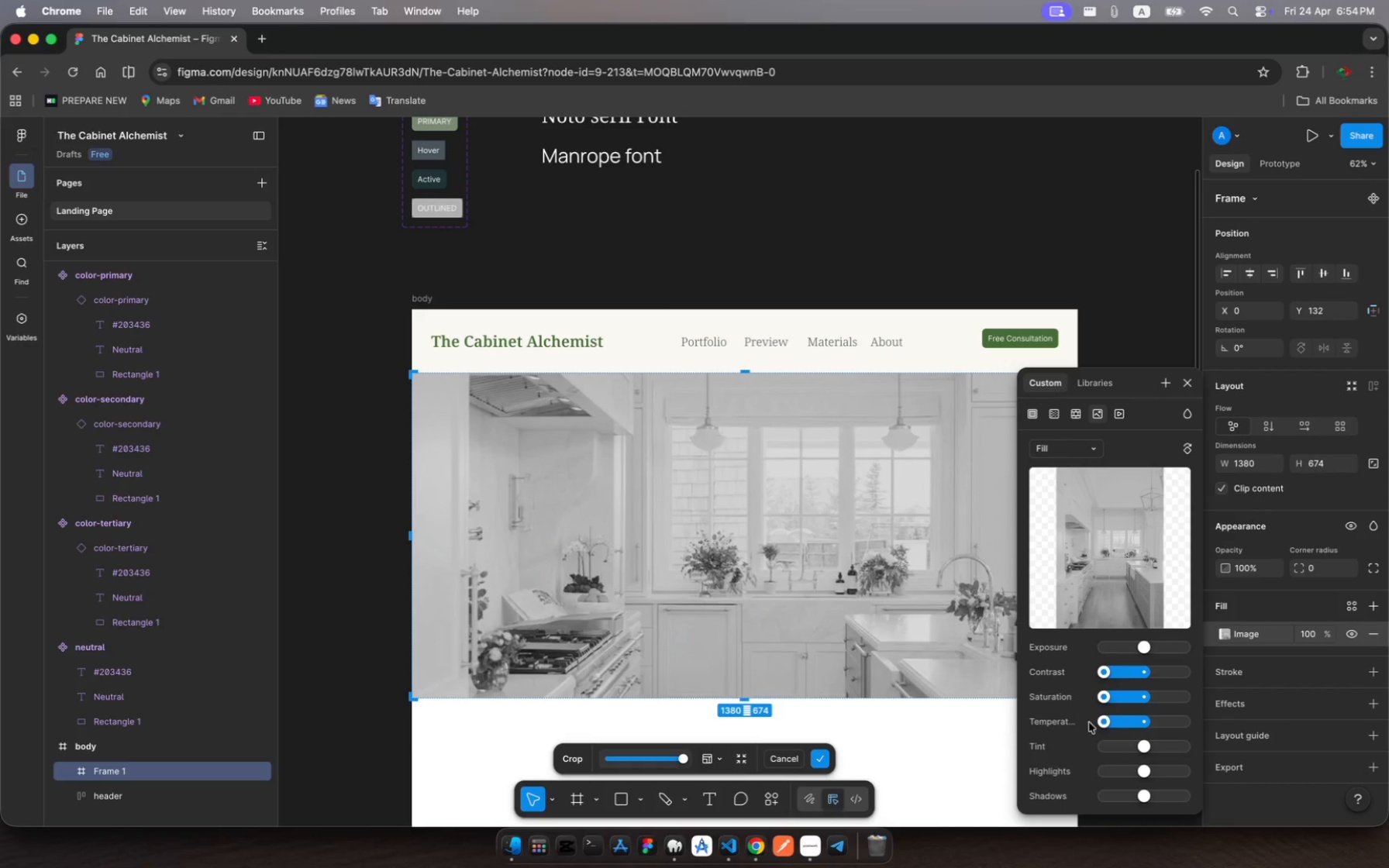 
wait(12.44)
 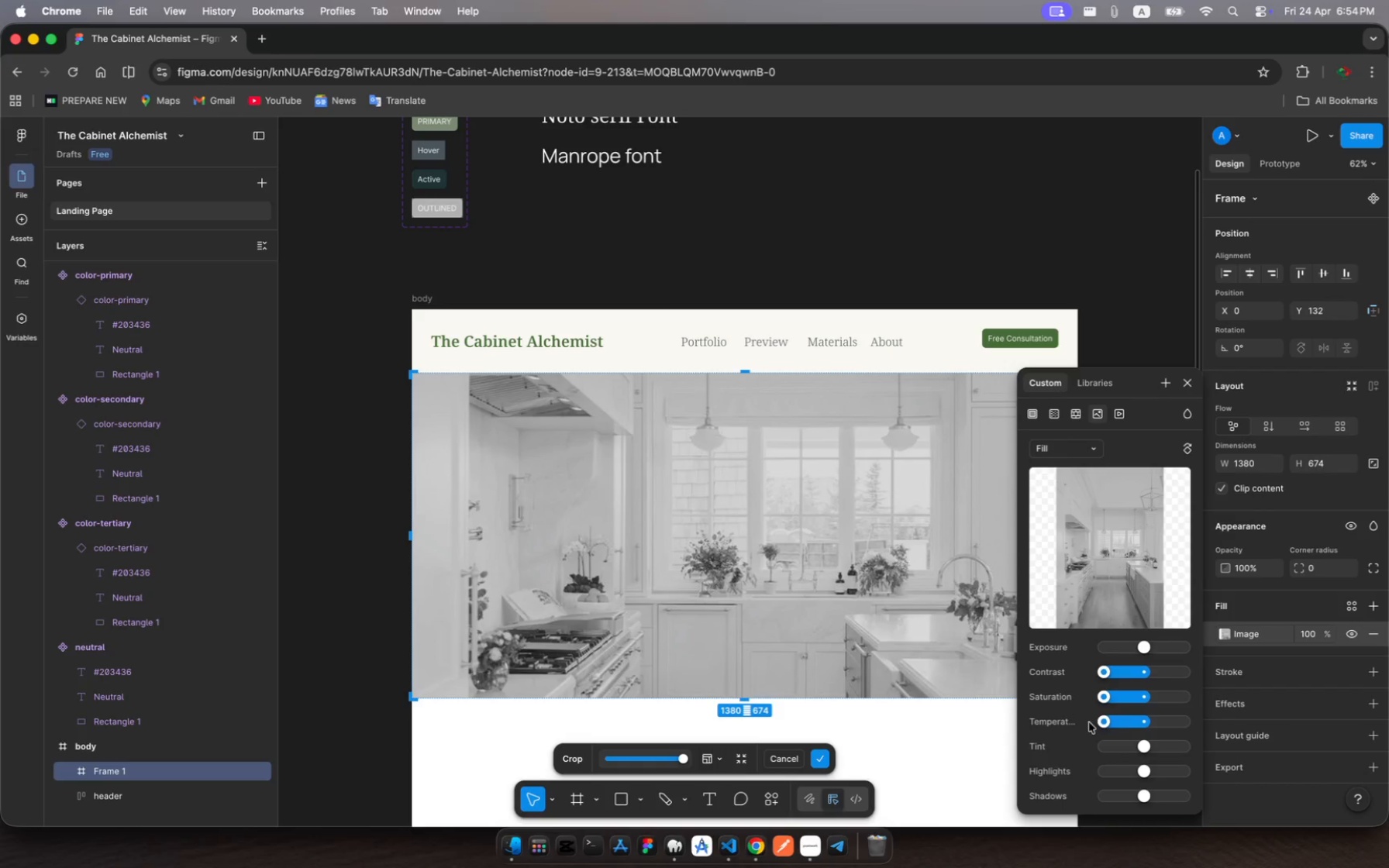 
left_click_drag(start_coordinate=[1144, 770], to_coordinate=[1148, 774])
 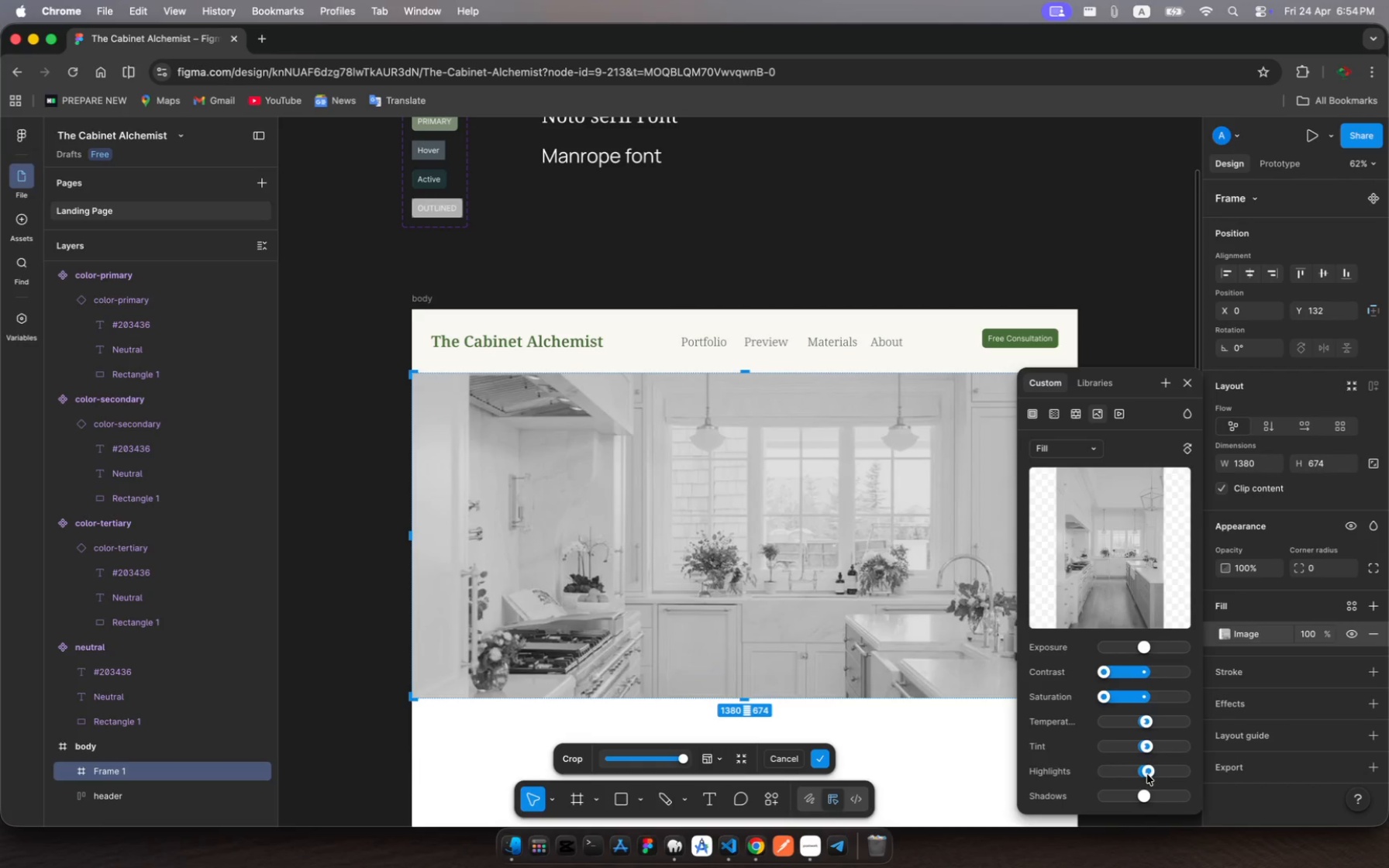 
left_click_drag(start_coordinate=[1148, 774], to_coordinate=[1143, 773])
 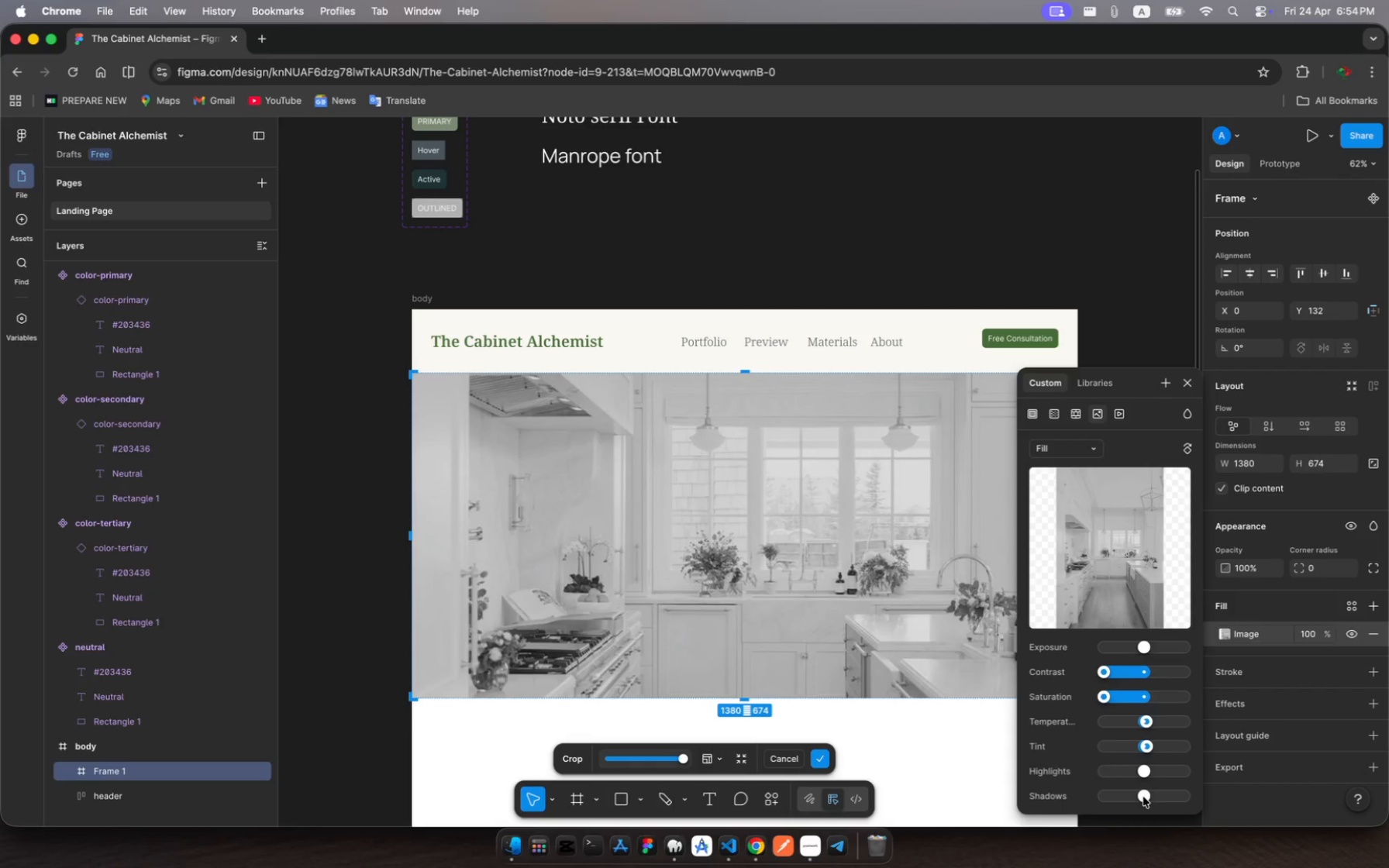 
left_click_drag(start_coordinate=[1143, 797], to_coordinate=[1143, 802])
 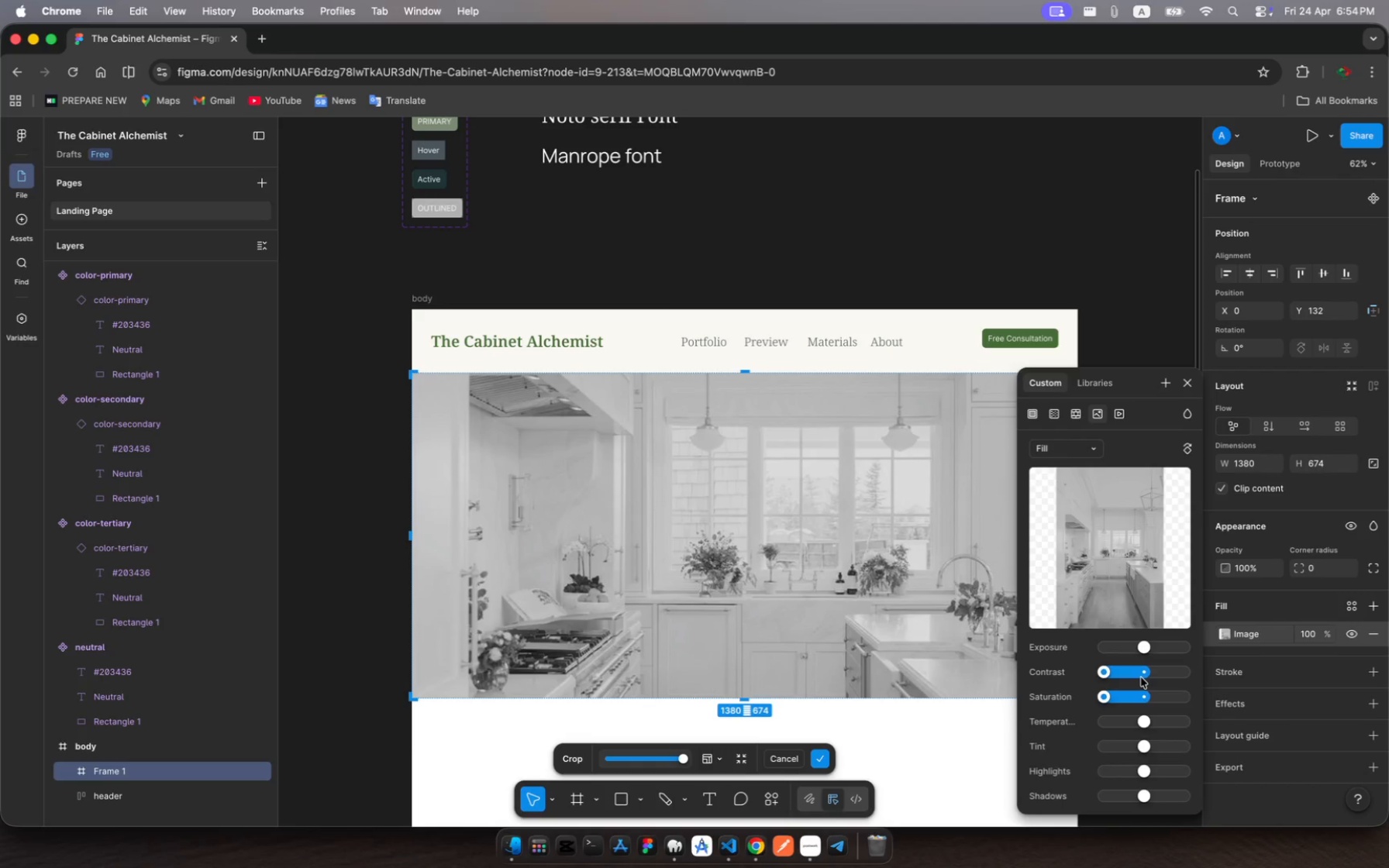 
wait(13.68)
 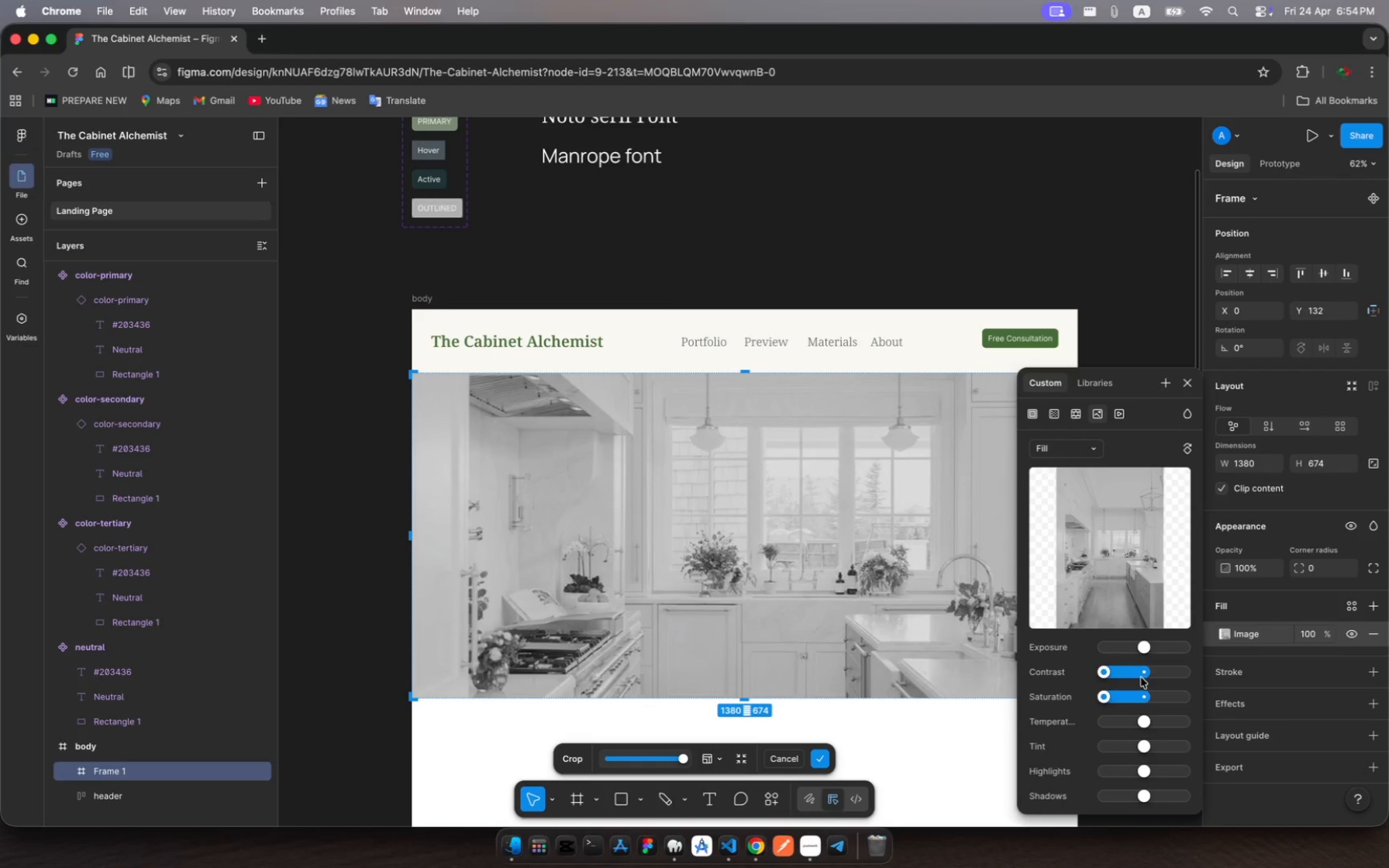 
left_click_drag(start_coordinate=[1146, 649], to_coordinate=[1119, 642])
 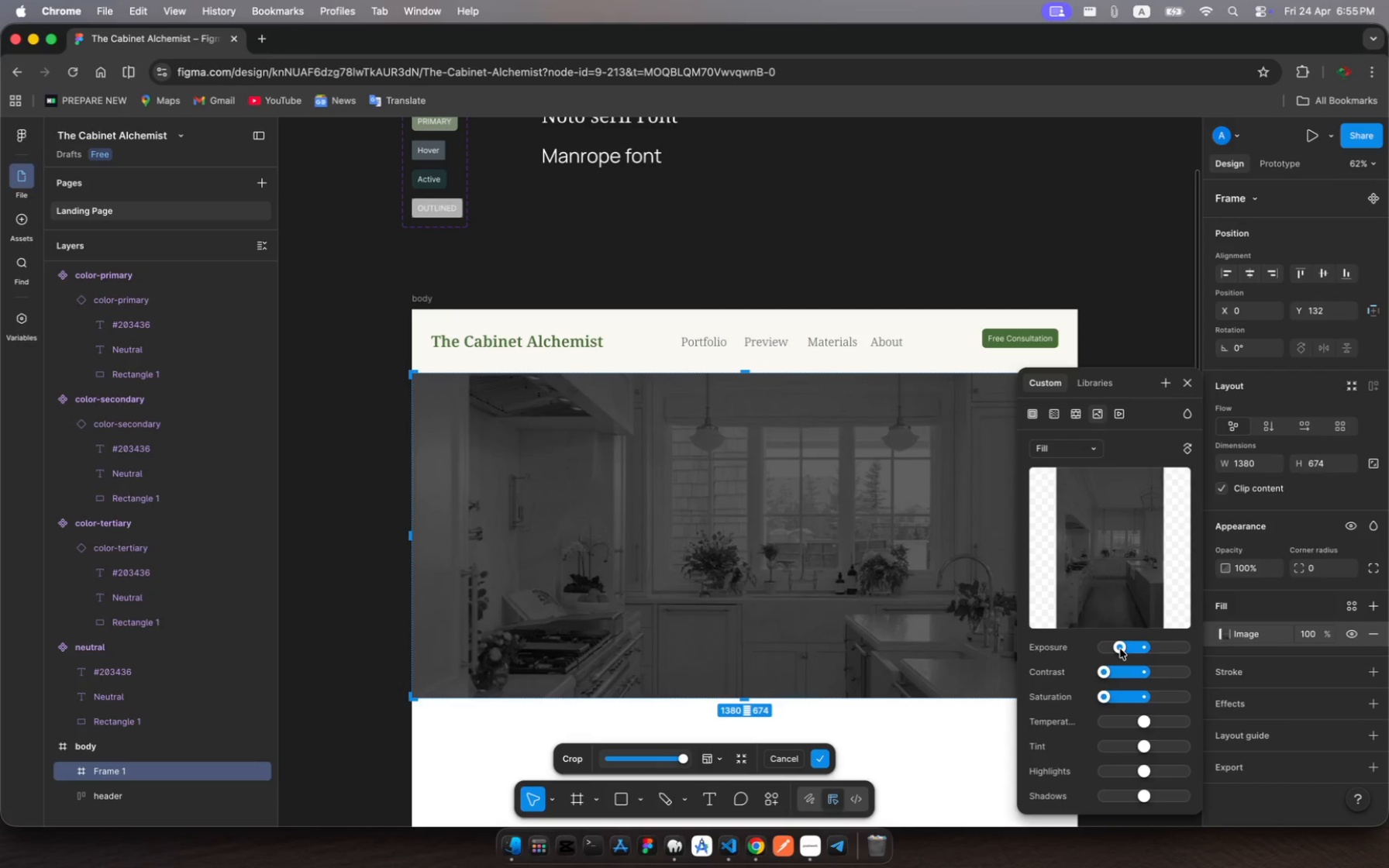 
left_click_drag(start_coordinate=[1120, 649], to_coordinate=[1145, 648])
 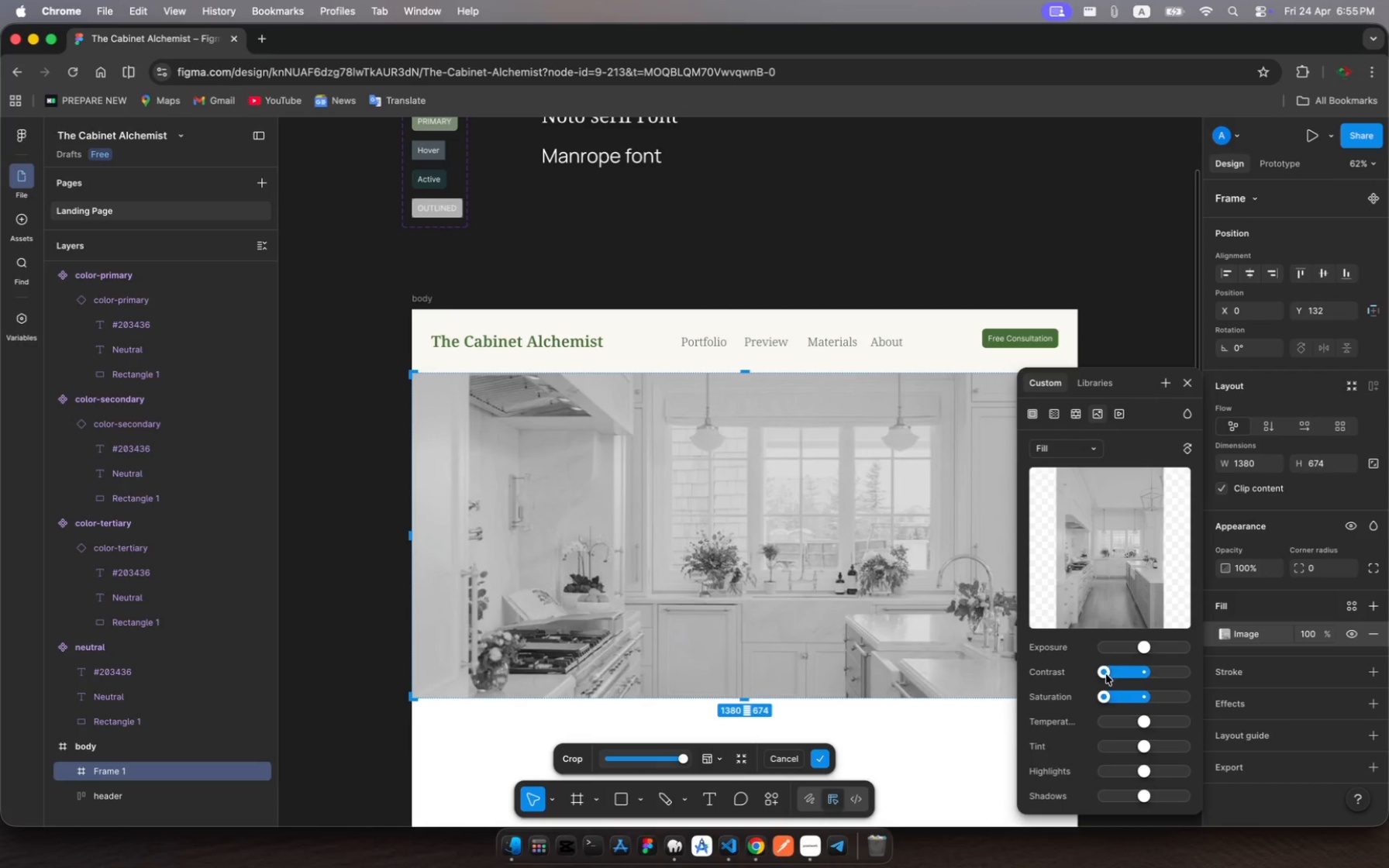 
left_click_drag(start_coordinate=[1106, 674], to_coordinate=[1143, 675])
 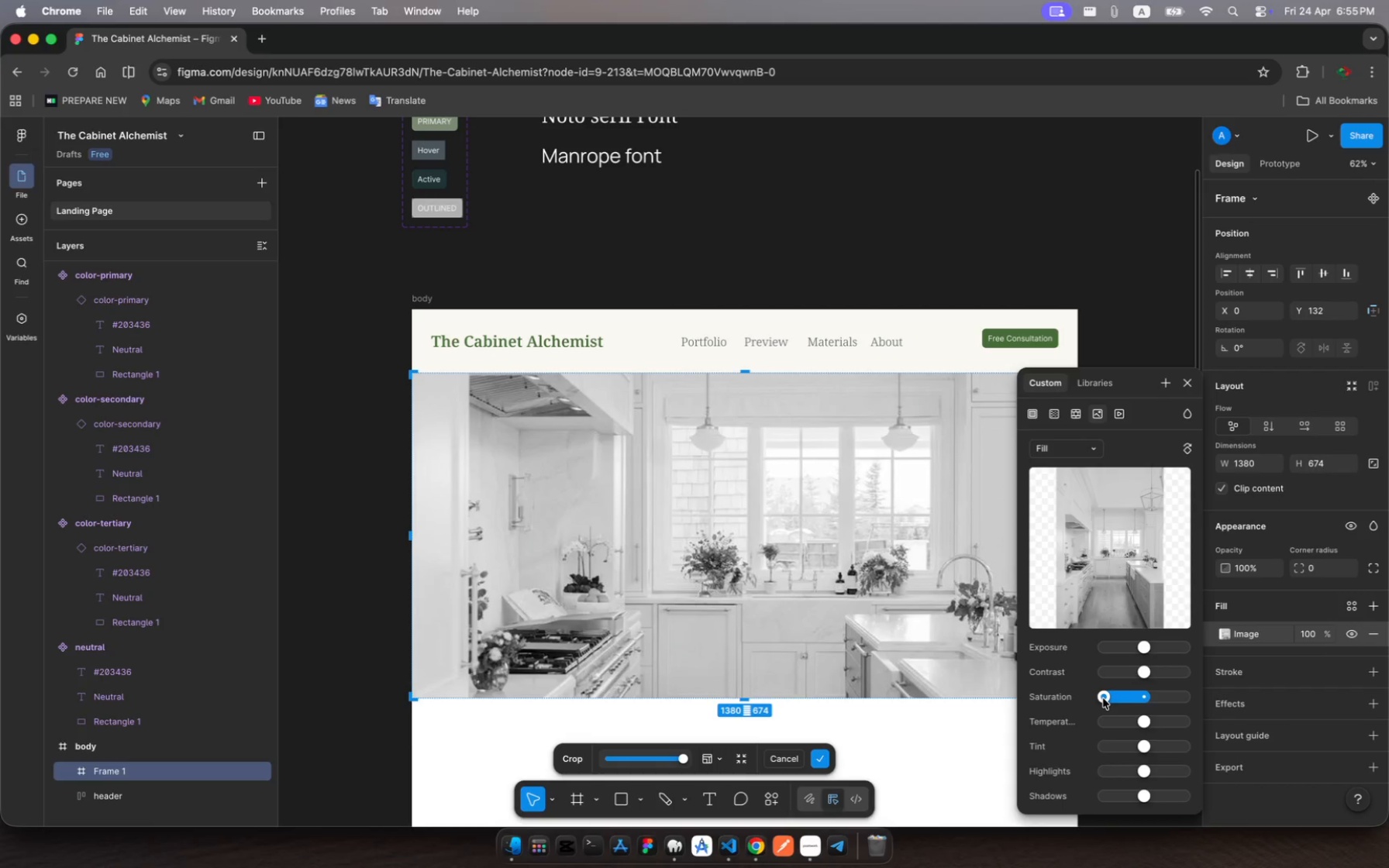 
left_click_drag(start_coordinate=[1103, 698], to_coordinate=[1144, 699])
 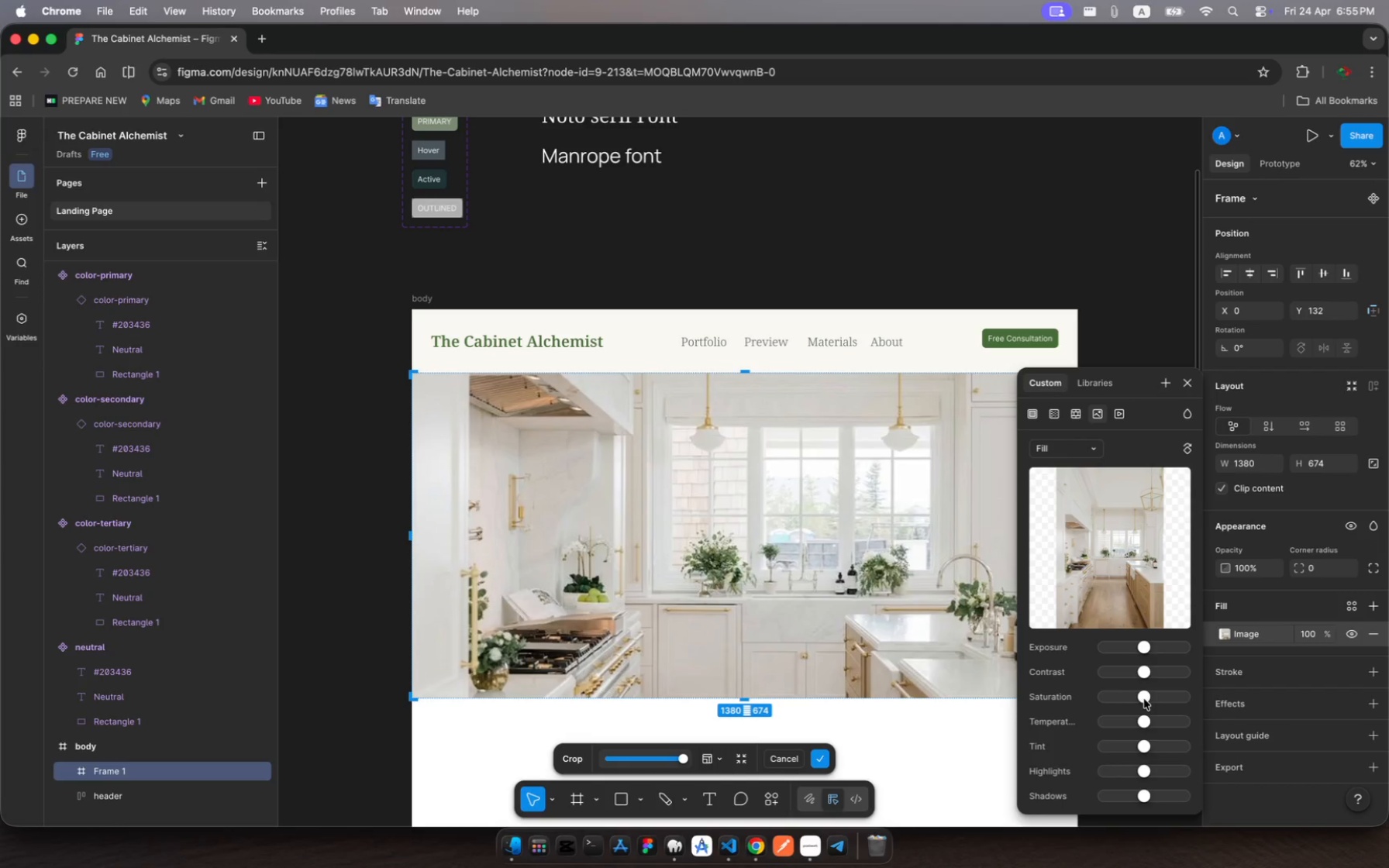 
wait(10.13)
 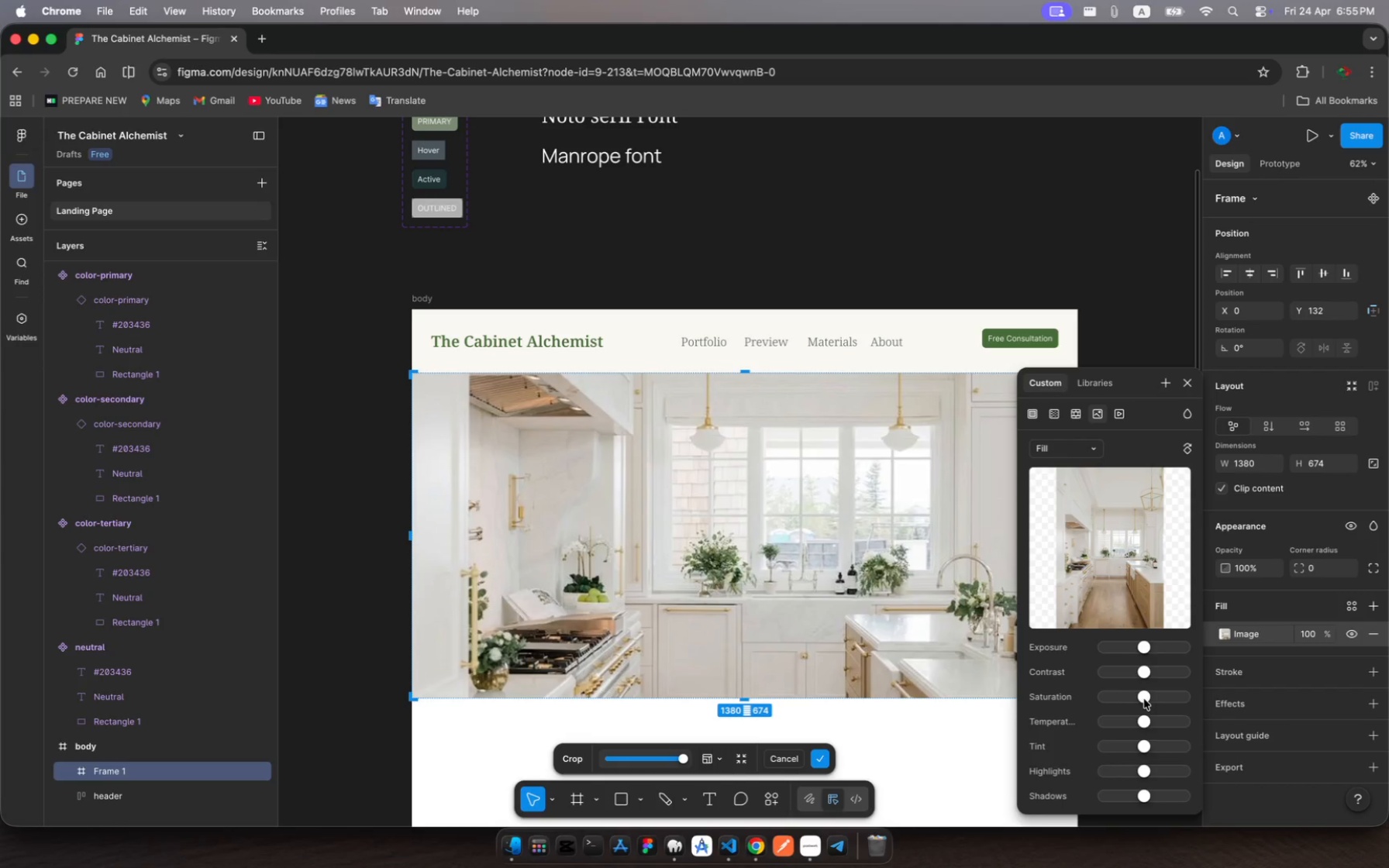 
left_click_drag(start_coordinate=[743, 702], to_coordinate=[755, 746])
 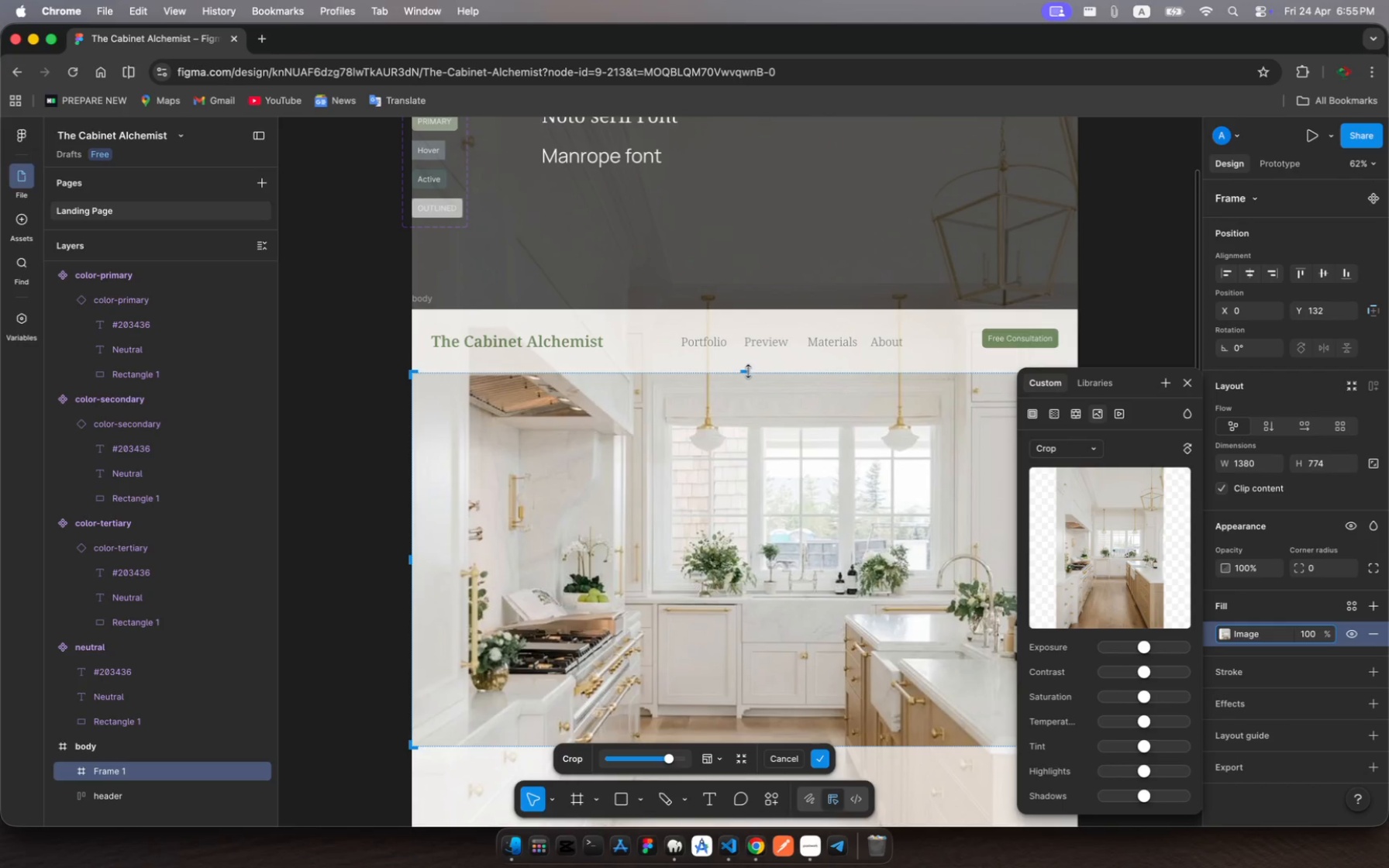 
left_click_drag(start_coordinate=[746, 372], to_coordinate=[753, 412])
 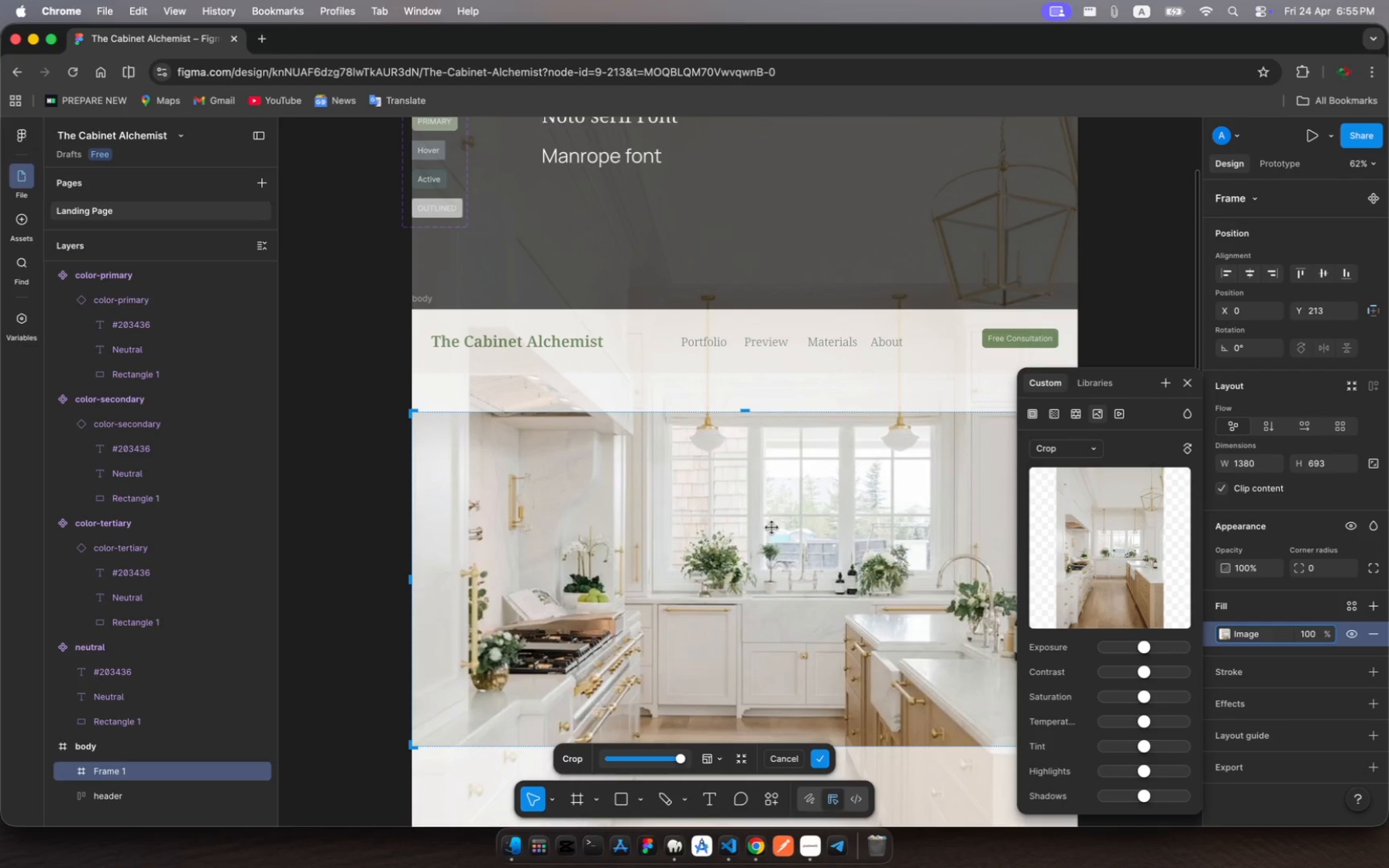 
key(Escape)
 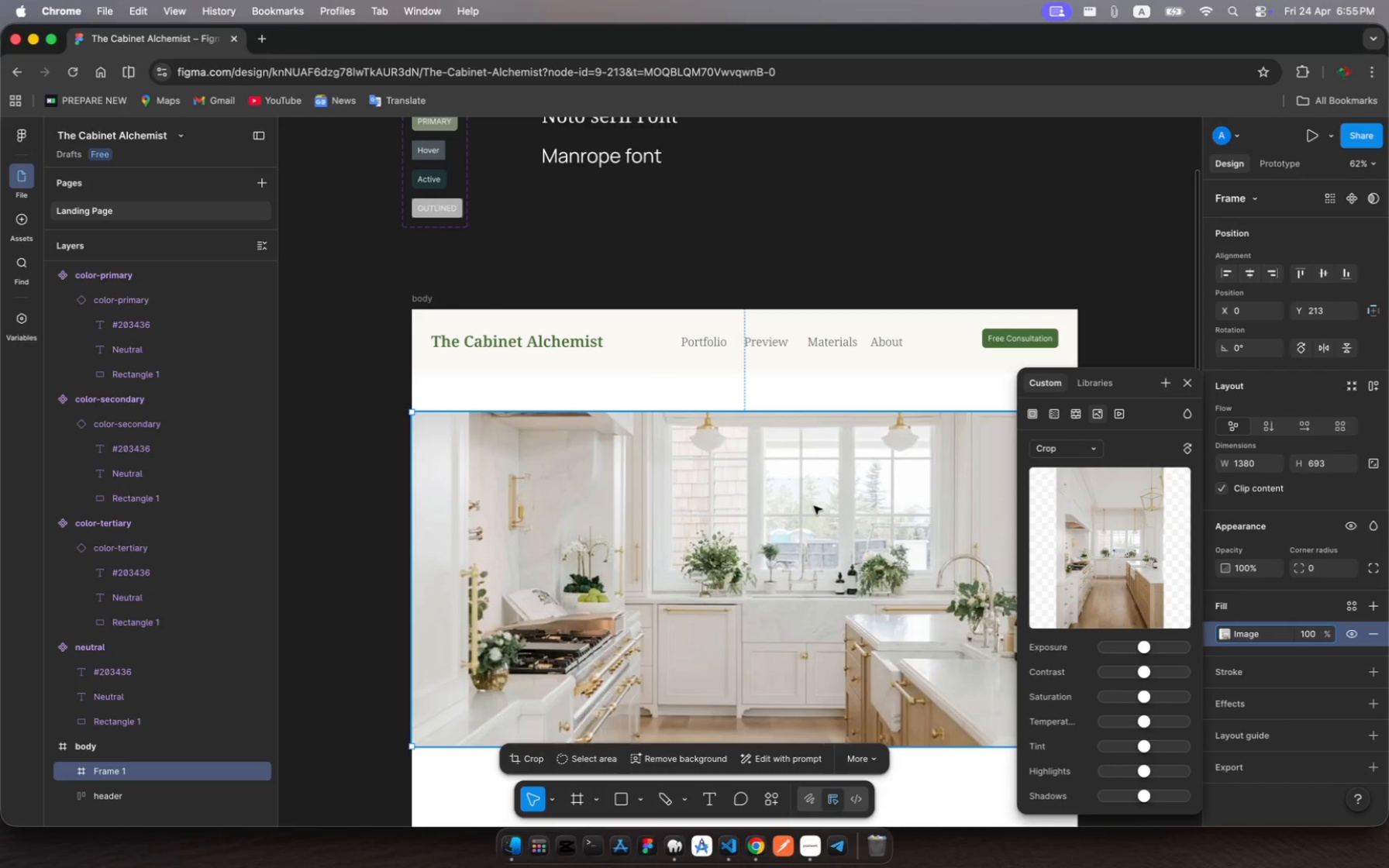 
scroll: coordinate [814, 506], scroll_direction: down, amount: 5.0
 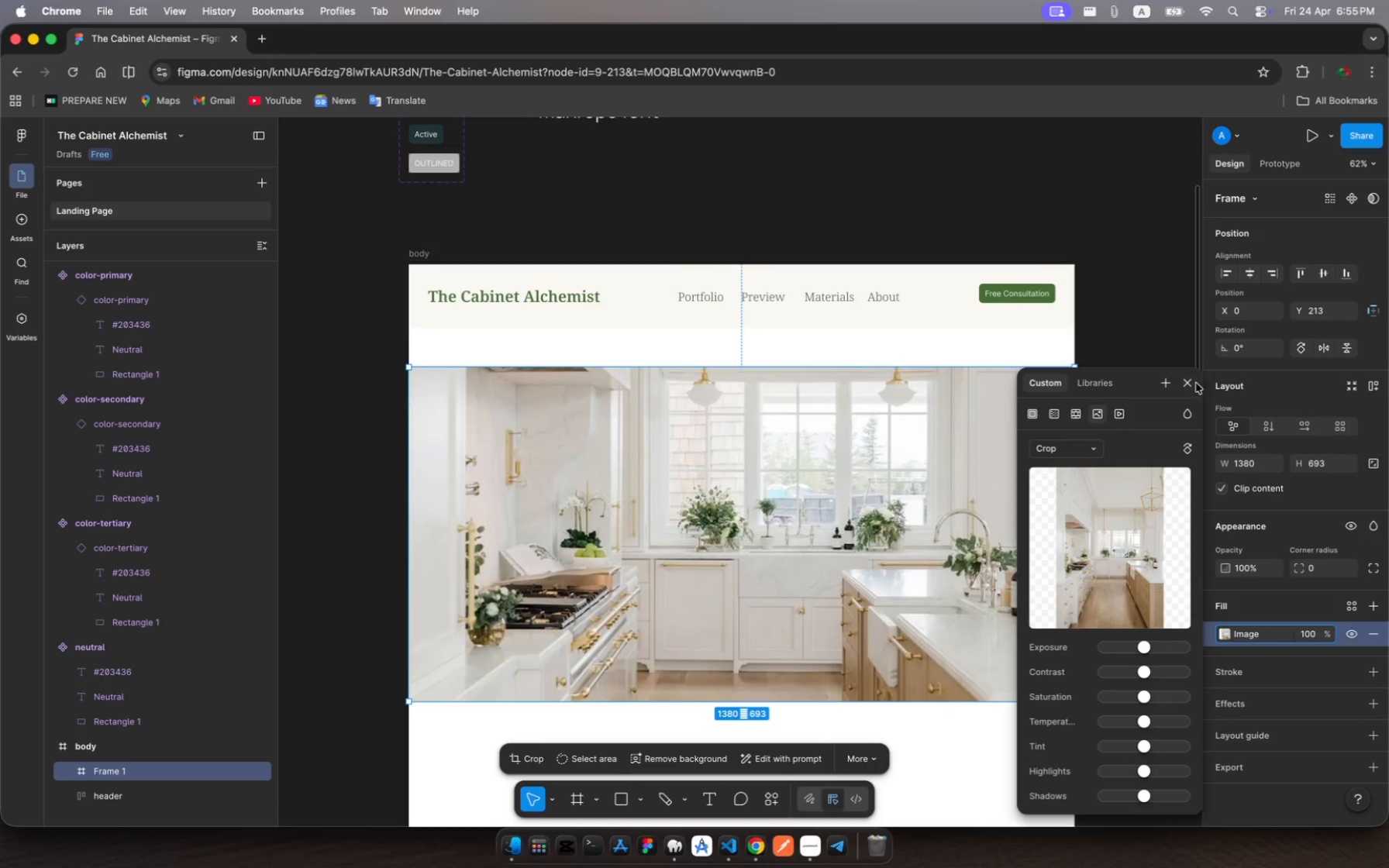 
left_click([1186, 384])
 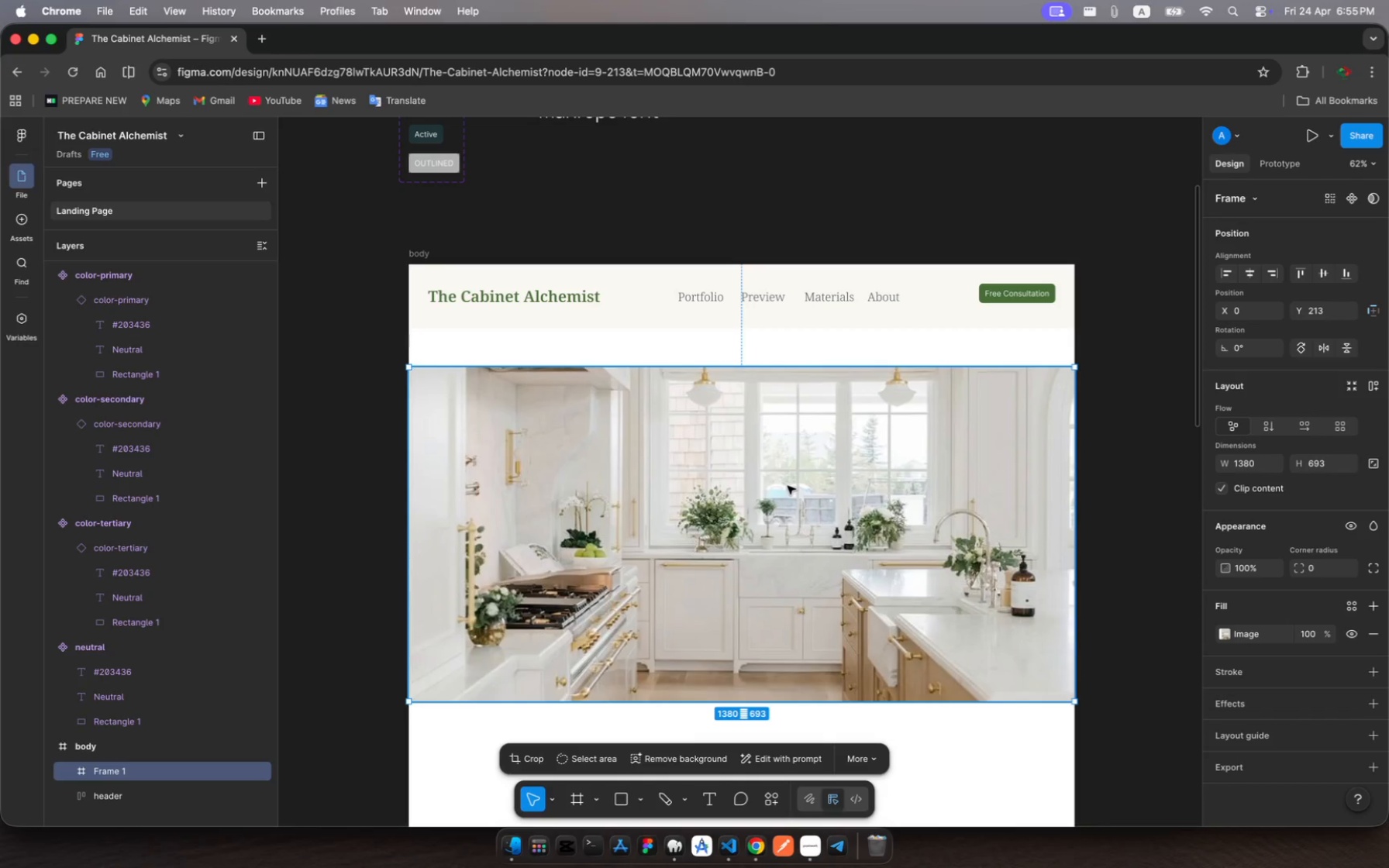 
left_click_drag(start_coordinate=[788, 486], to_coordinate=[786, 450])
 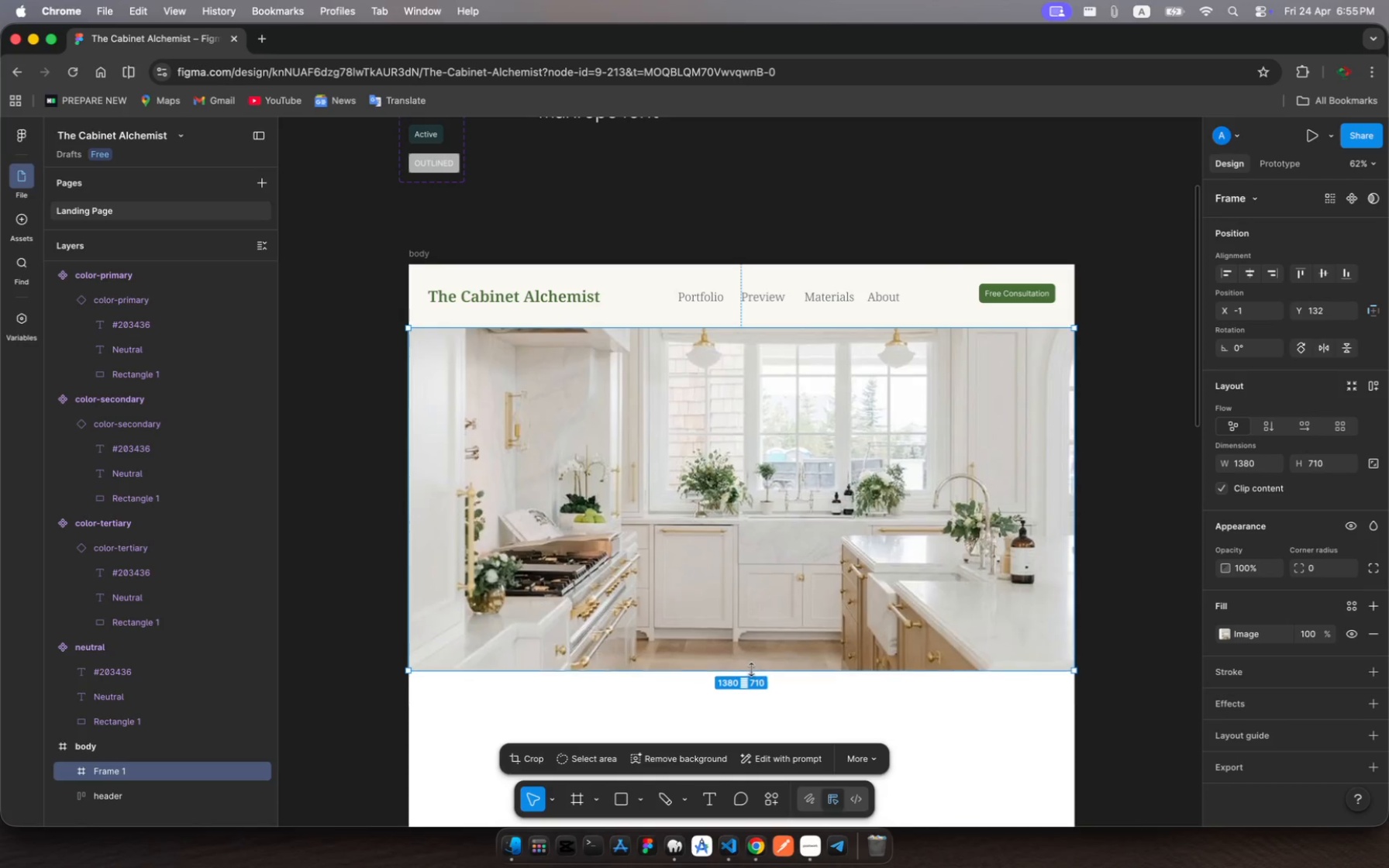 
wait(6.99)
 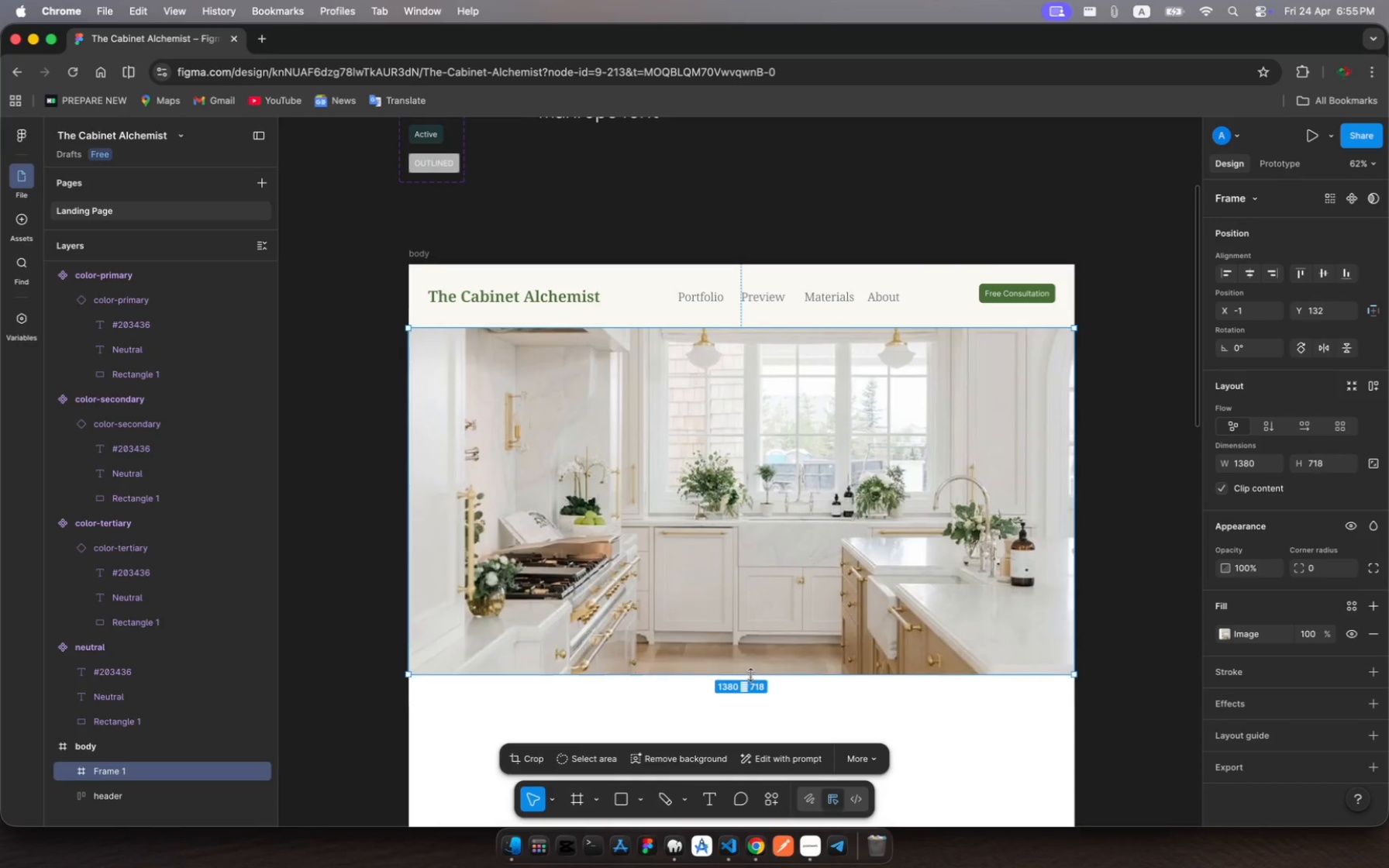 
key(Meta+Z)
 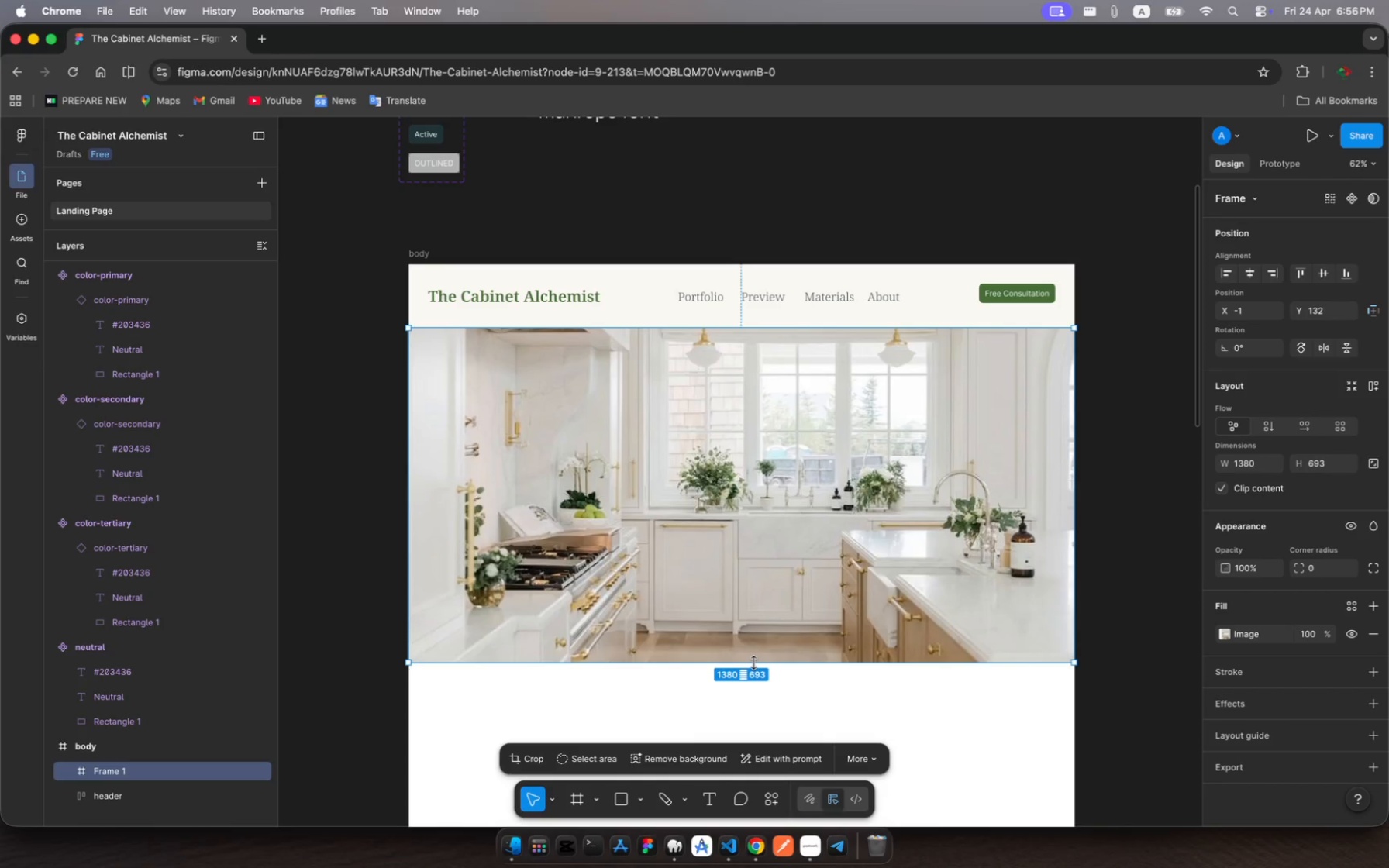 
wait(18.71)
 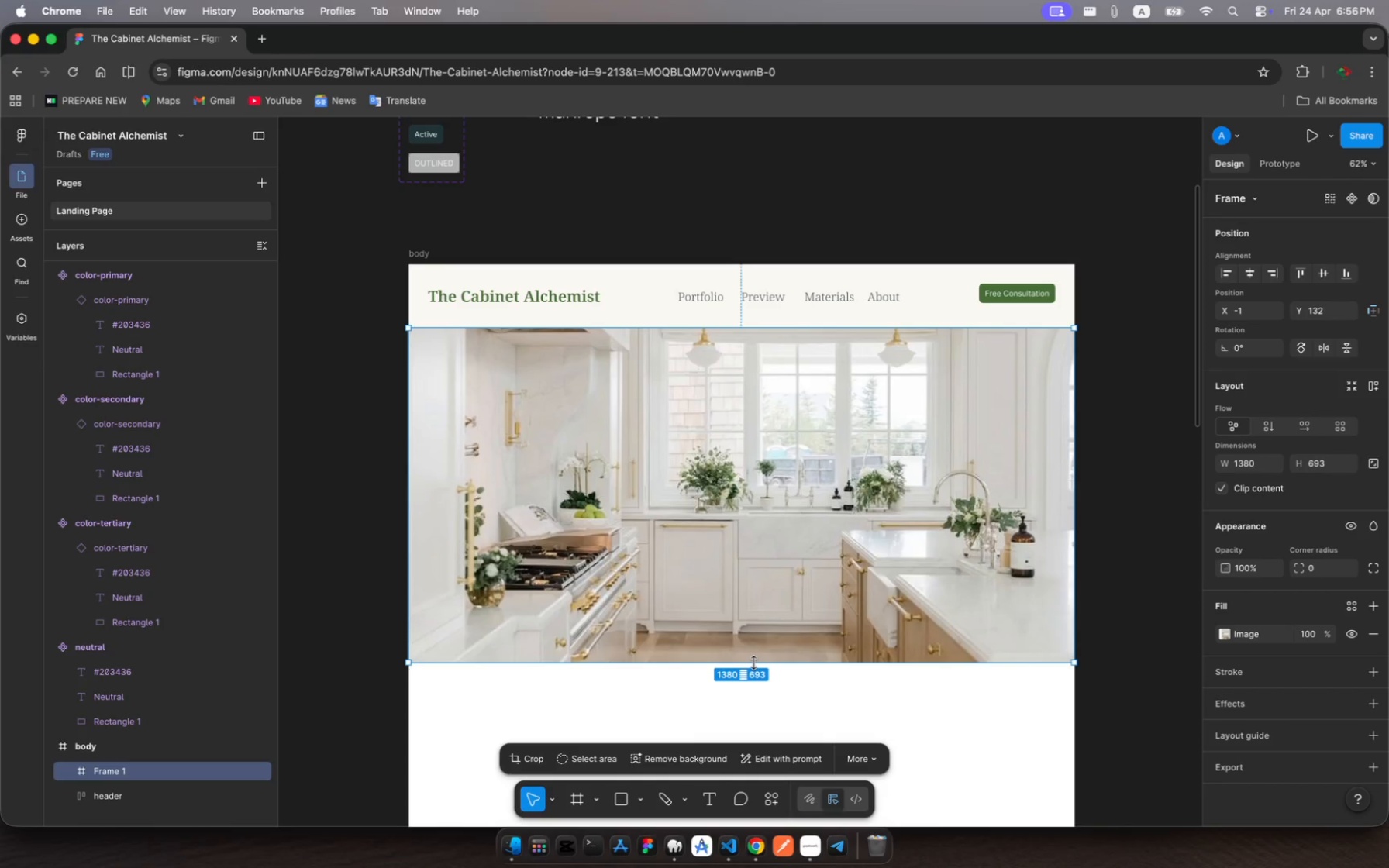 
left_click([814, 847])